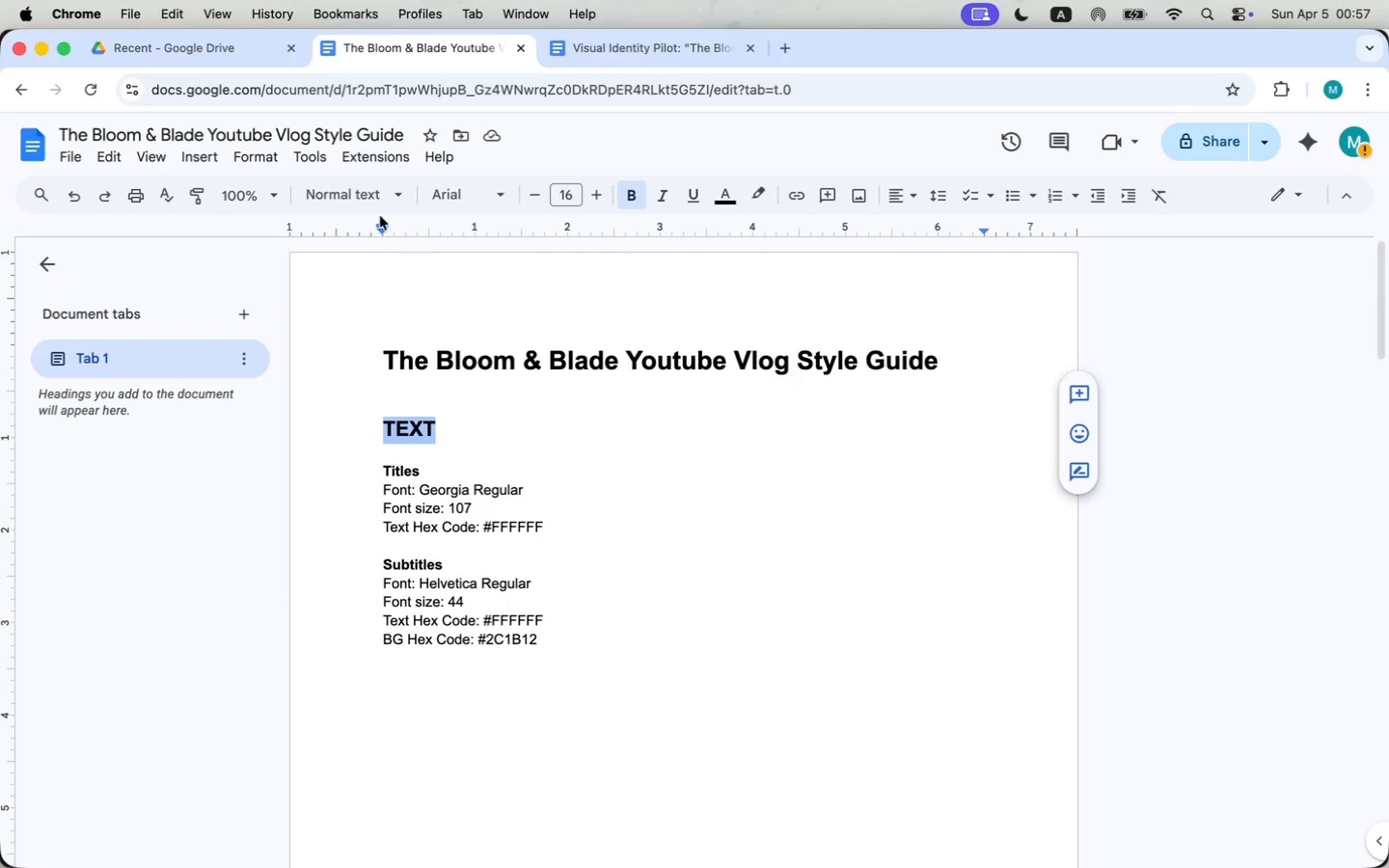 
left_click([377, 191])
 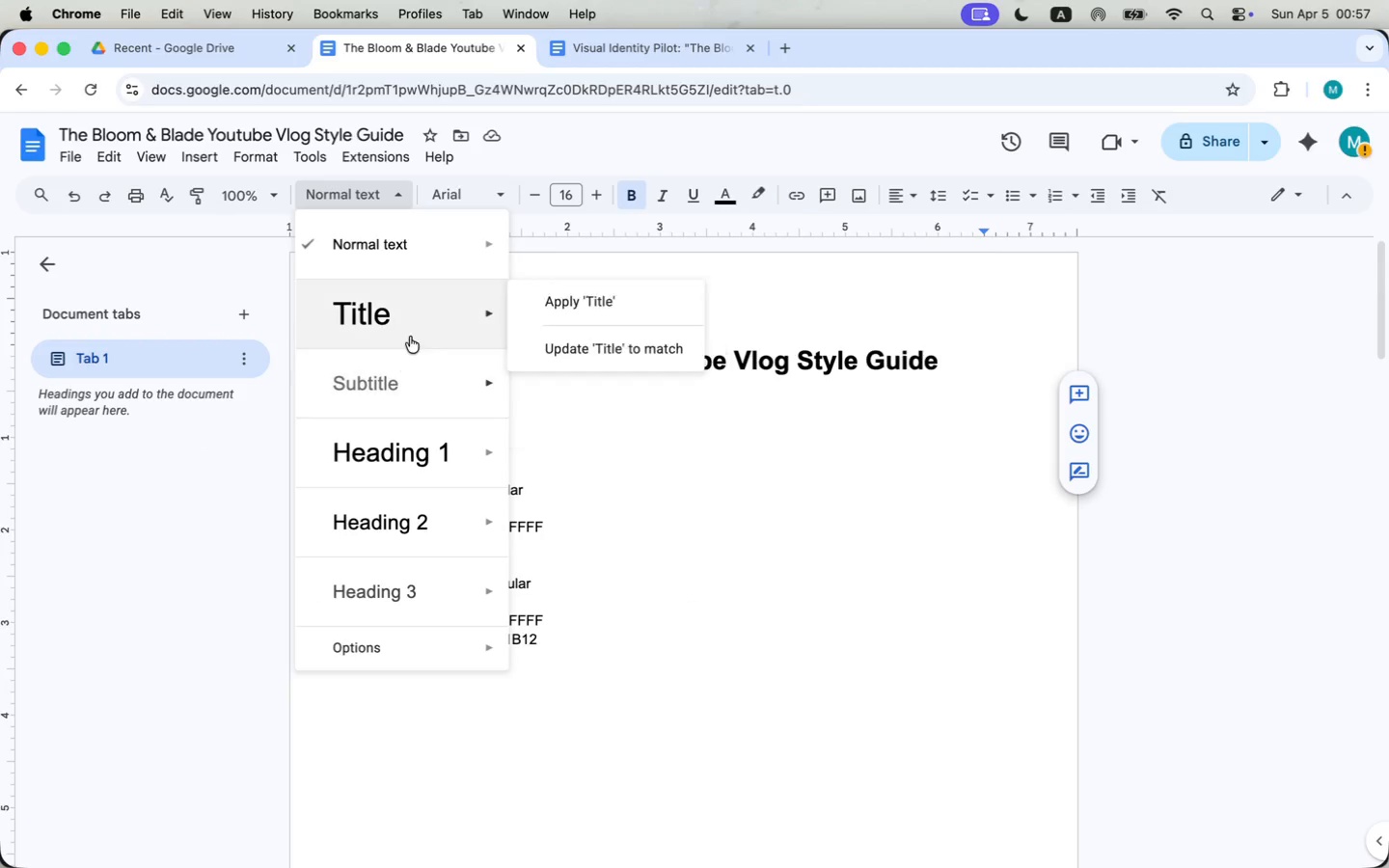 
mouse_move([415, 616])
 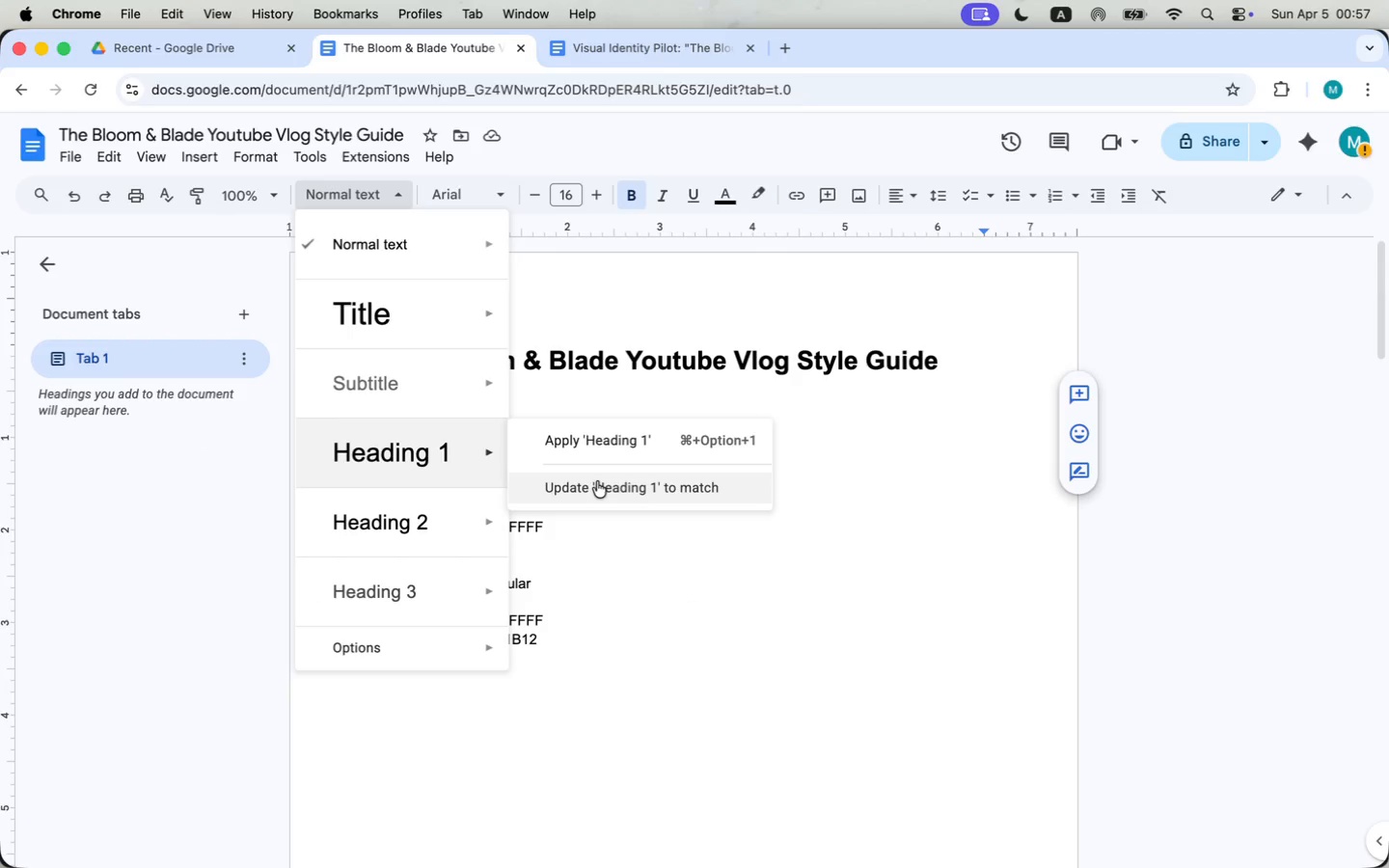 
left_click([597, 481])
 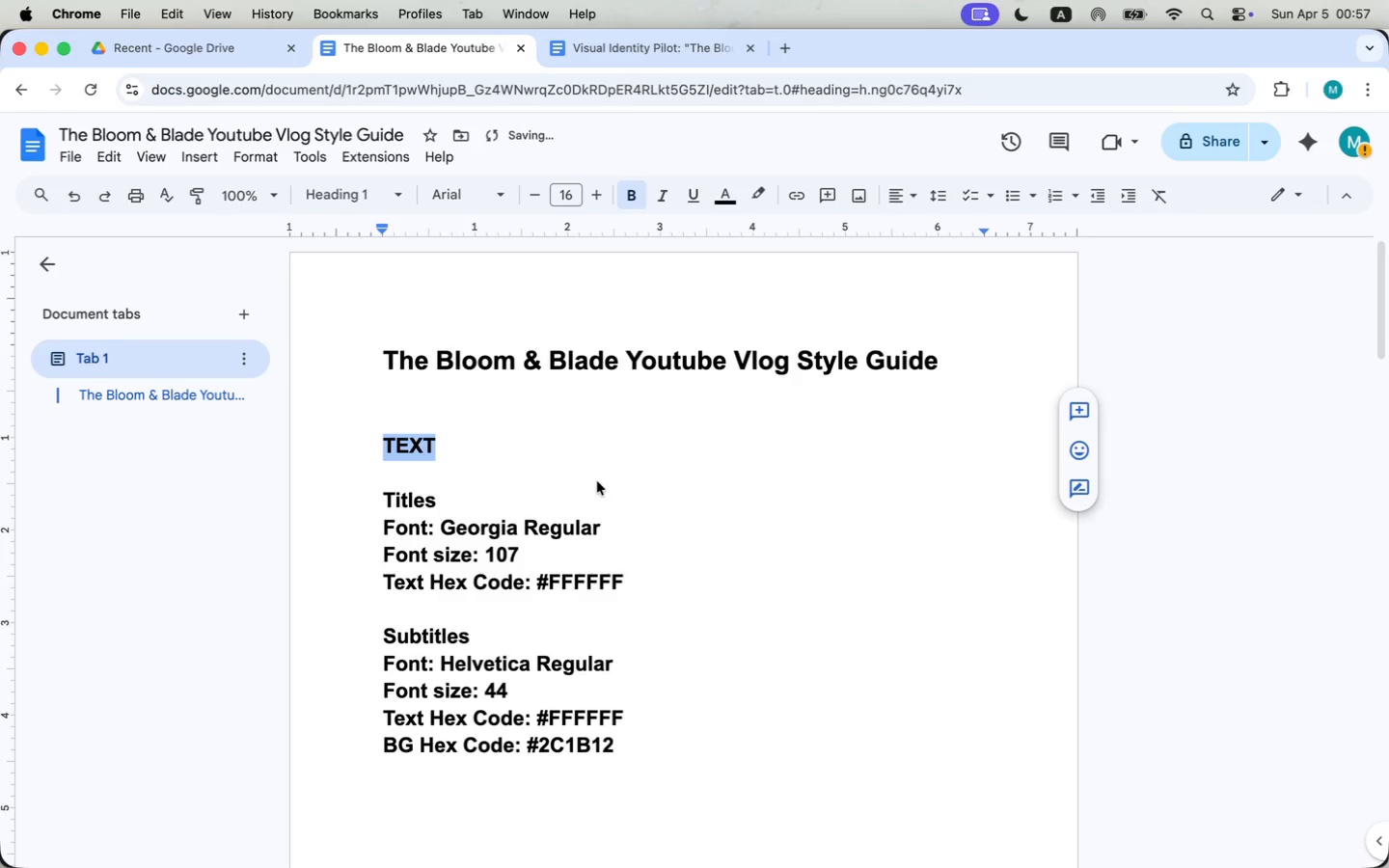 
key(Meta+Z)
 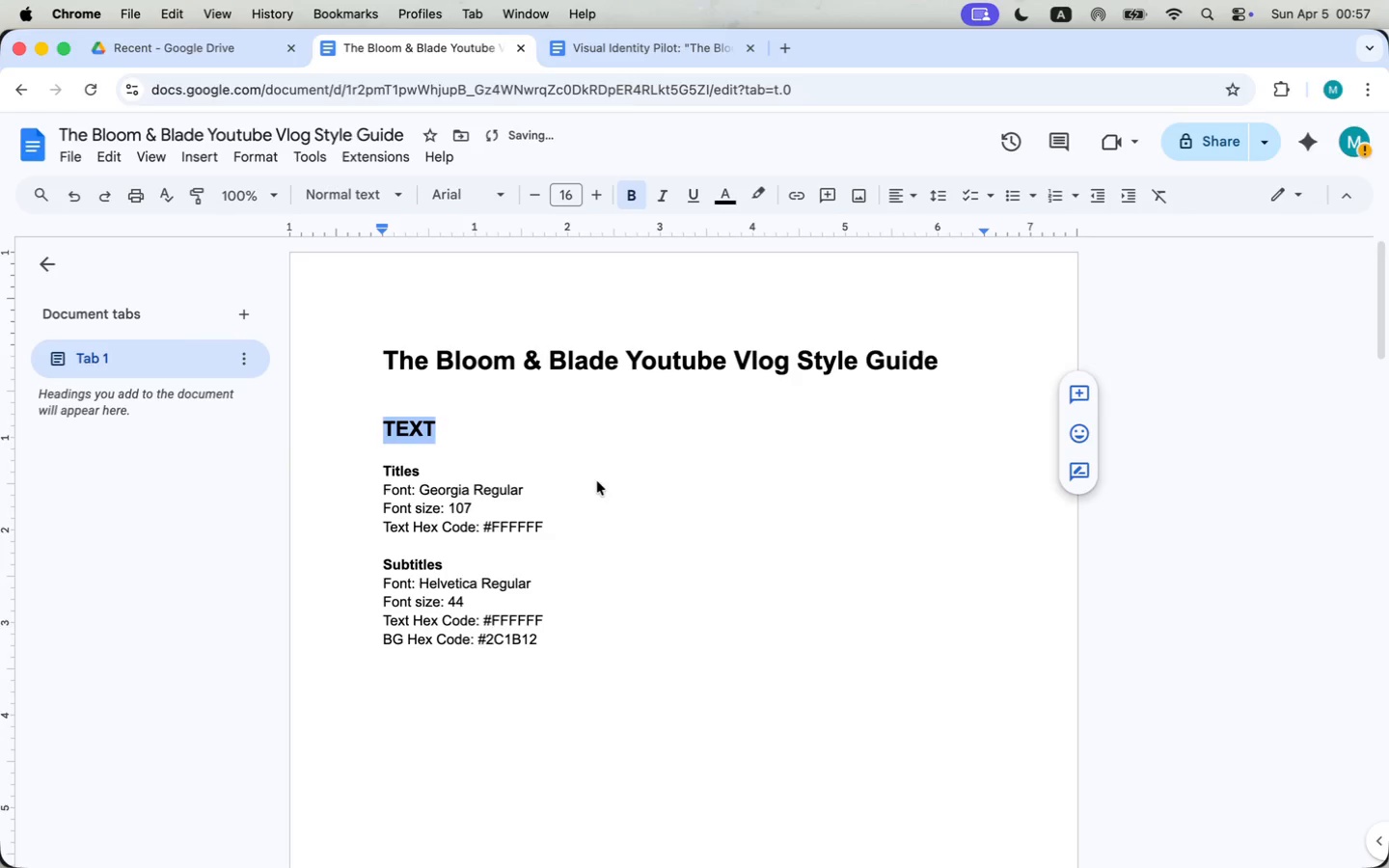 
left_click([597, 481])
 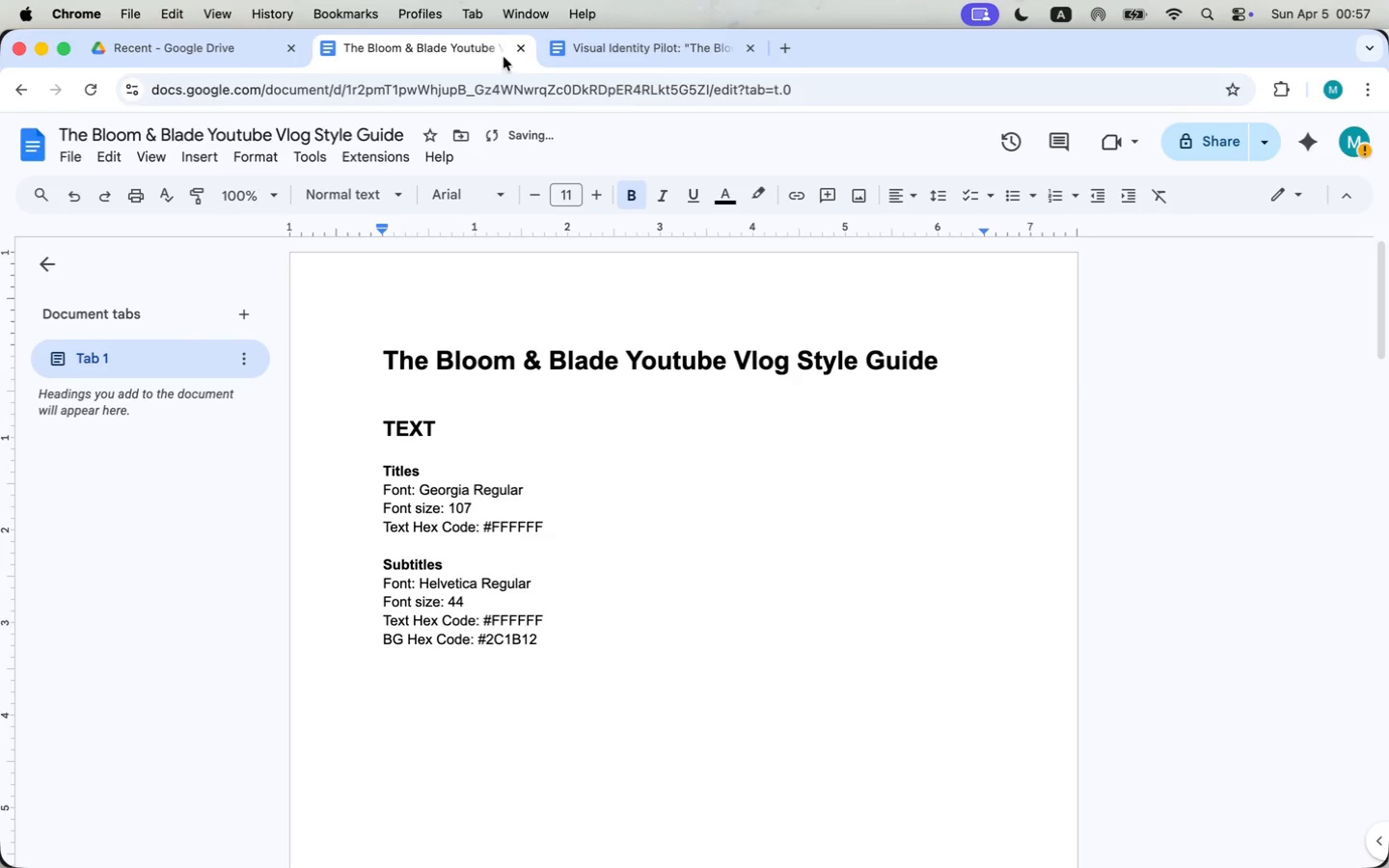 
left_click([523, 49])
 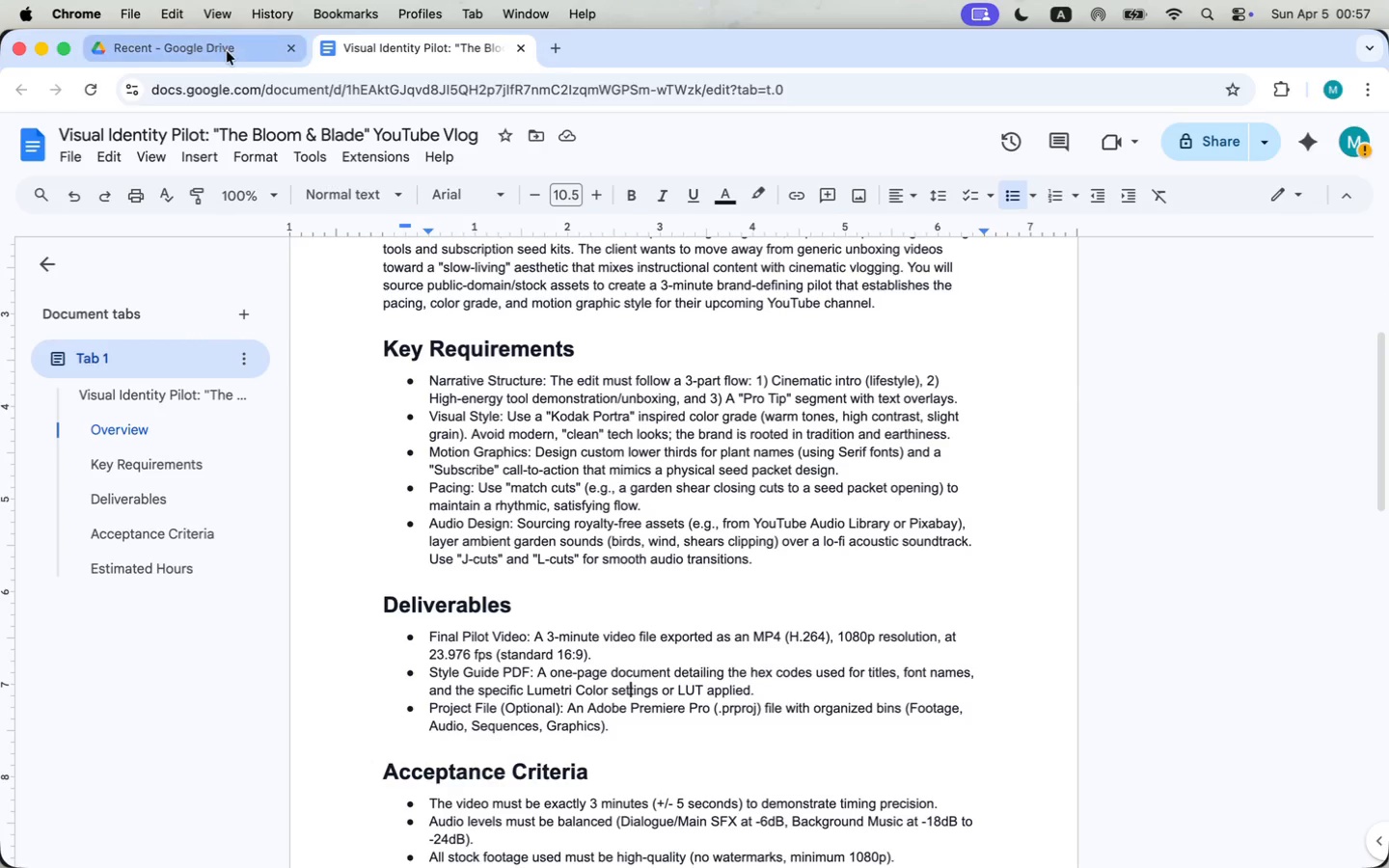 
left_click([219, 51])
 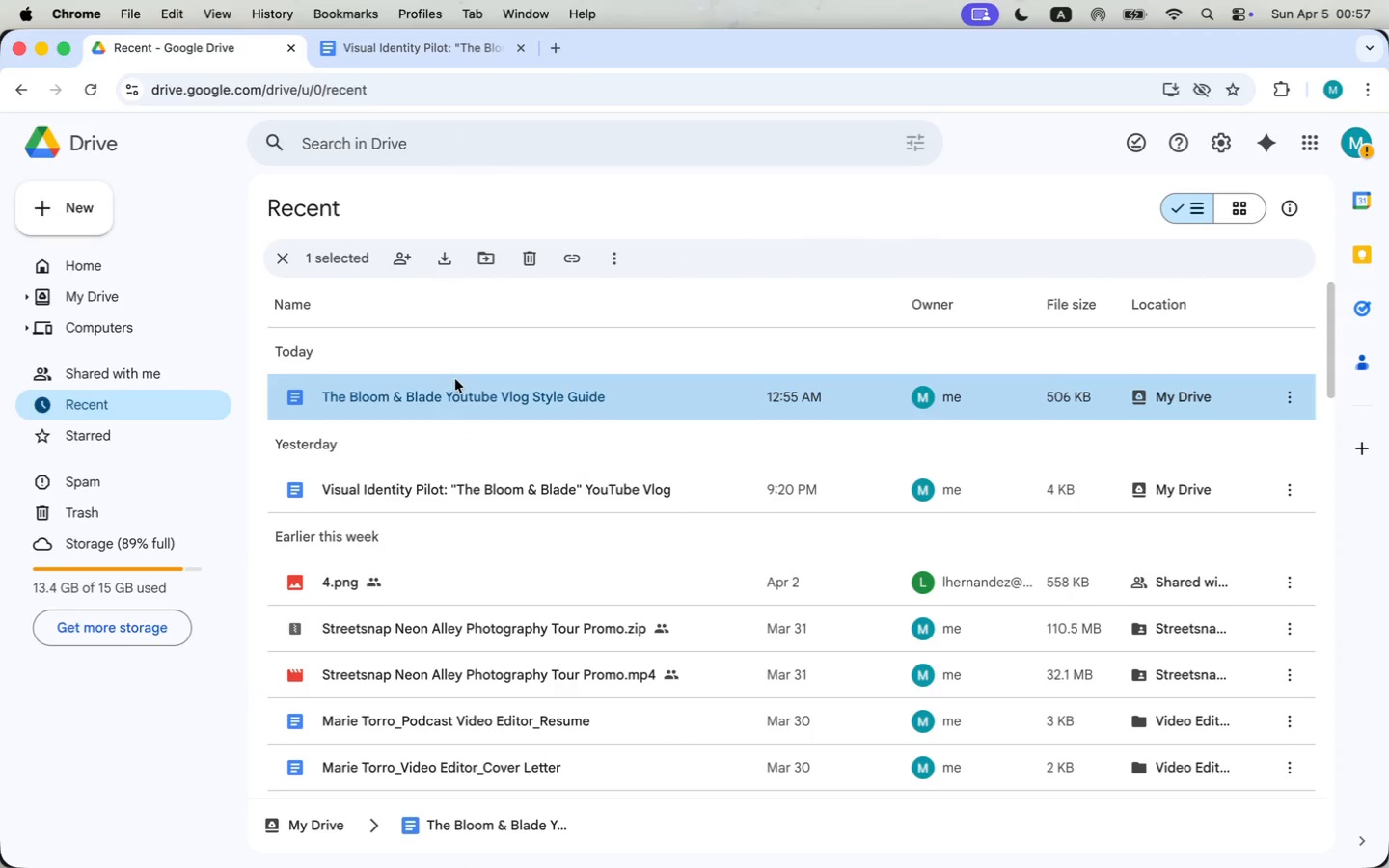 
left_click([455, 405])
 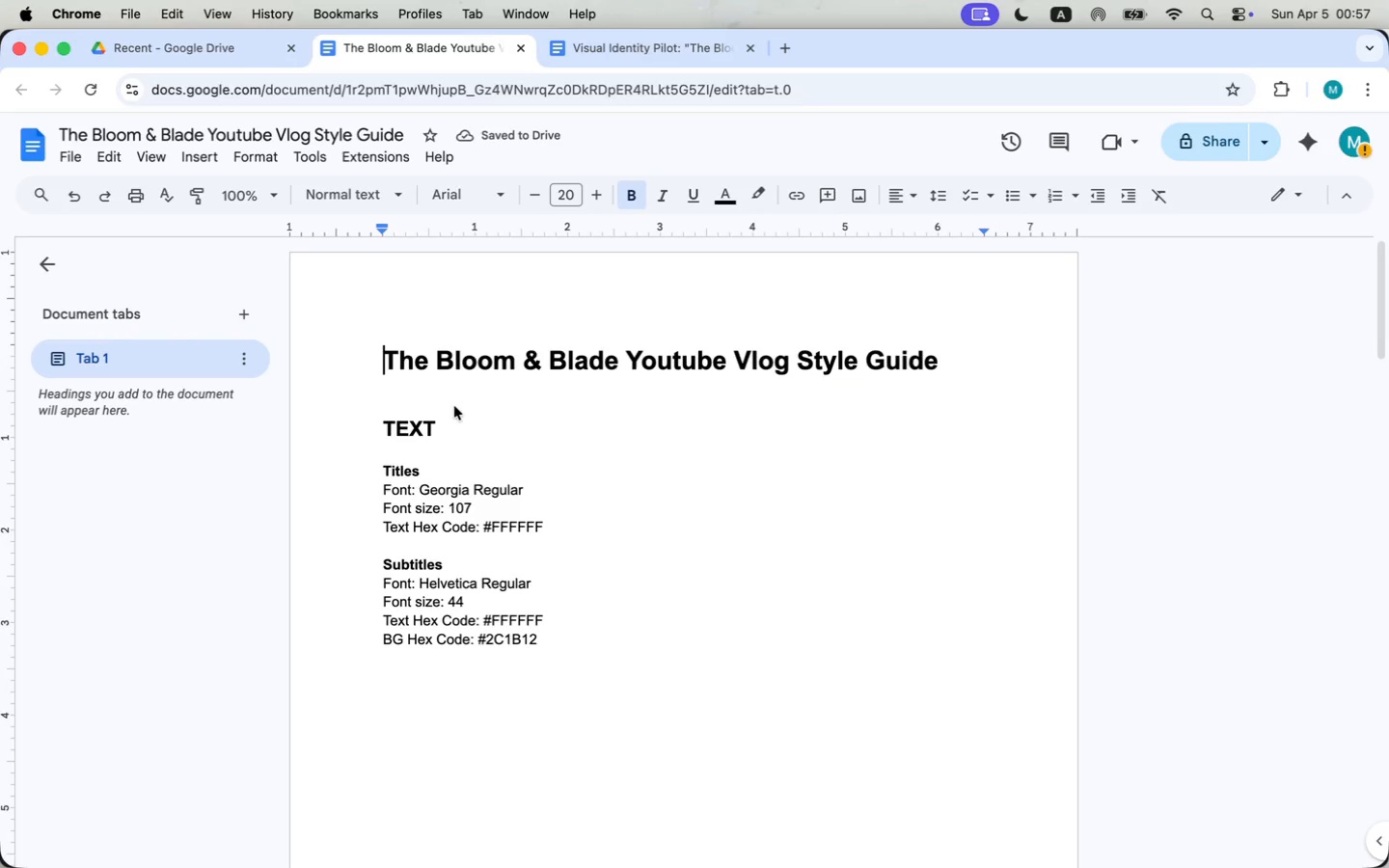 
double_click([429, 422])
 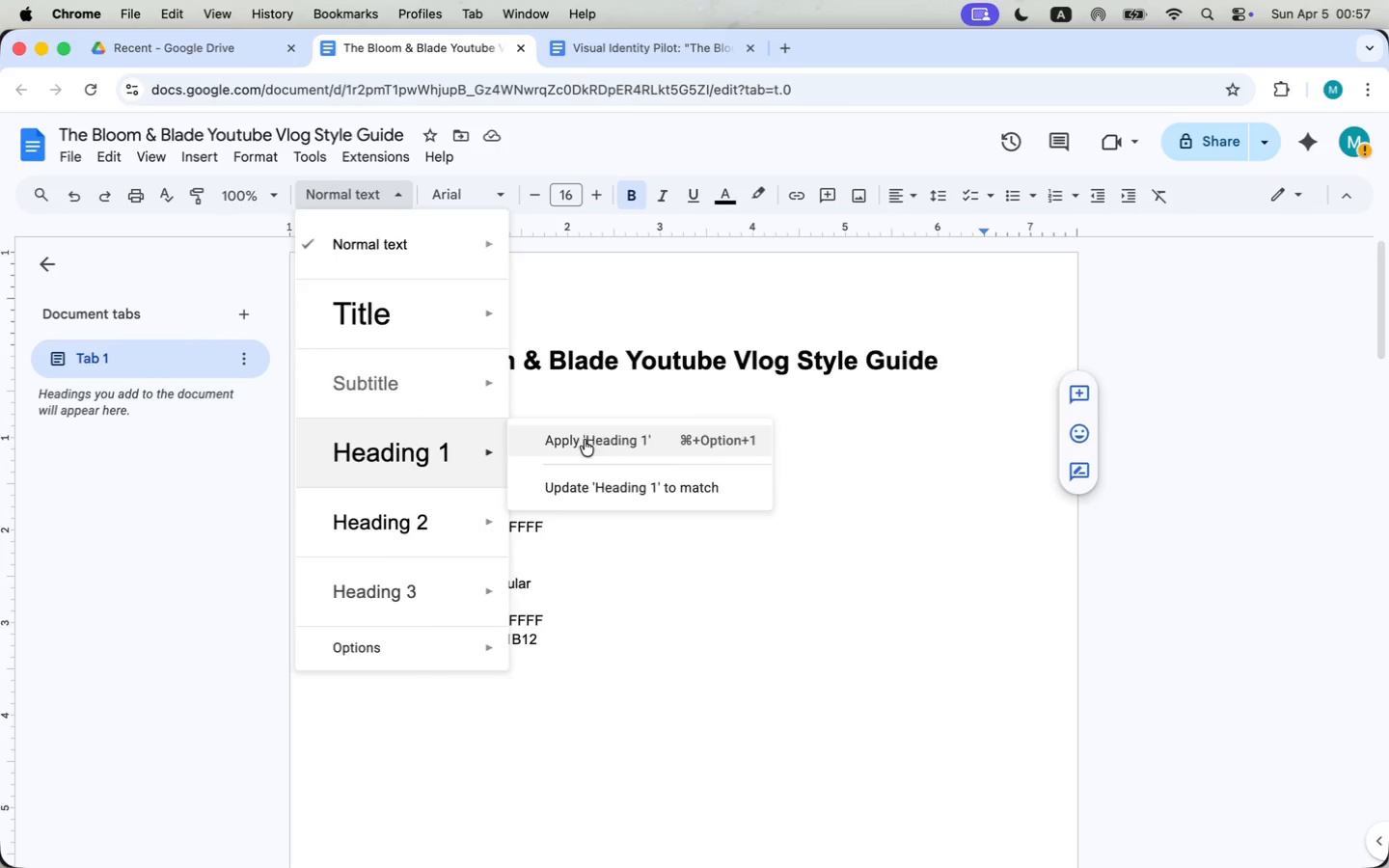 
key(Meta+CommandLeft)
 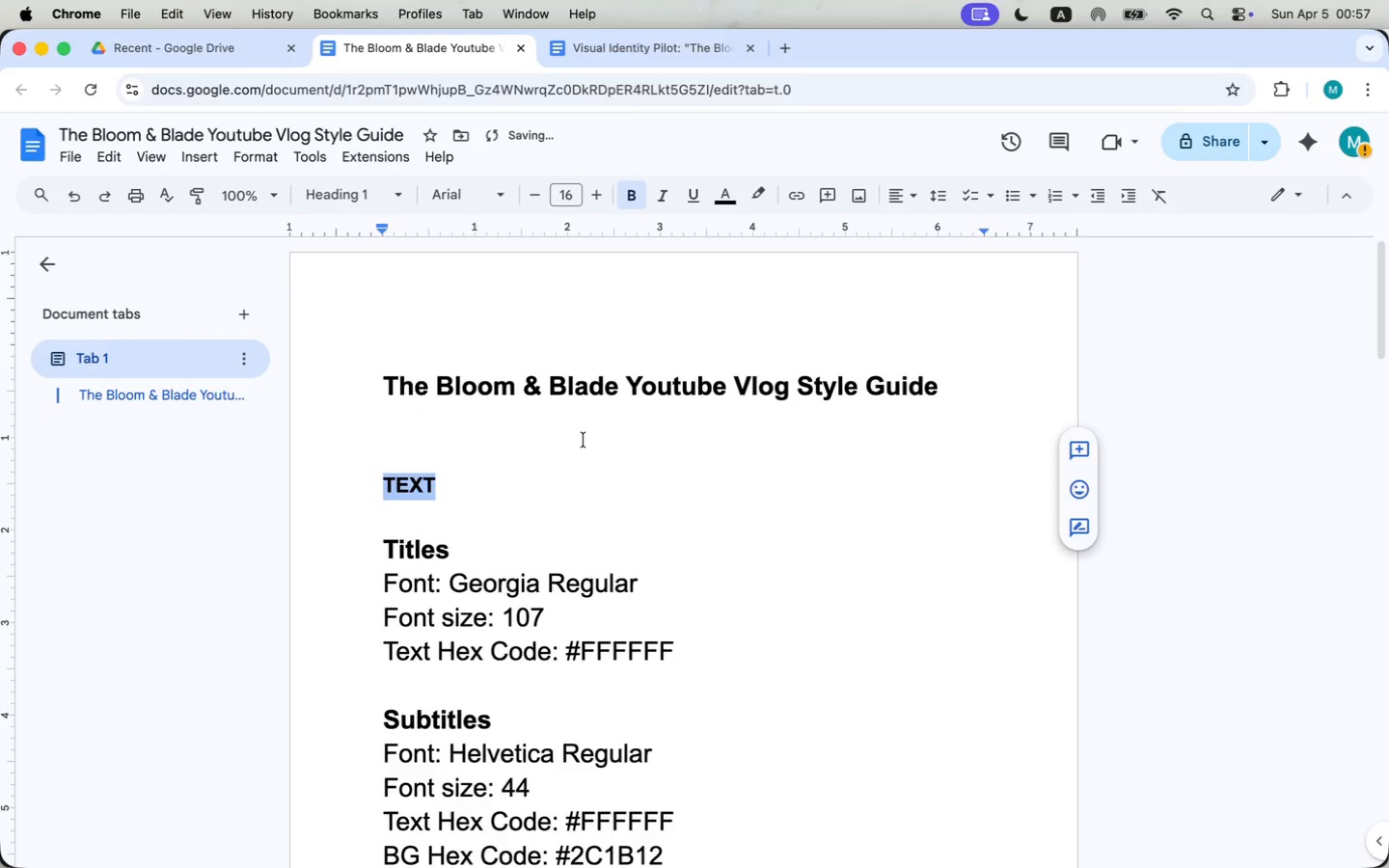 
key(Meta+Z)
 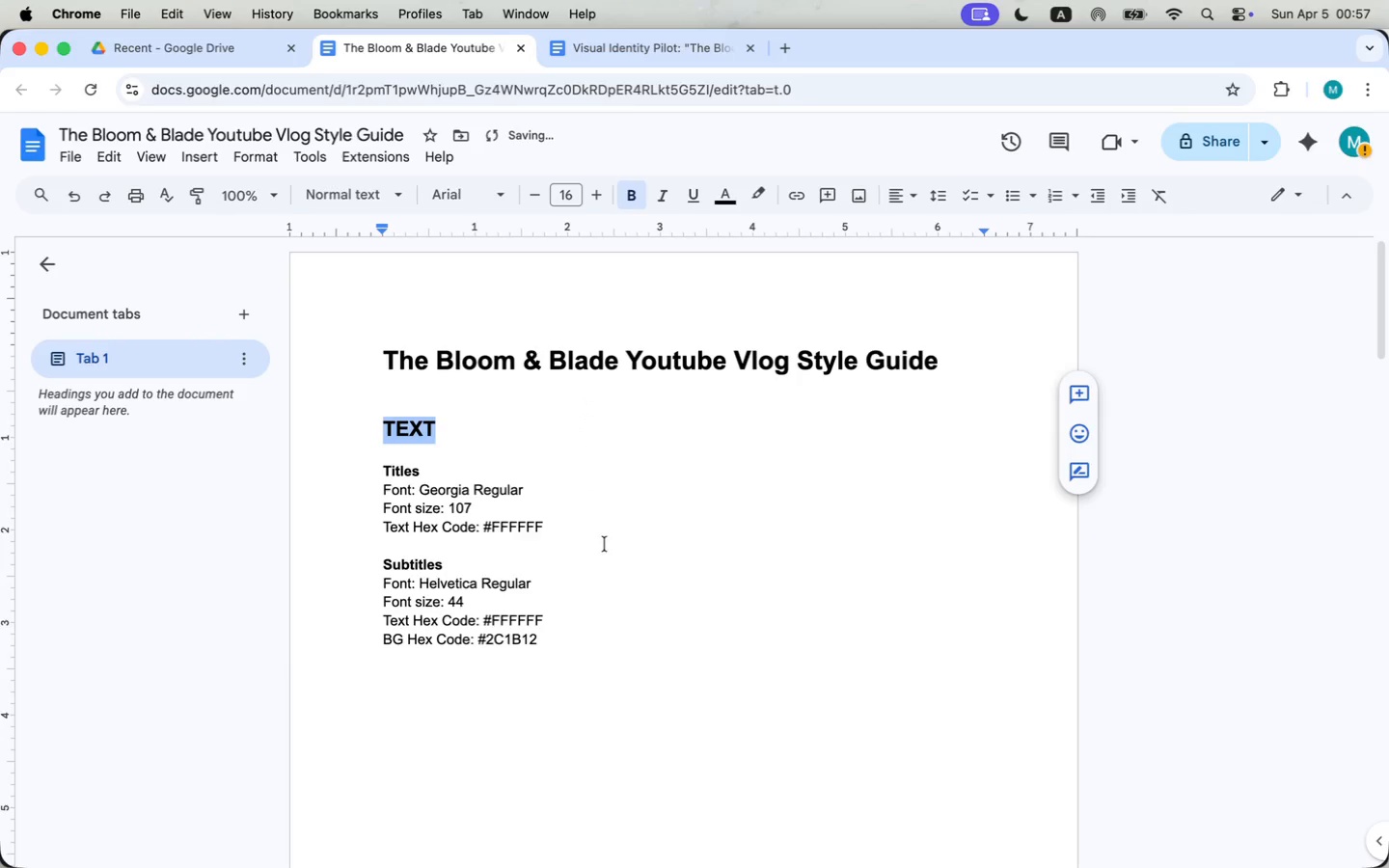 
left_click([607, 556])
 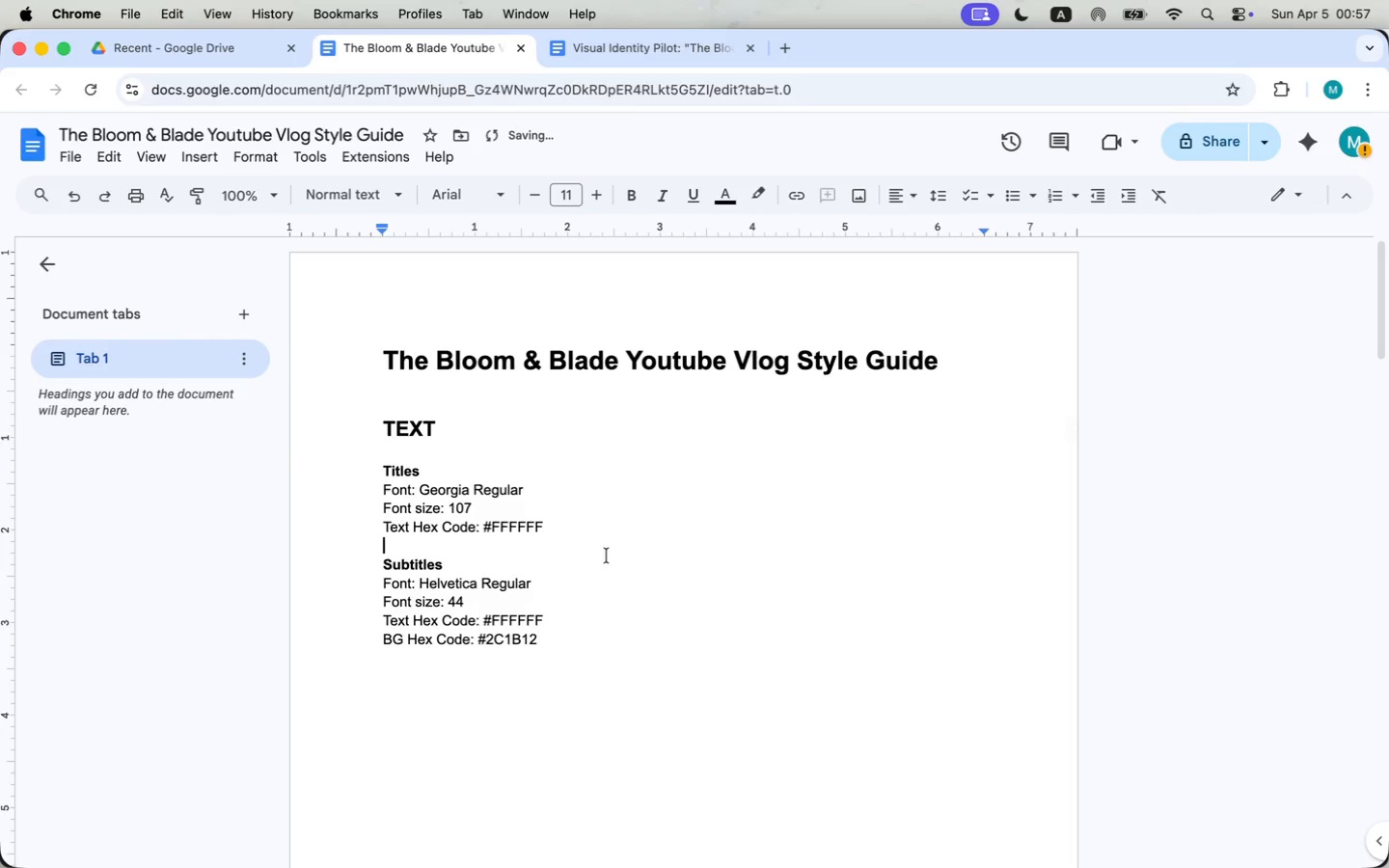 
scroll: coordinate [607, 556], scroll_direction: down, amount: 67.0
 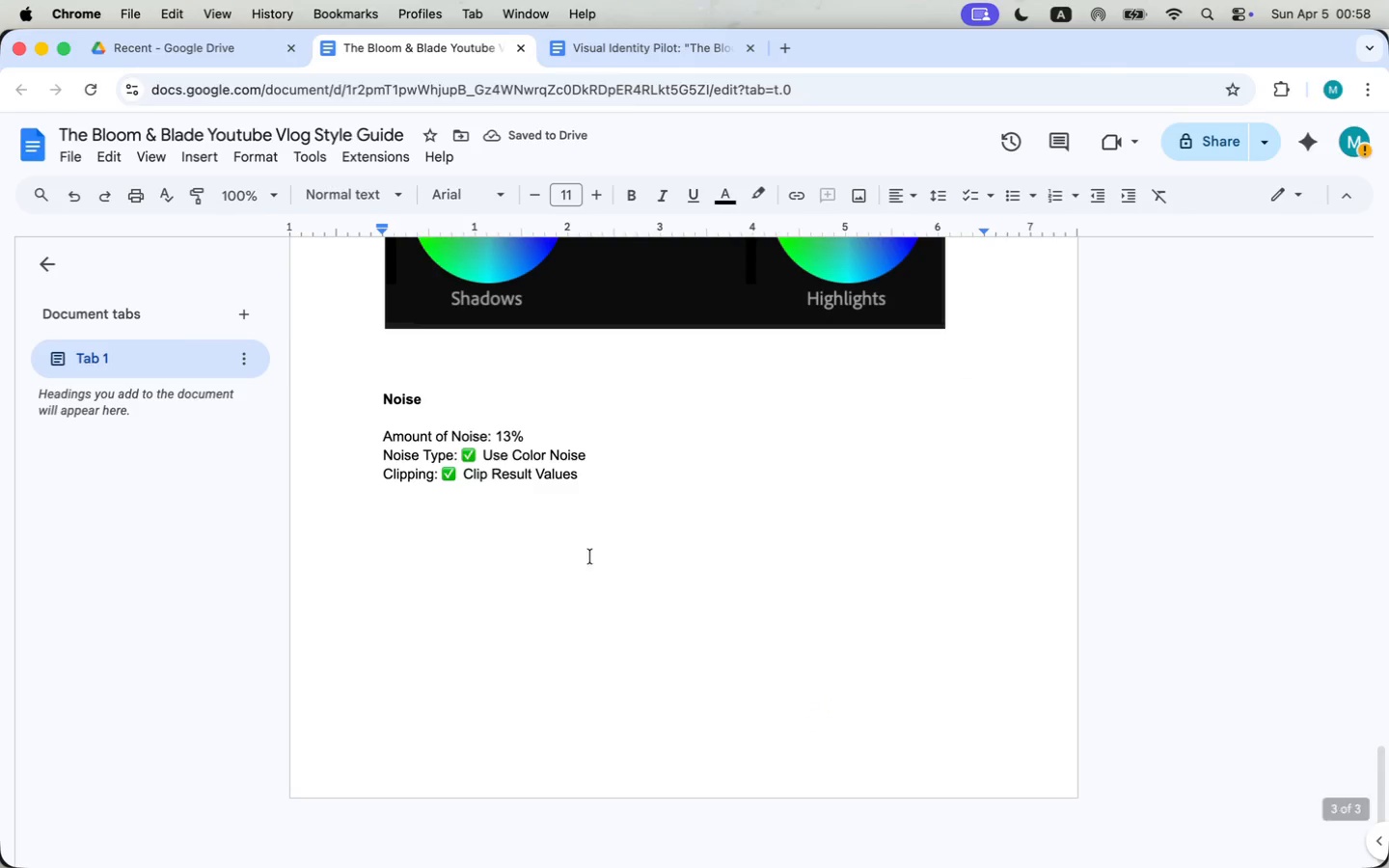 
scroll: coordinate [586, 556], scroll_direction: up, amount: 87.0
 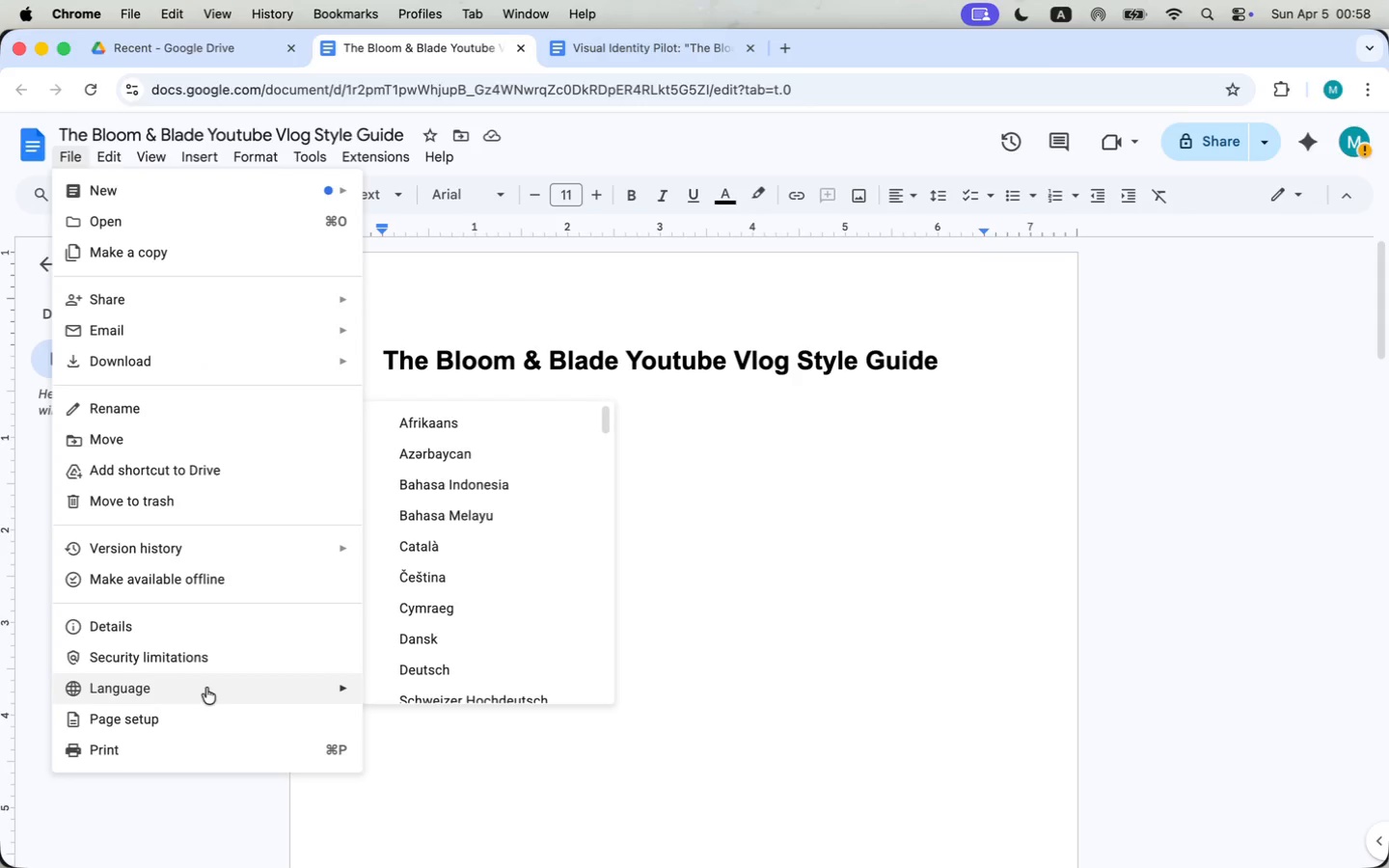 
wait(6.62)
 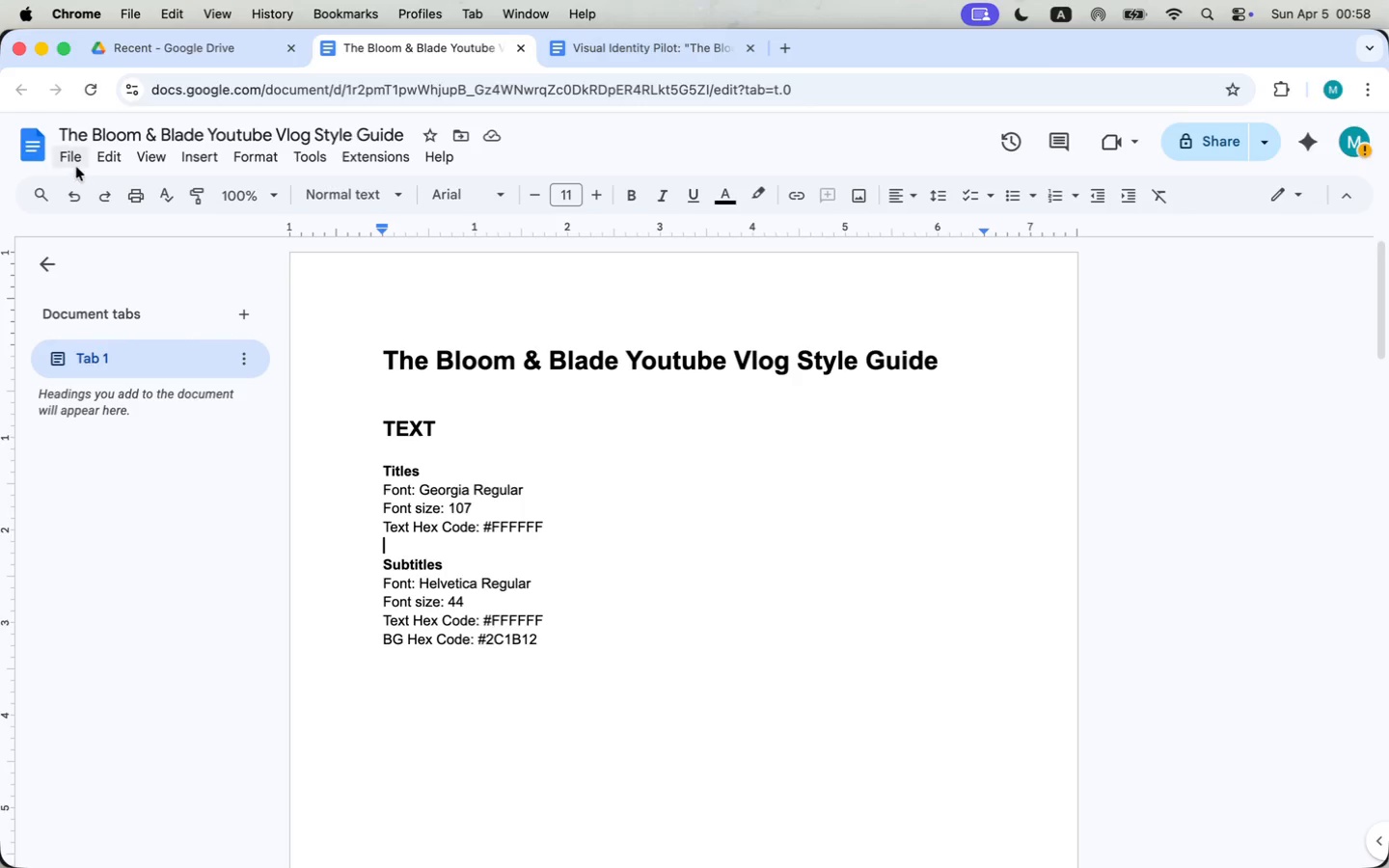 
left_click([449, 392])
 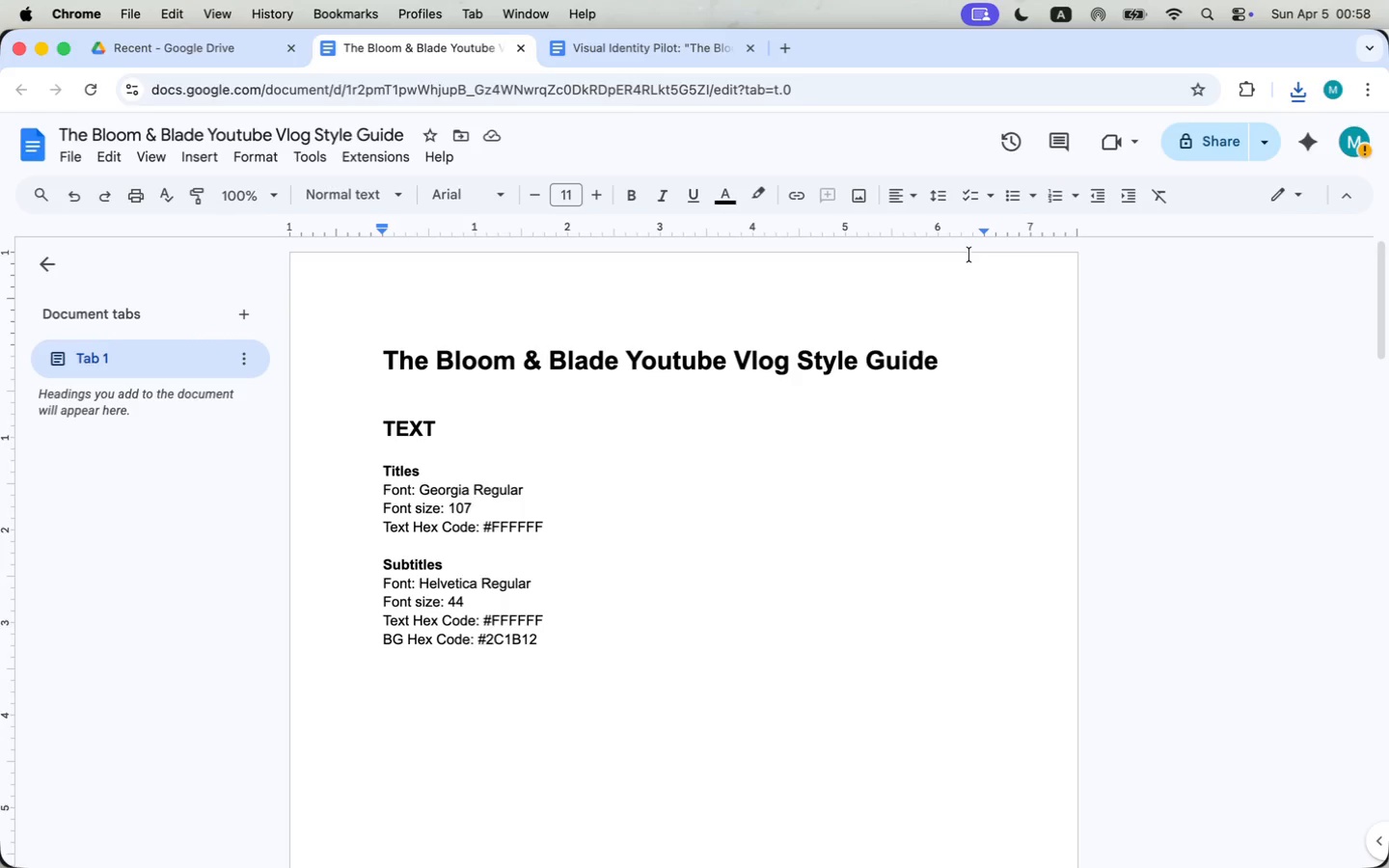 
wait(15.68)
 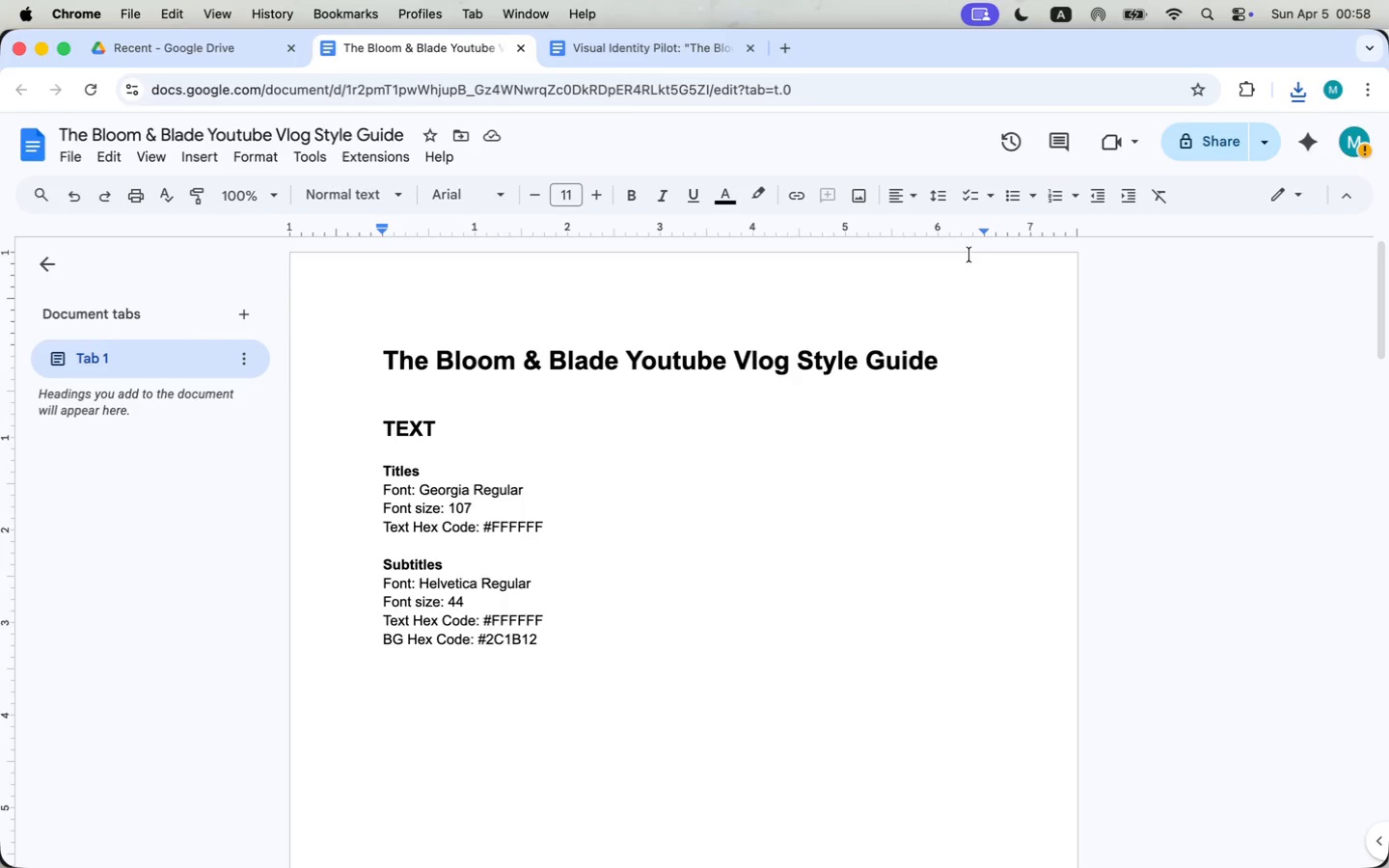 
scroll: coordinate [356, 599], scroll_direction: up, amount: 4.0
 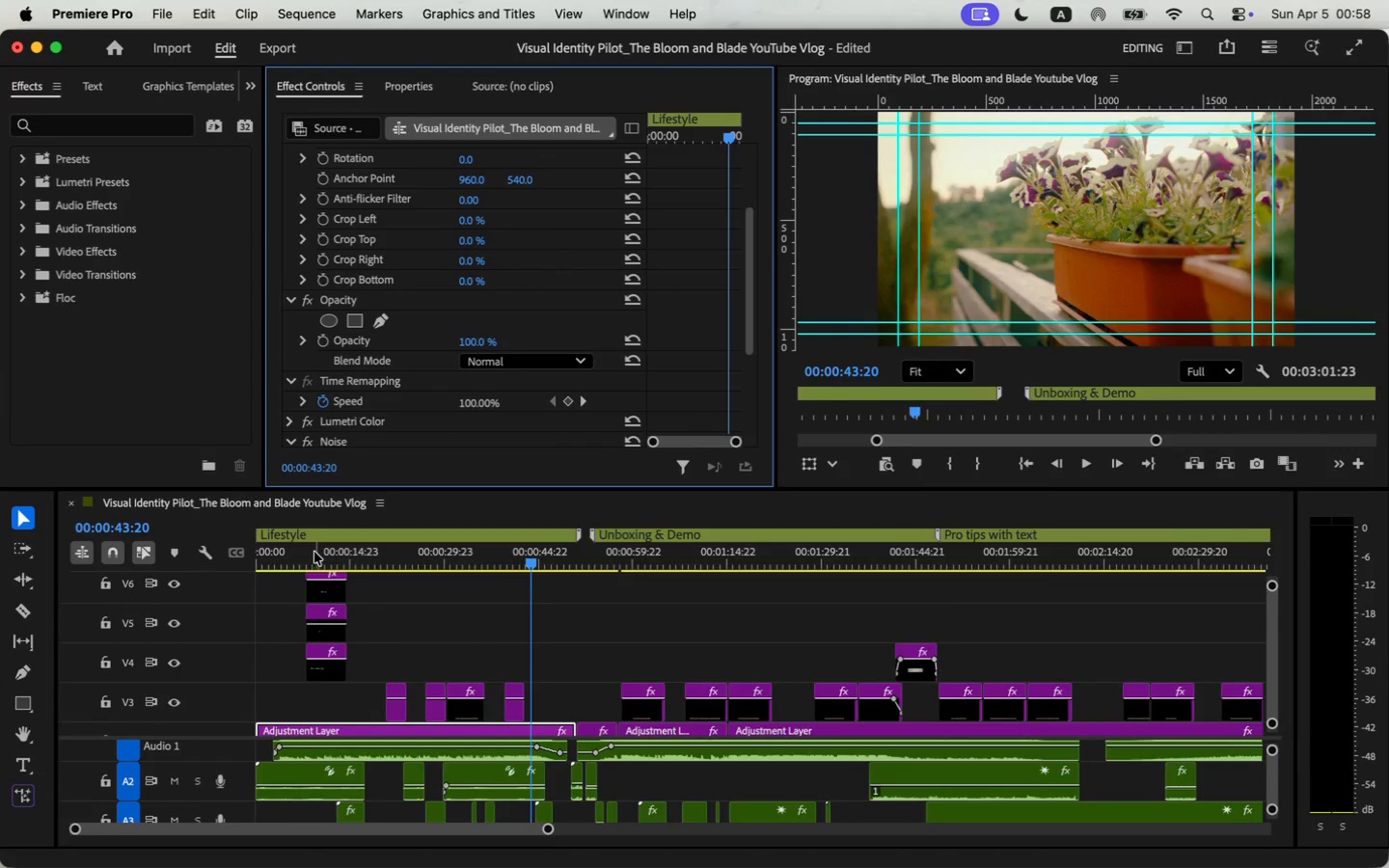 
left_click([325, 558])
 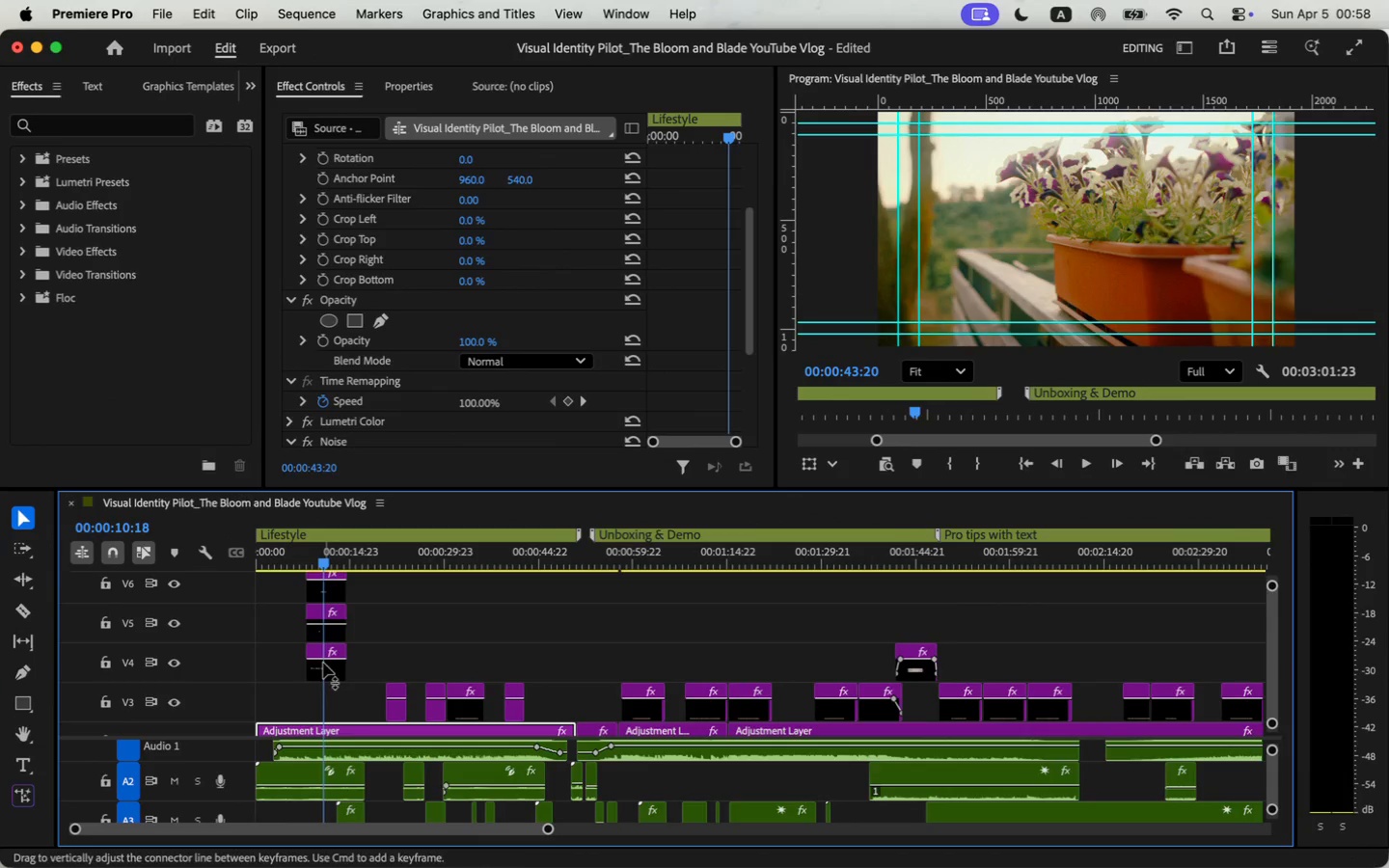 
left_click([320, 669])
 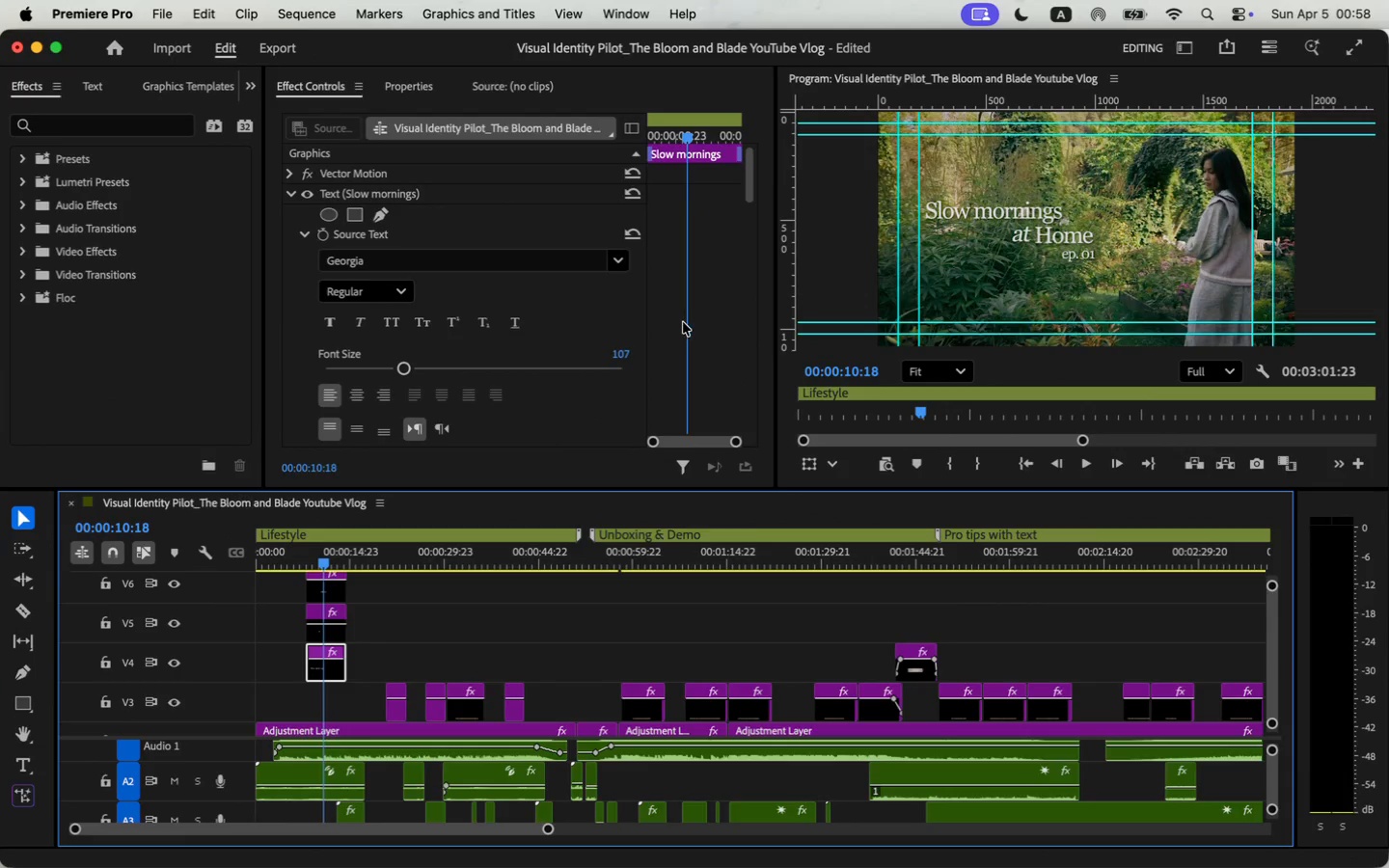 
scroll: coordinate [683, 322], scroll_direction: down, amount: 38.0
 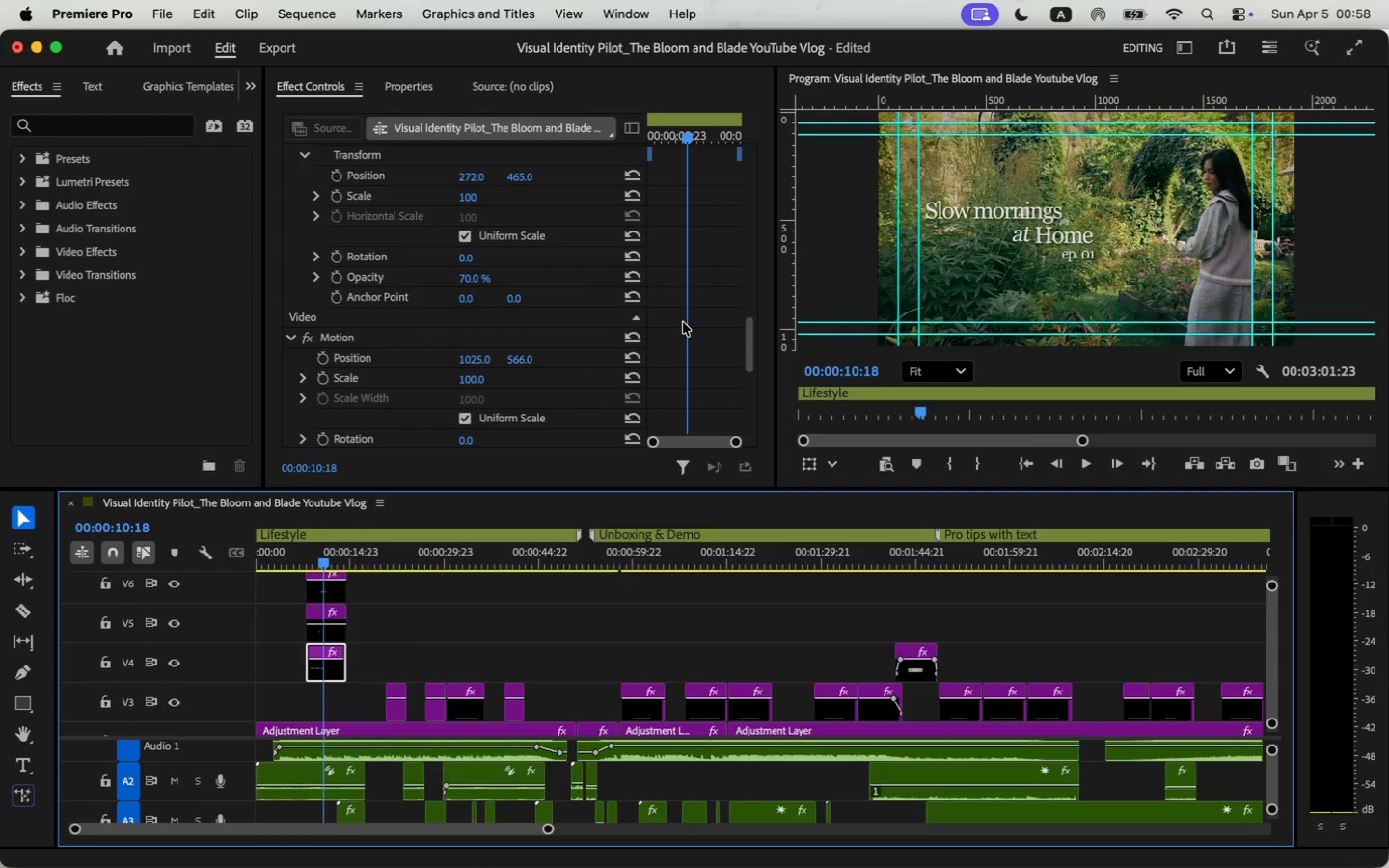 
scroll: coordinate [613, 286], scroll_direction: up, amount: 14.0
 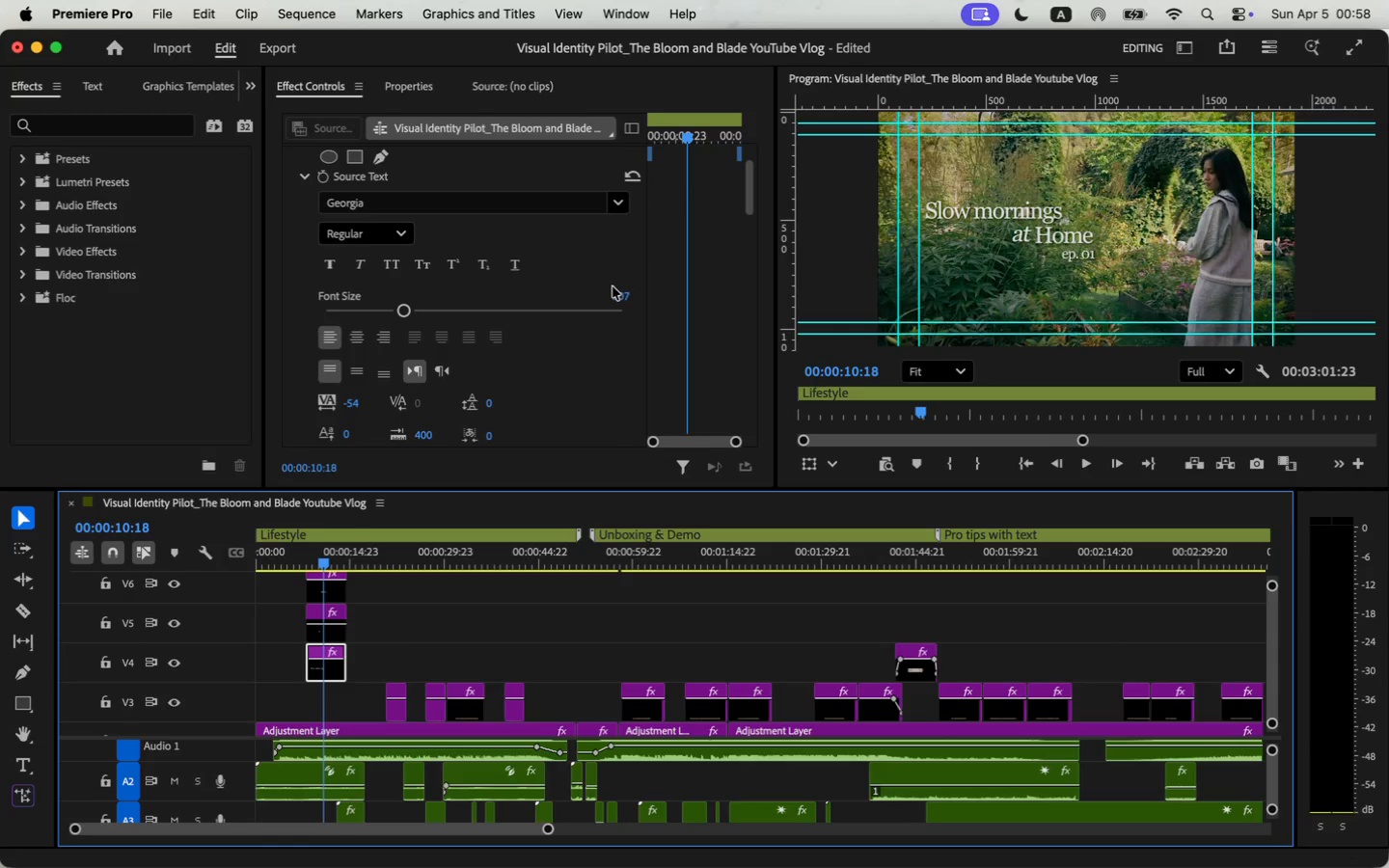 
scroll: coordinate [680, 285], scroll_direction: down, amount: 42.0
 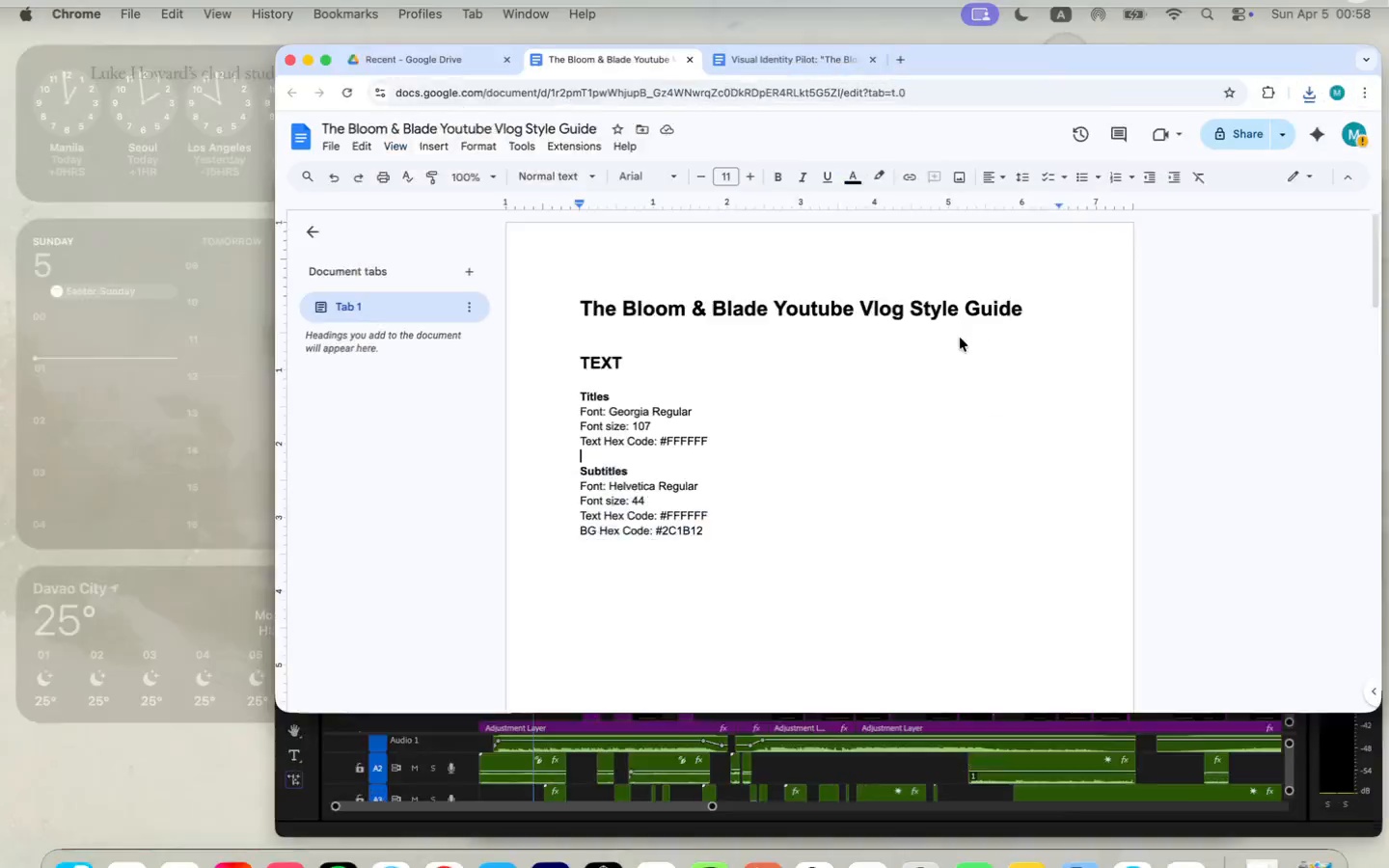 
left_click([633, 524])
 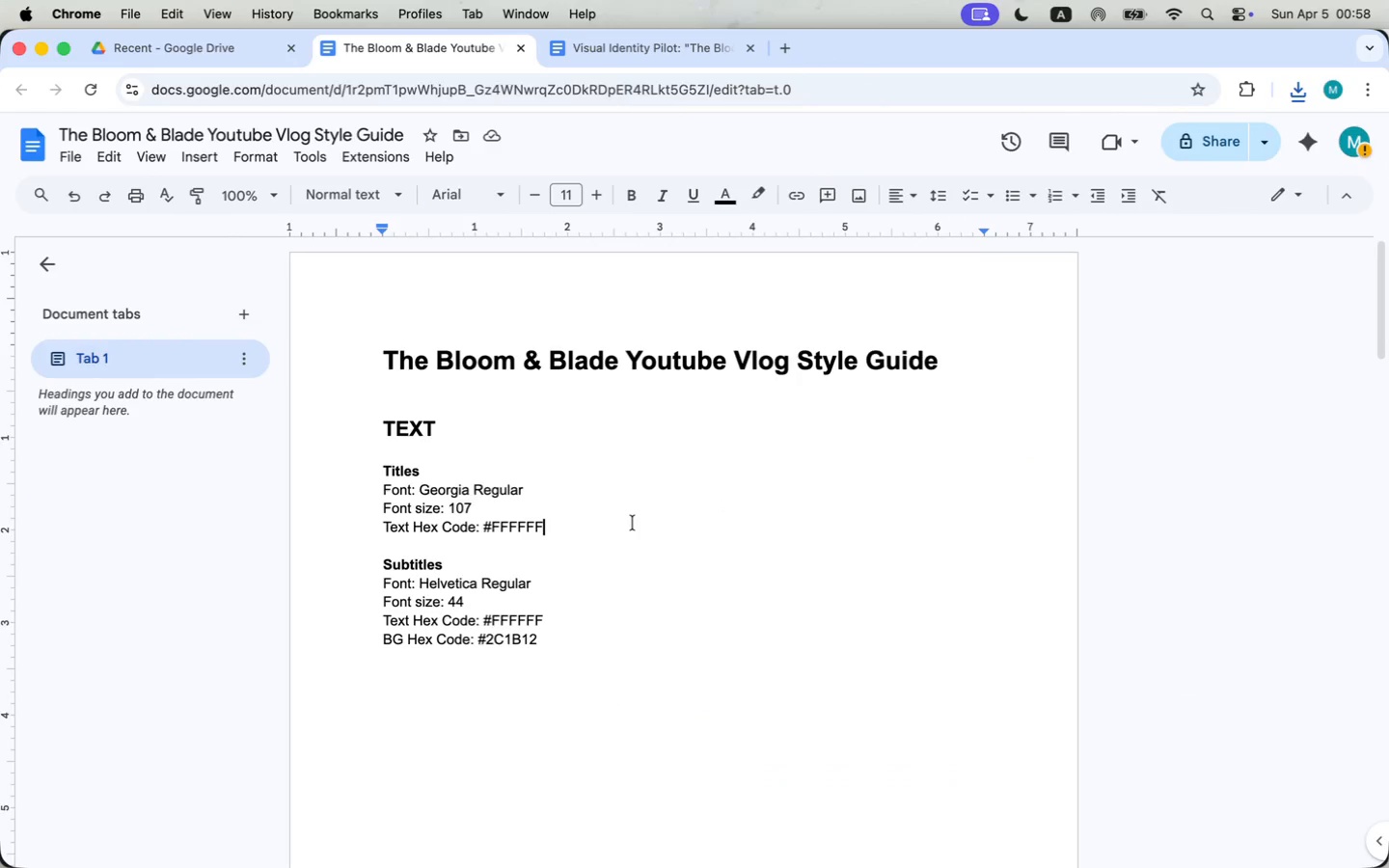 
key(Shift+ShiftLeft)
 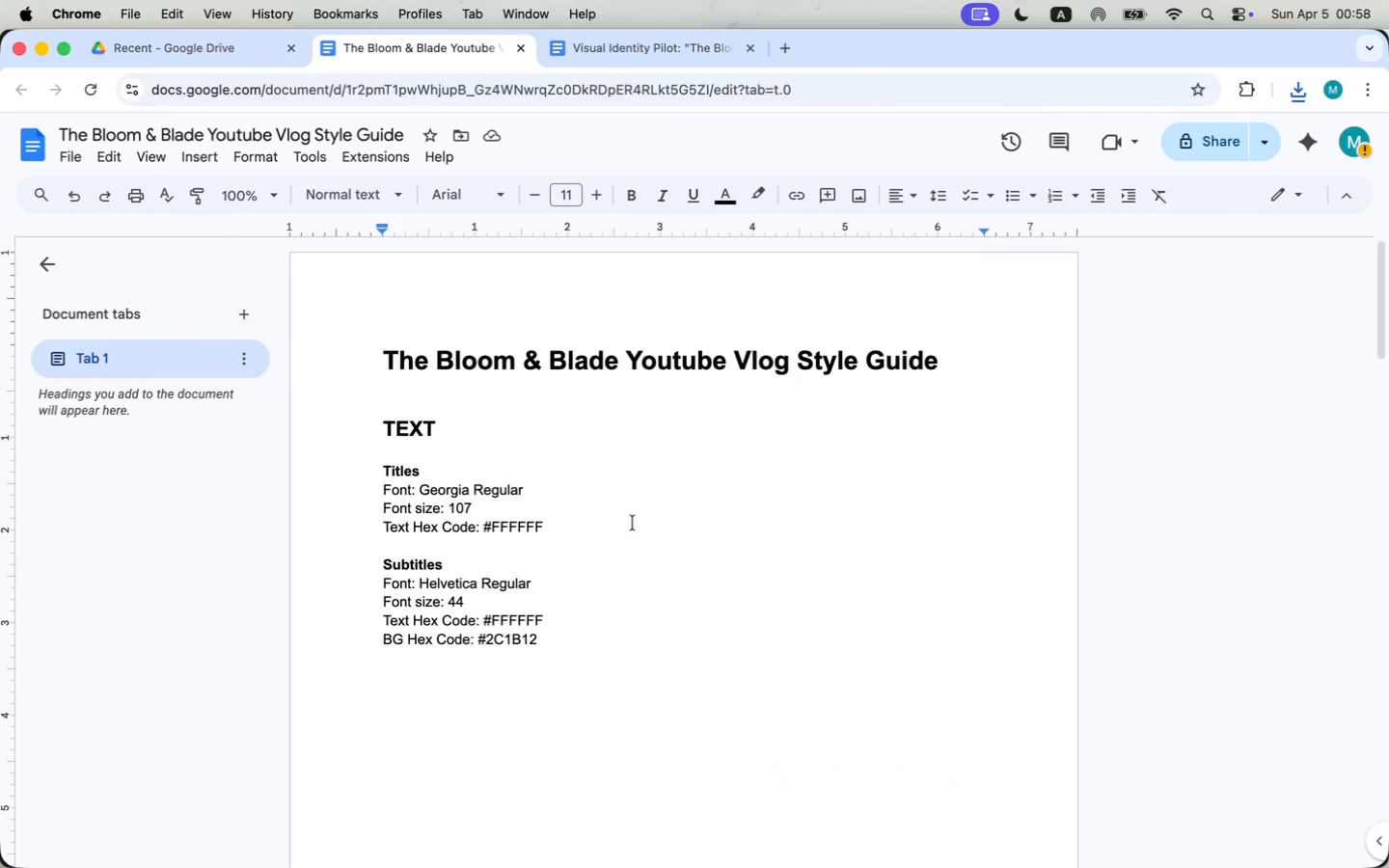 
key(Shift+Enter)
 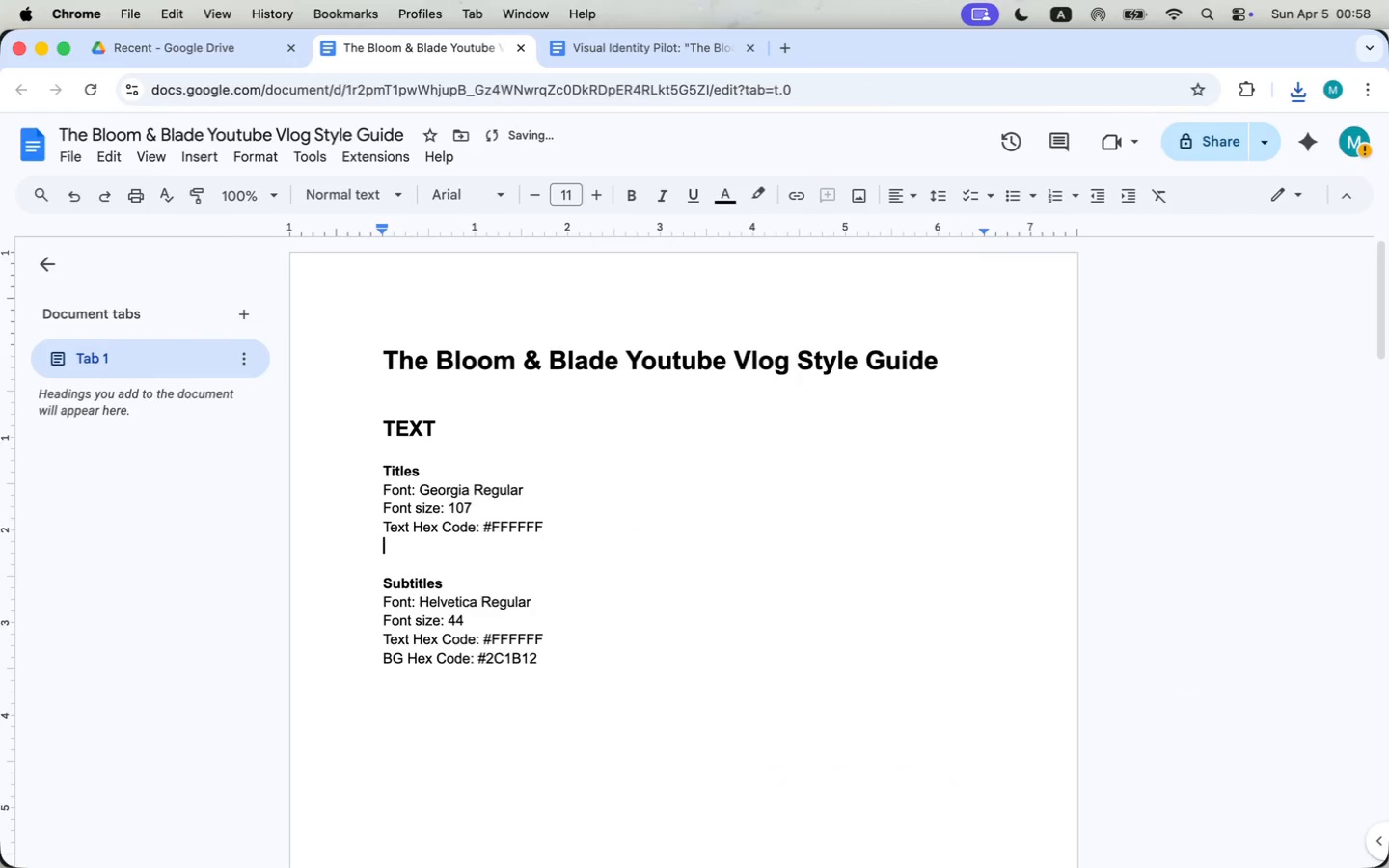 
type(Tracking )
key(Backspace)
type(: -54)
 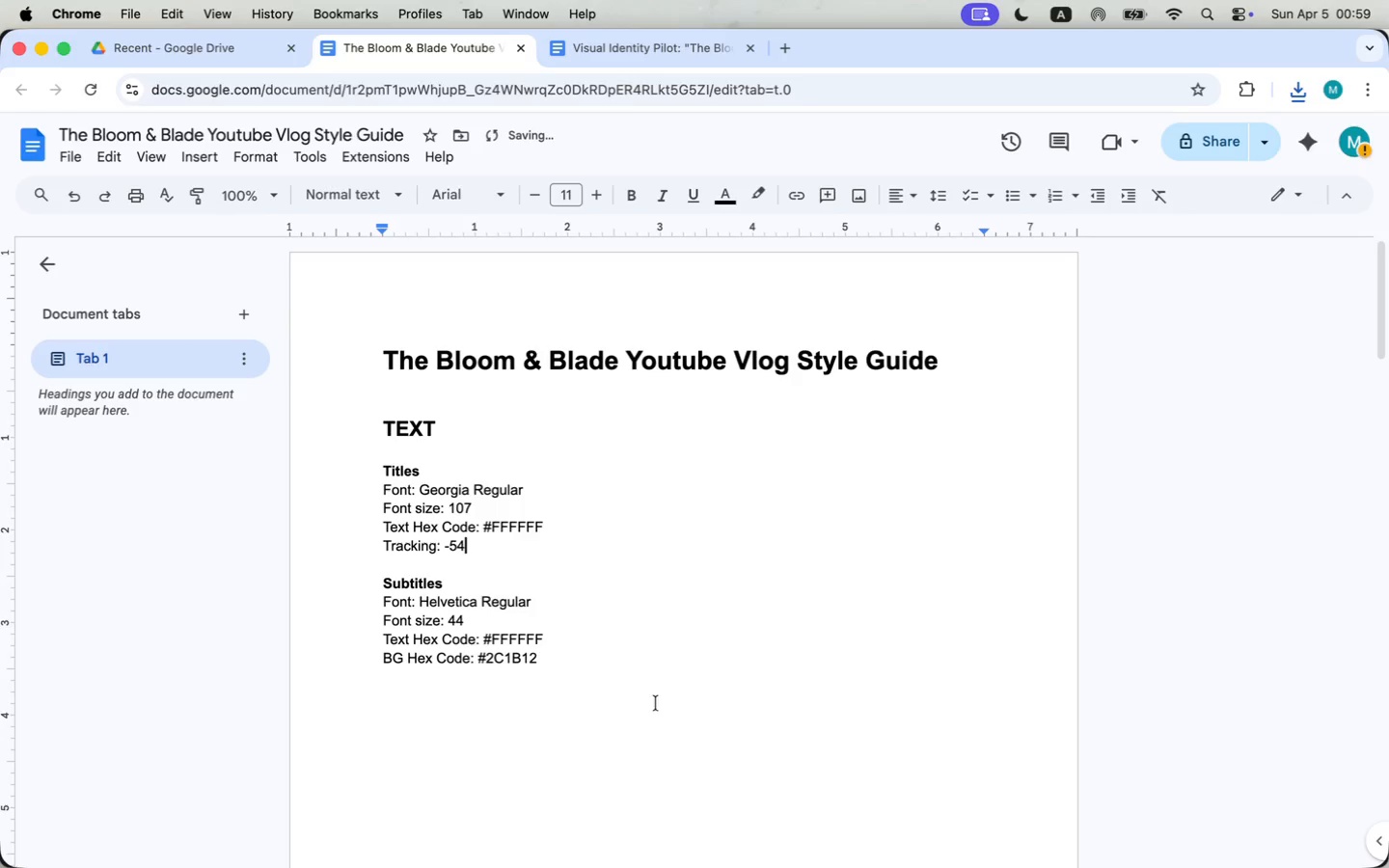 
left_click([587, 668])
 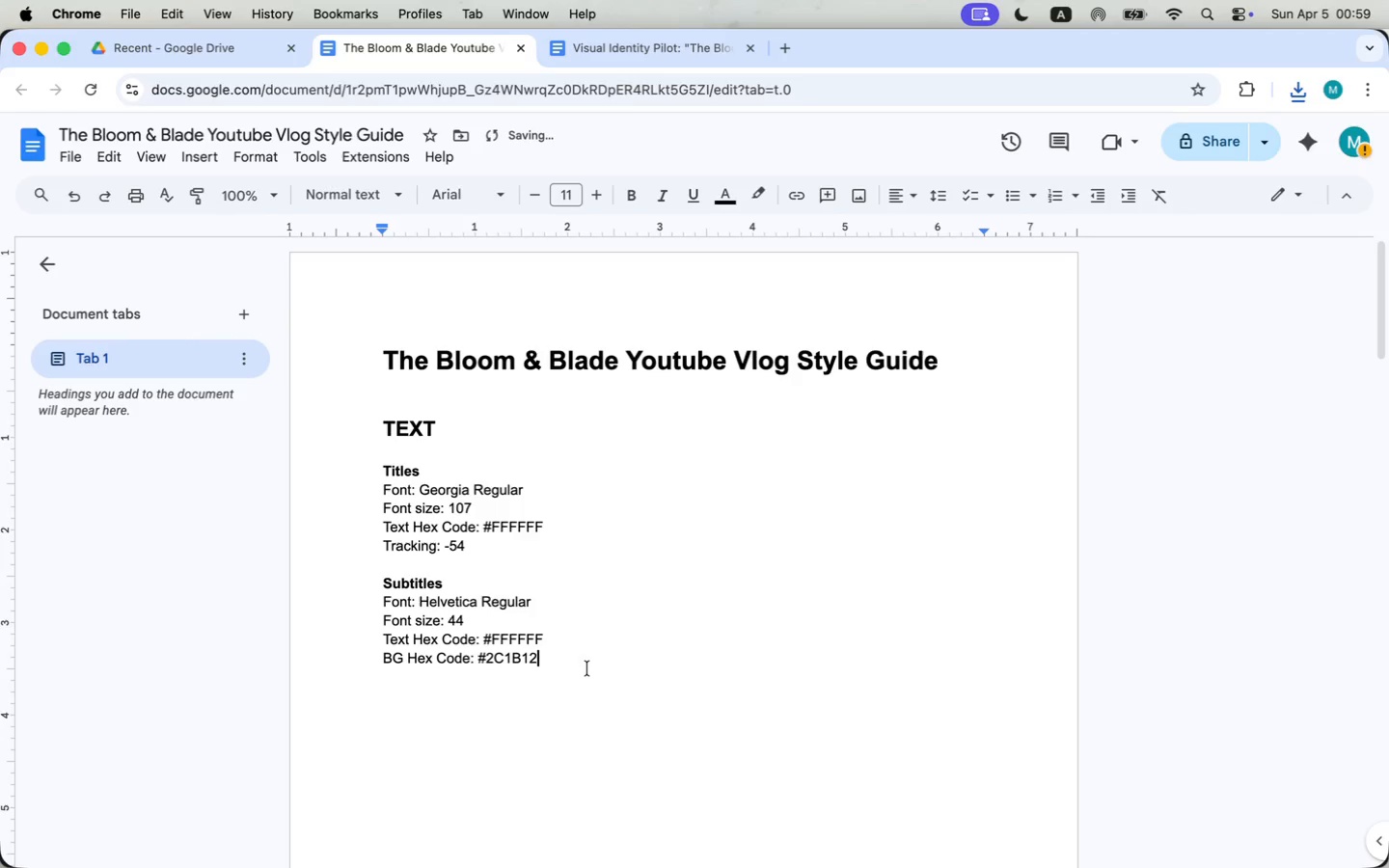 
key(Shift+Enter)
 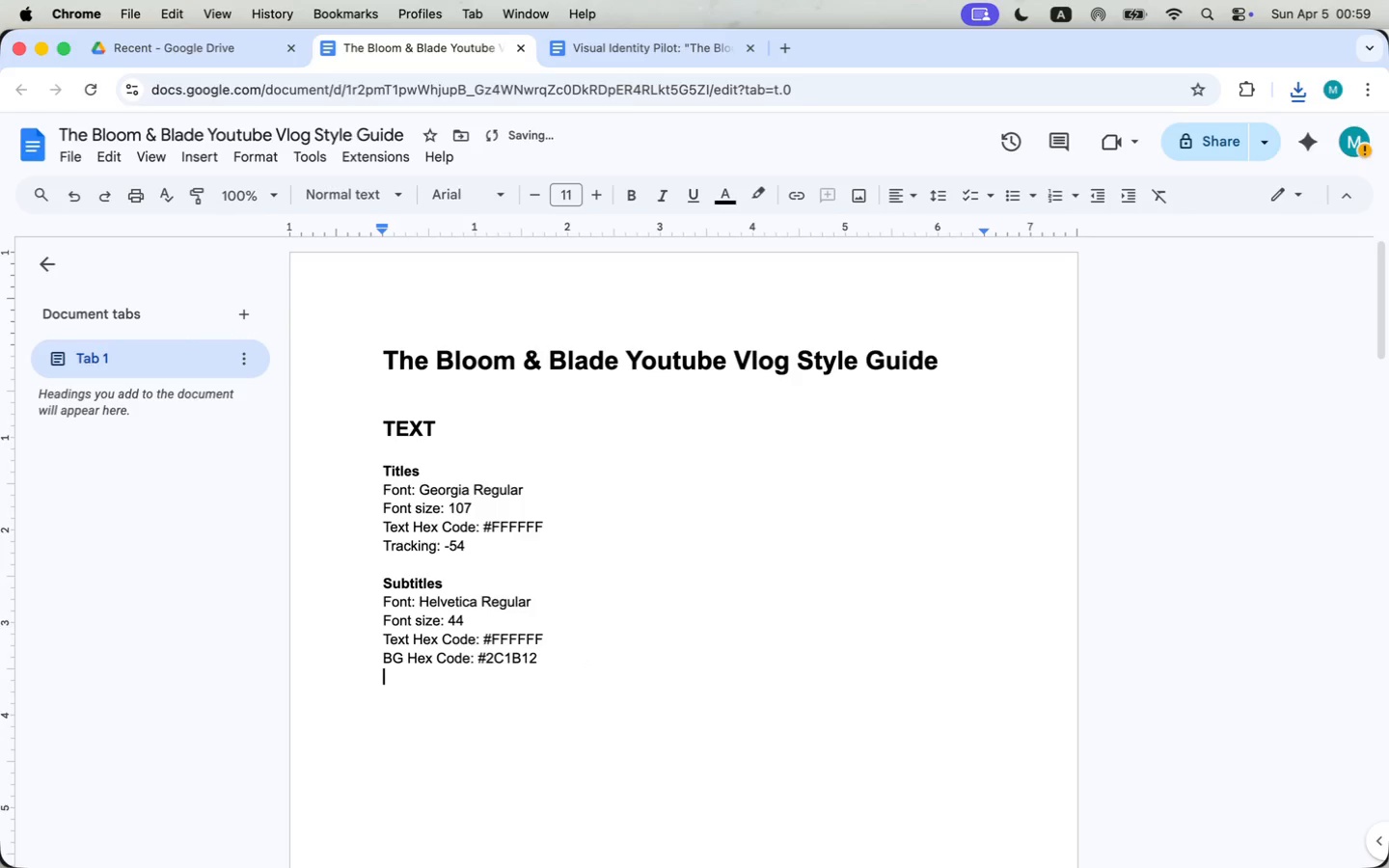 
key(Meta+CommandLeft)
 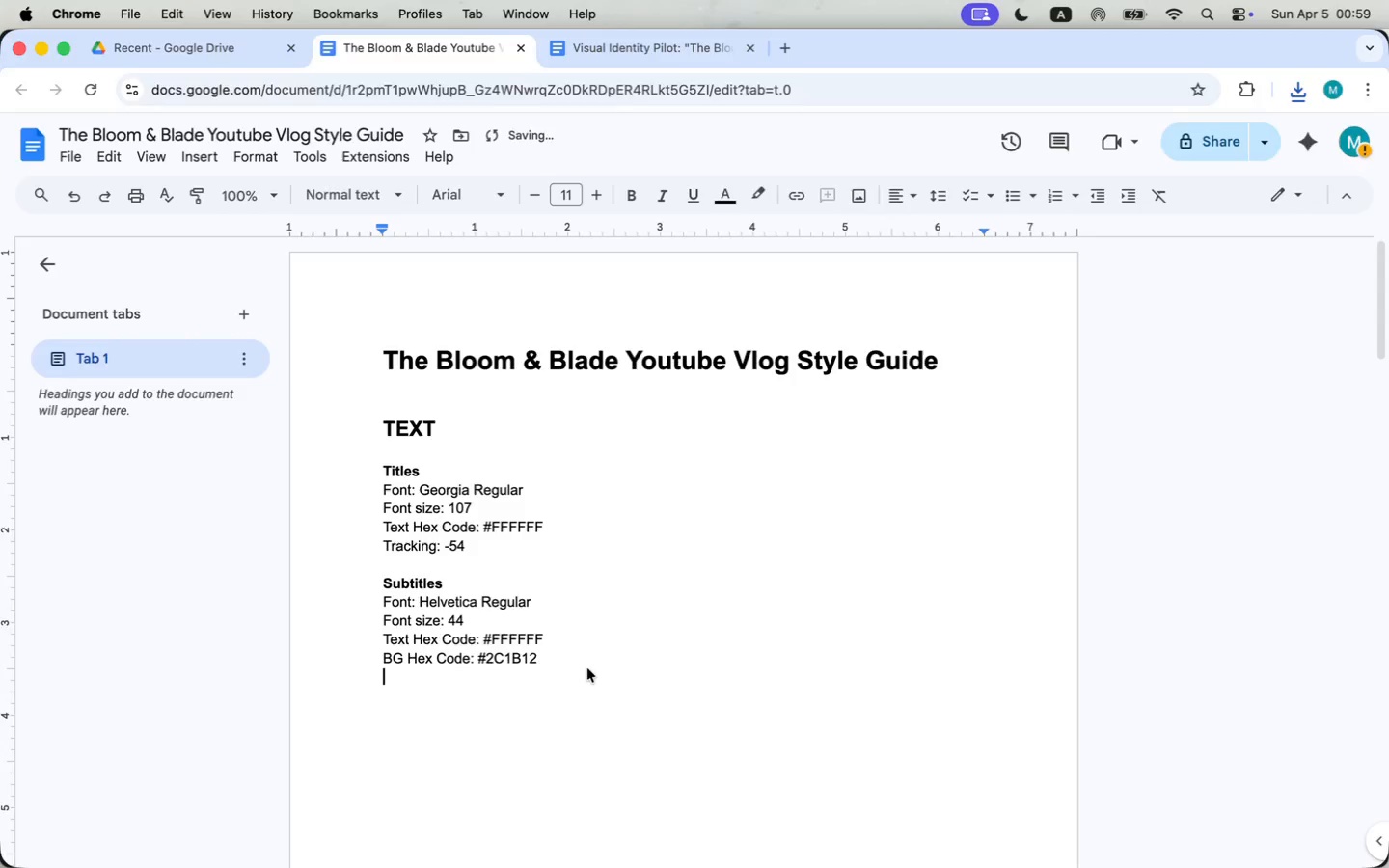 
key(Meta+Tab)
 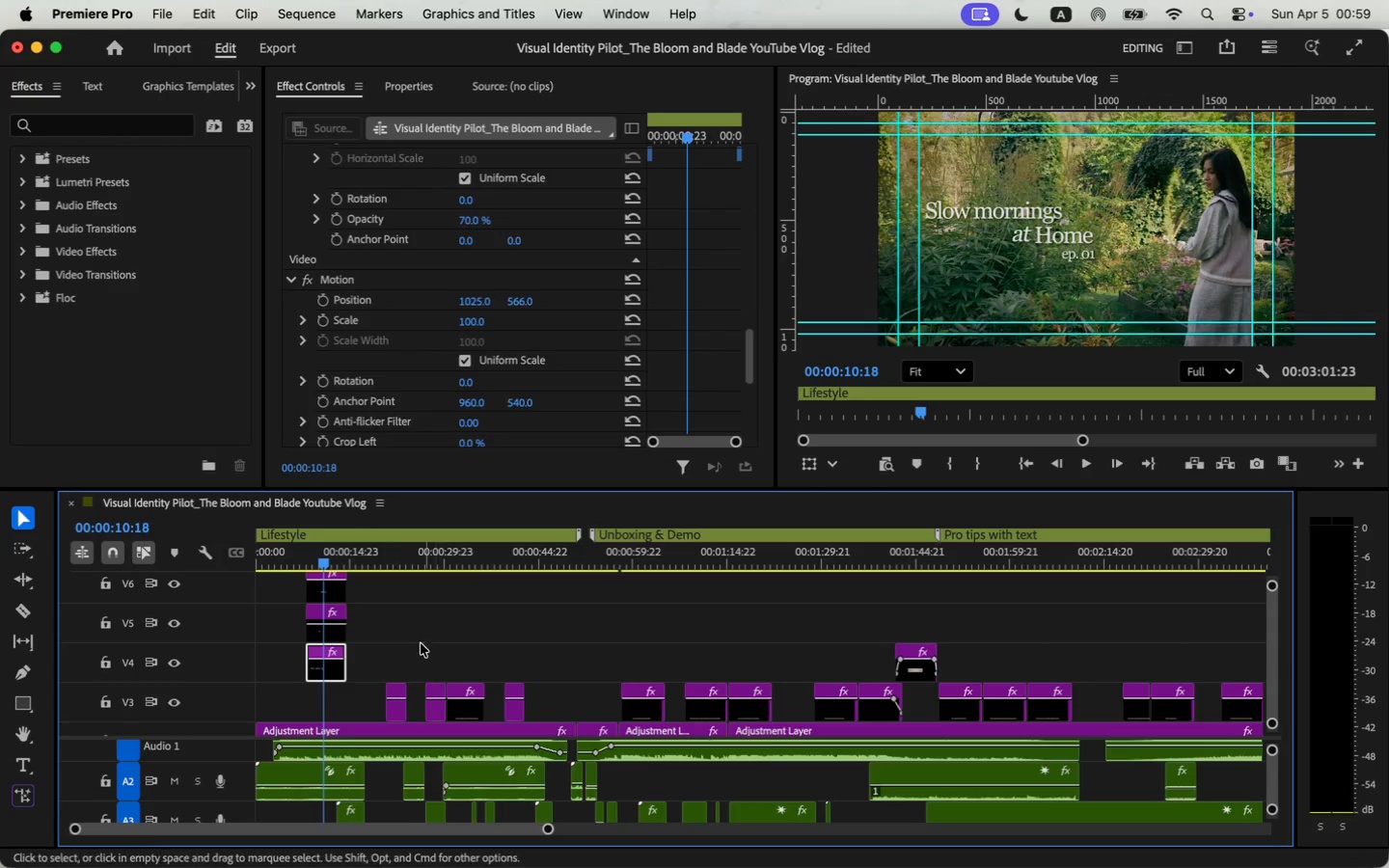 
left_click([391, 554])
 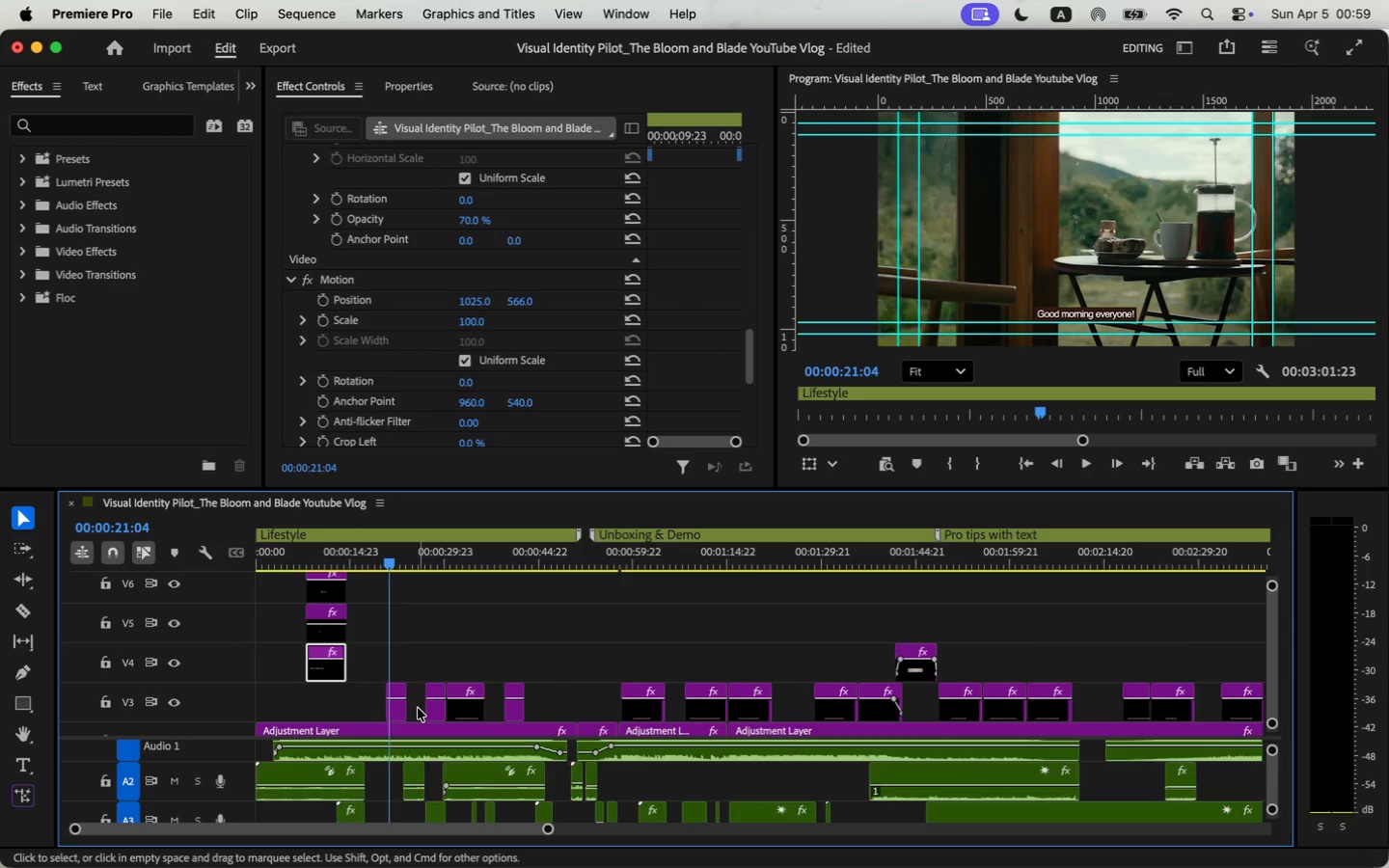 
left_click([397, 712])
 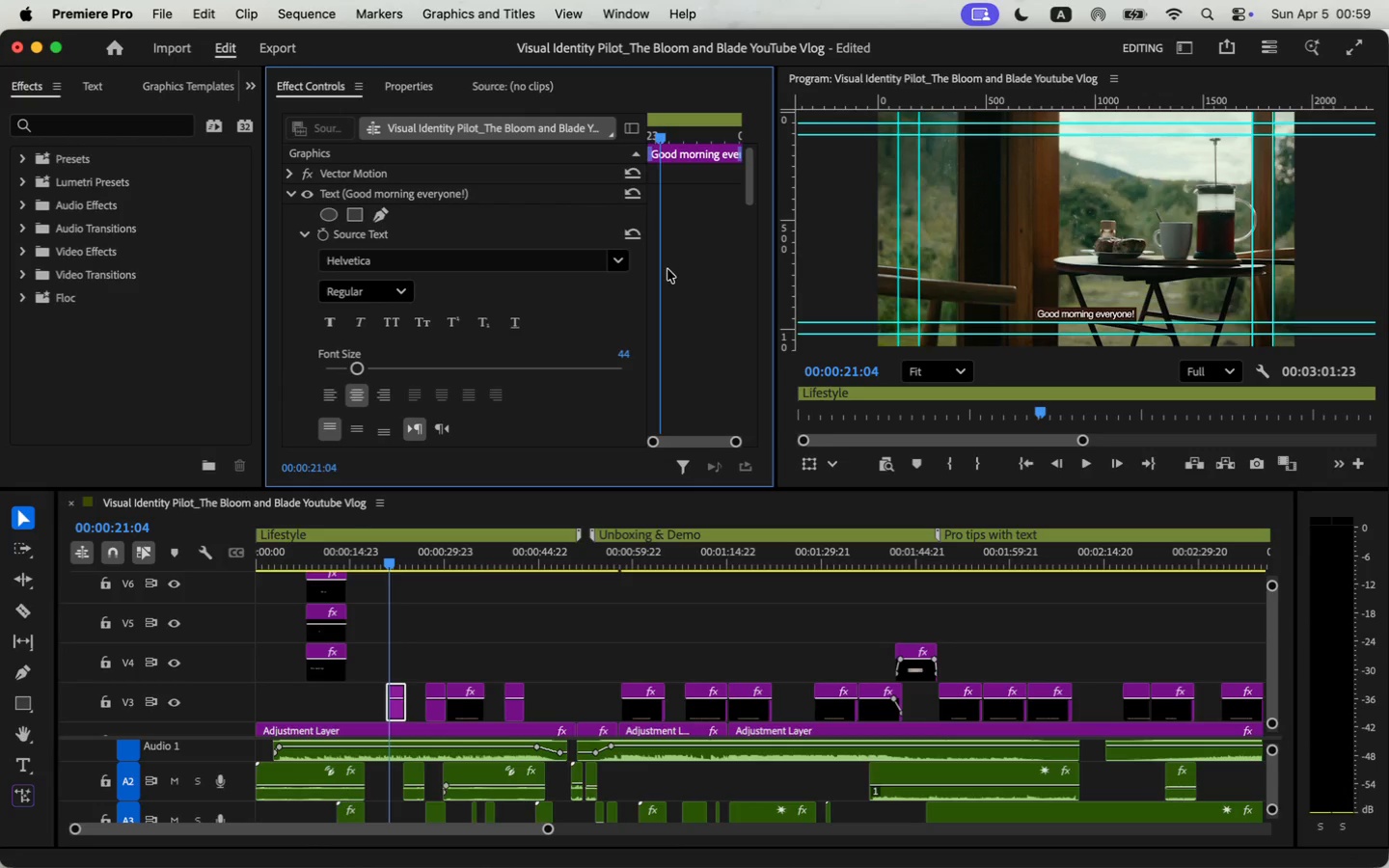 
scroll: coordinate [732, 298], scroll_direction: down, amount: 7.0
 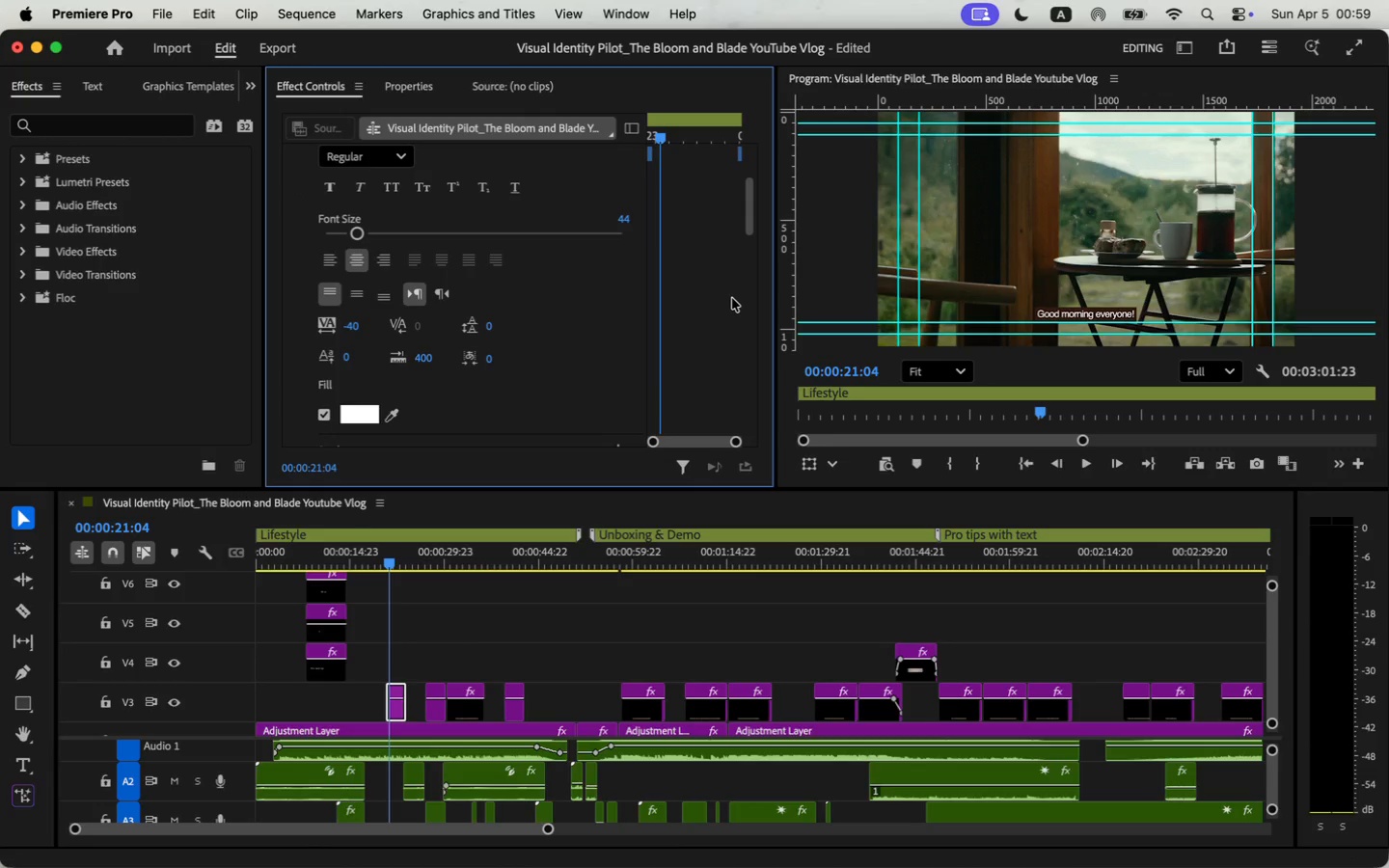 
key(Meta+CommandLeft)
 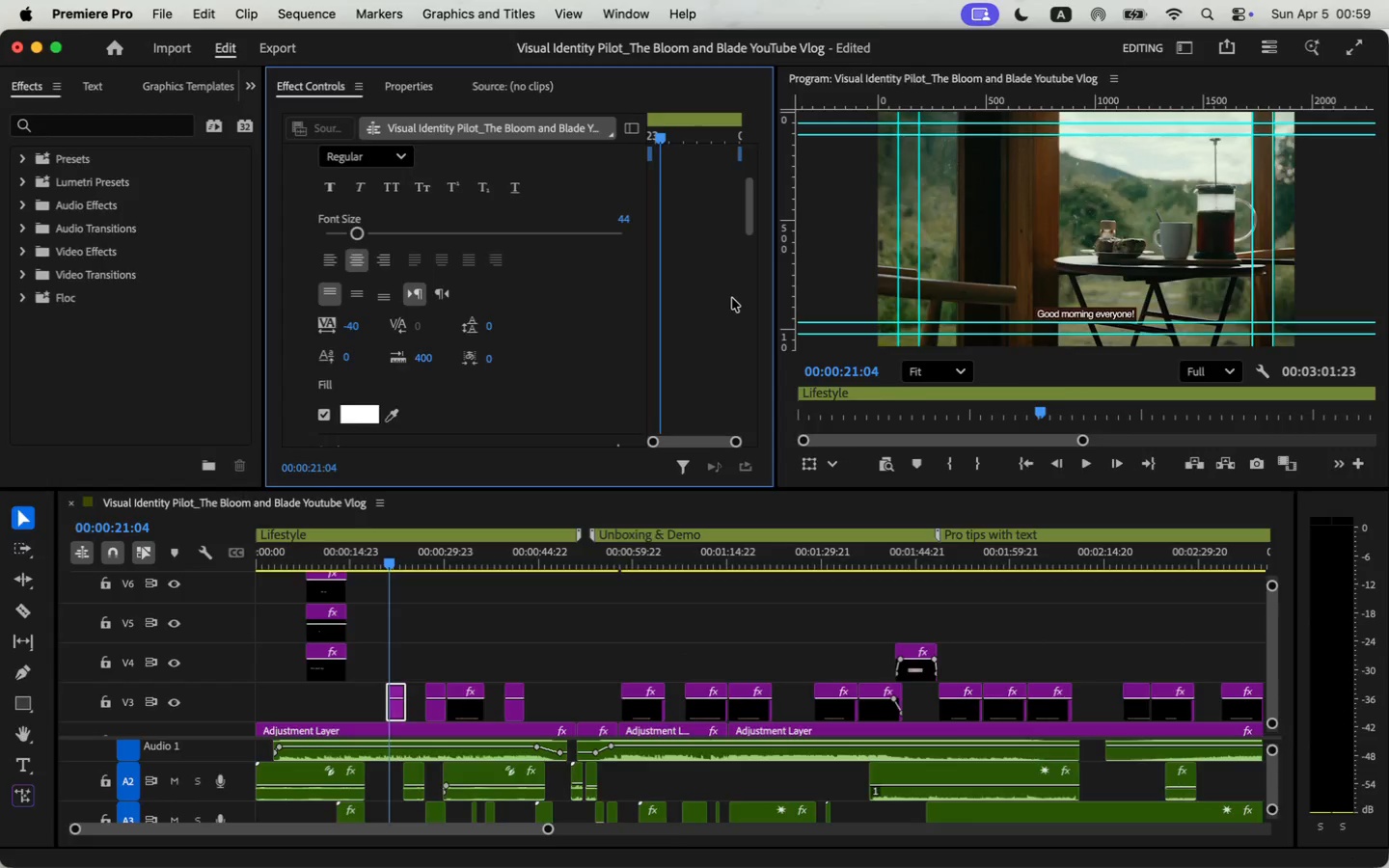 
key(Meta+Tab)
 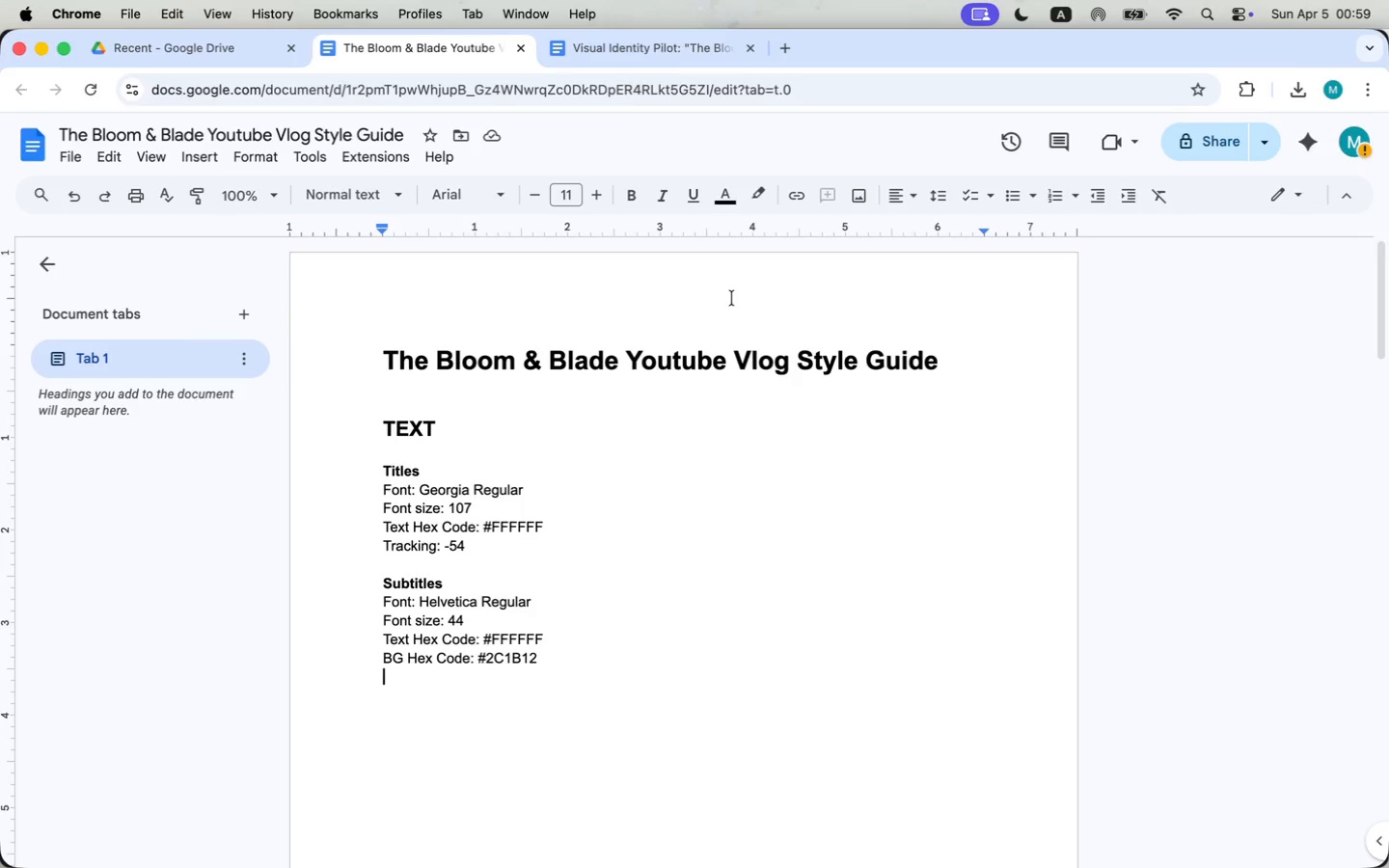 
type(Tracking )
key(Backspace)
type(: -40)
 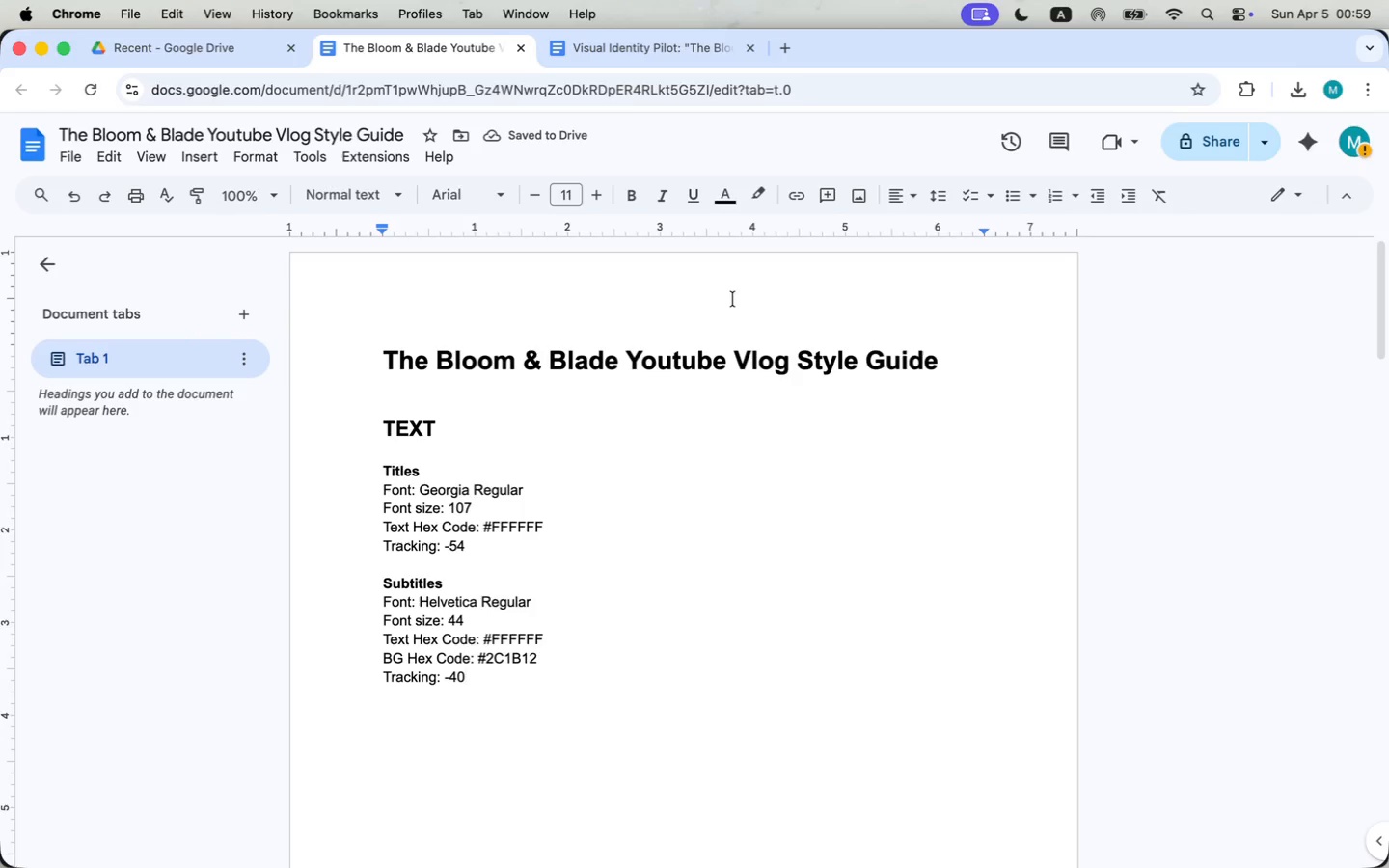 
left_click([749, 554])
 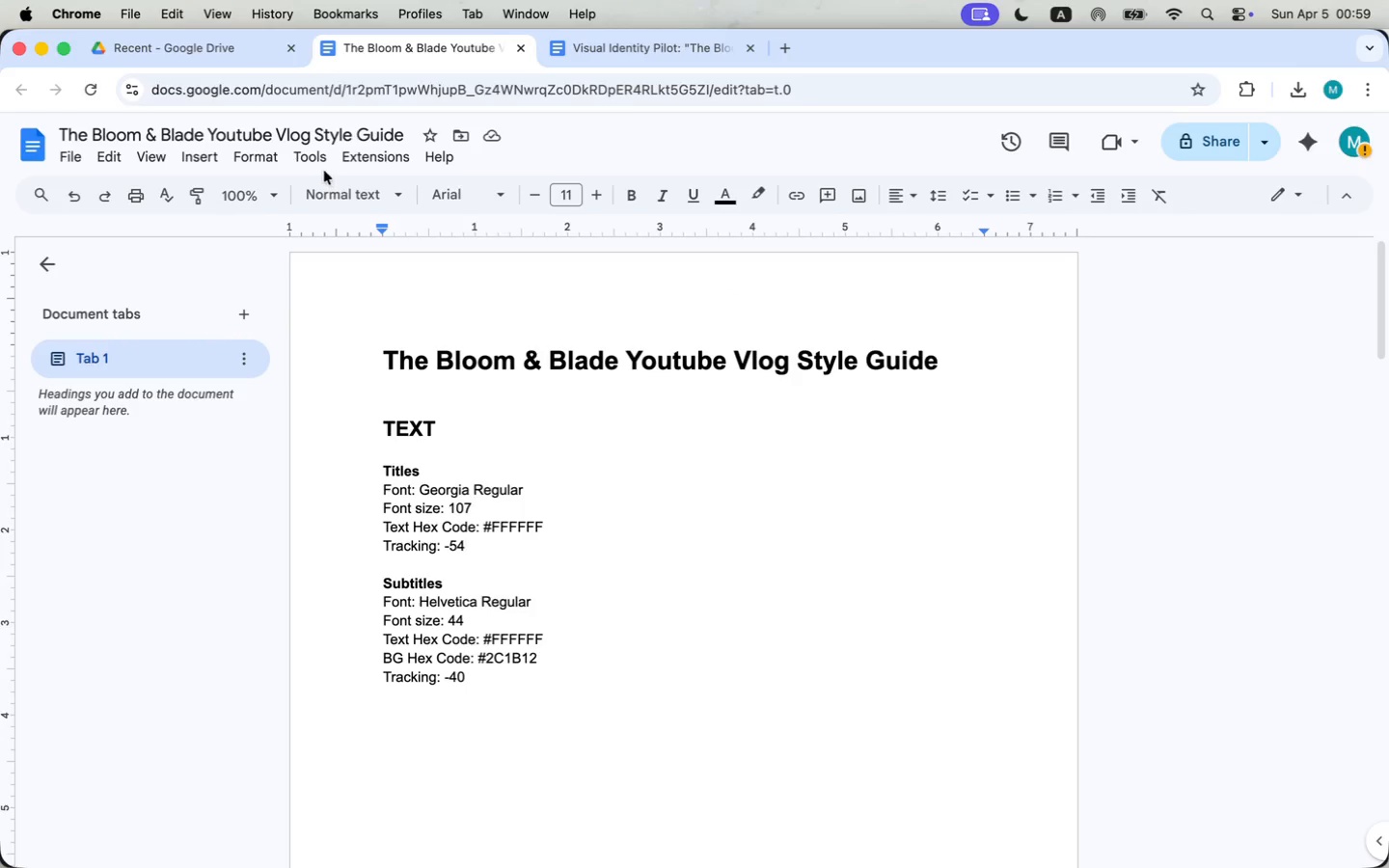 
left_click([68, 150])
 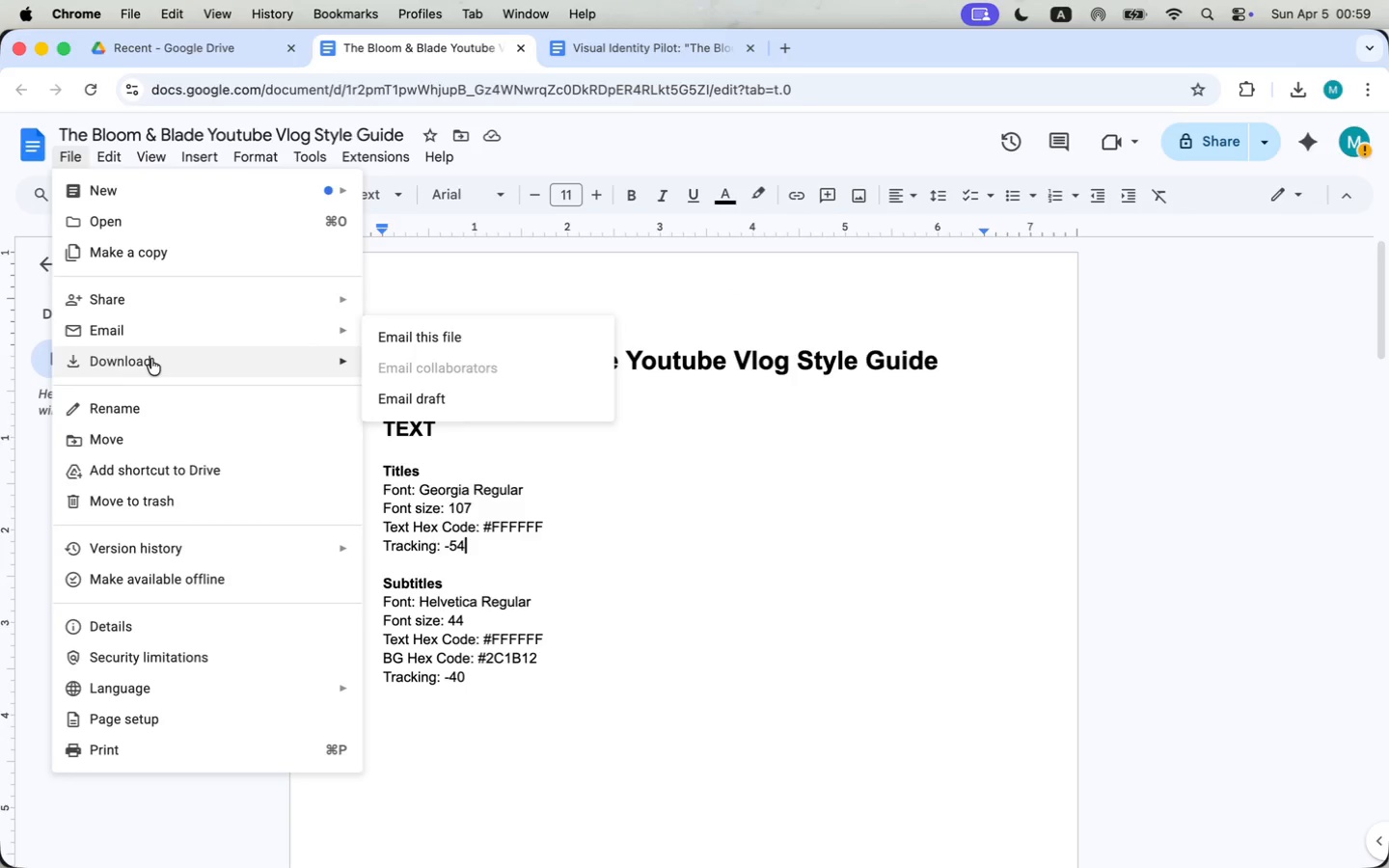 
left_click([407, 394])
 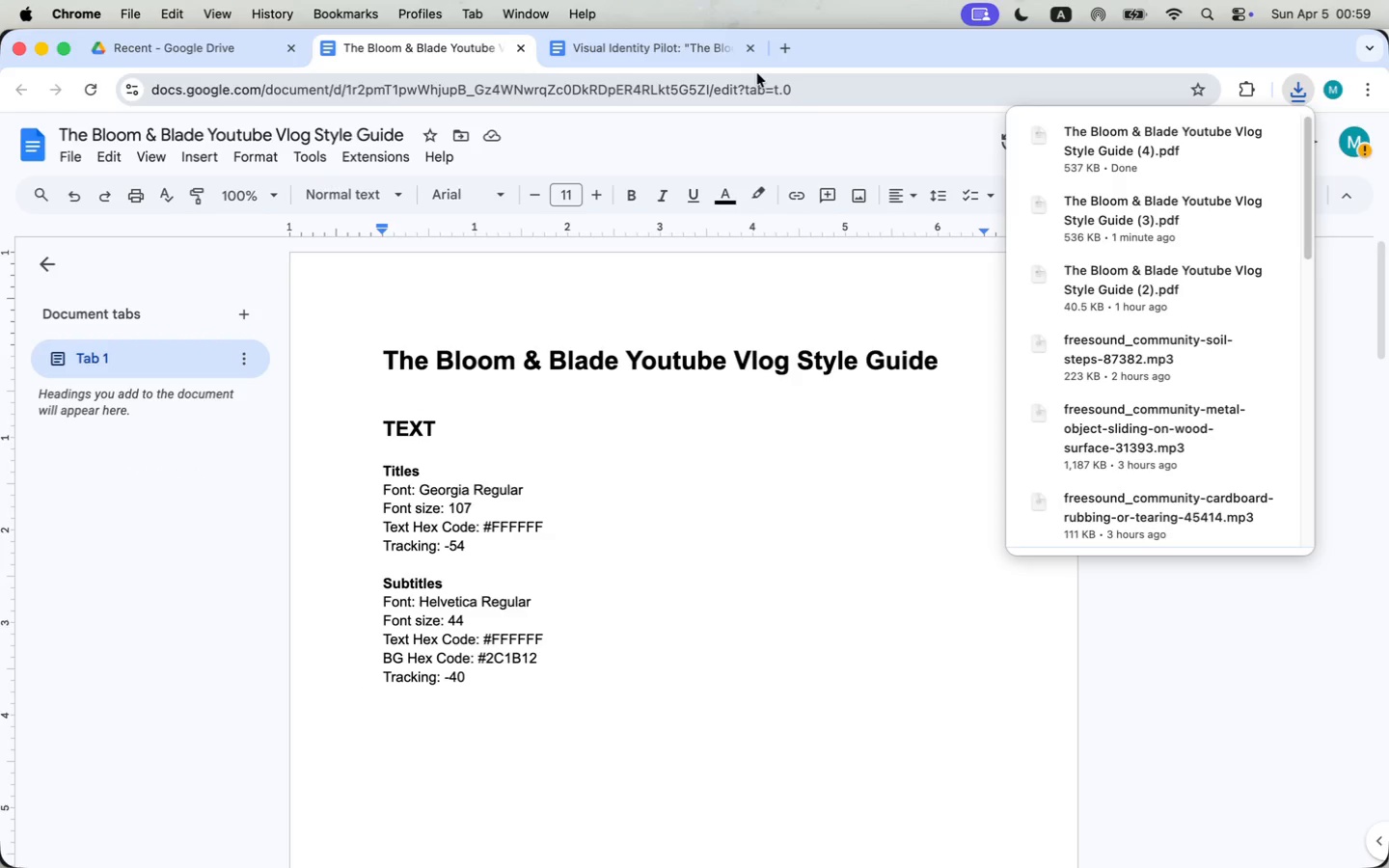 
wait(5.15)
 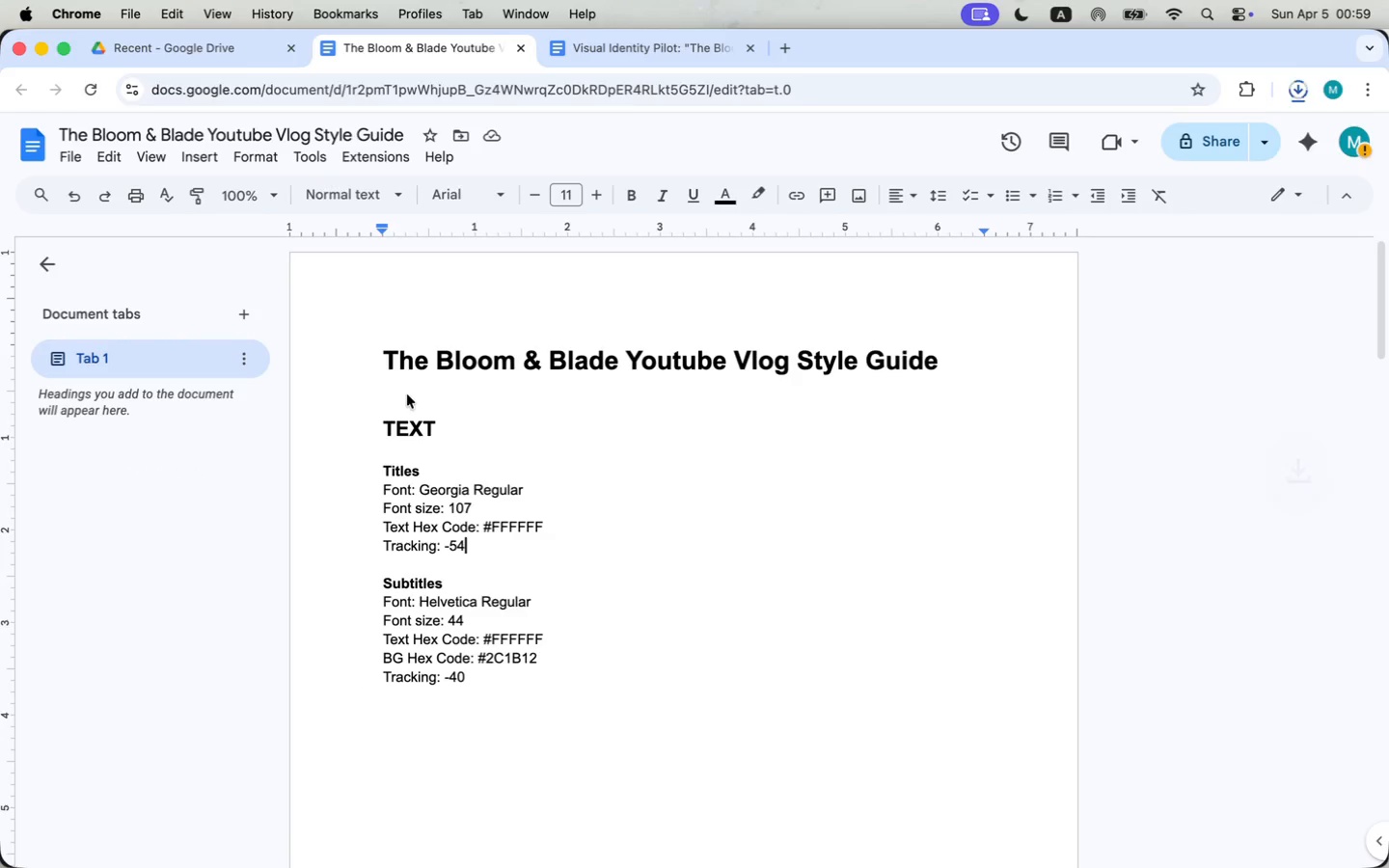 
left_click([711, 43])
 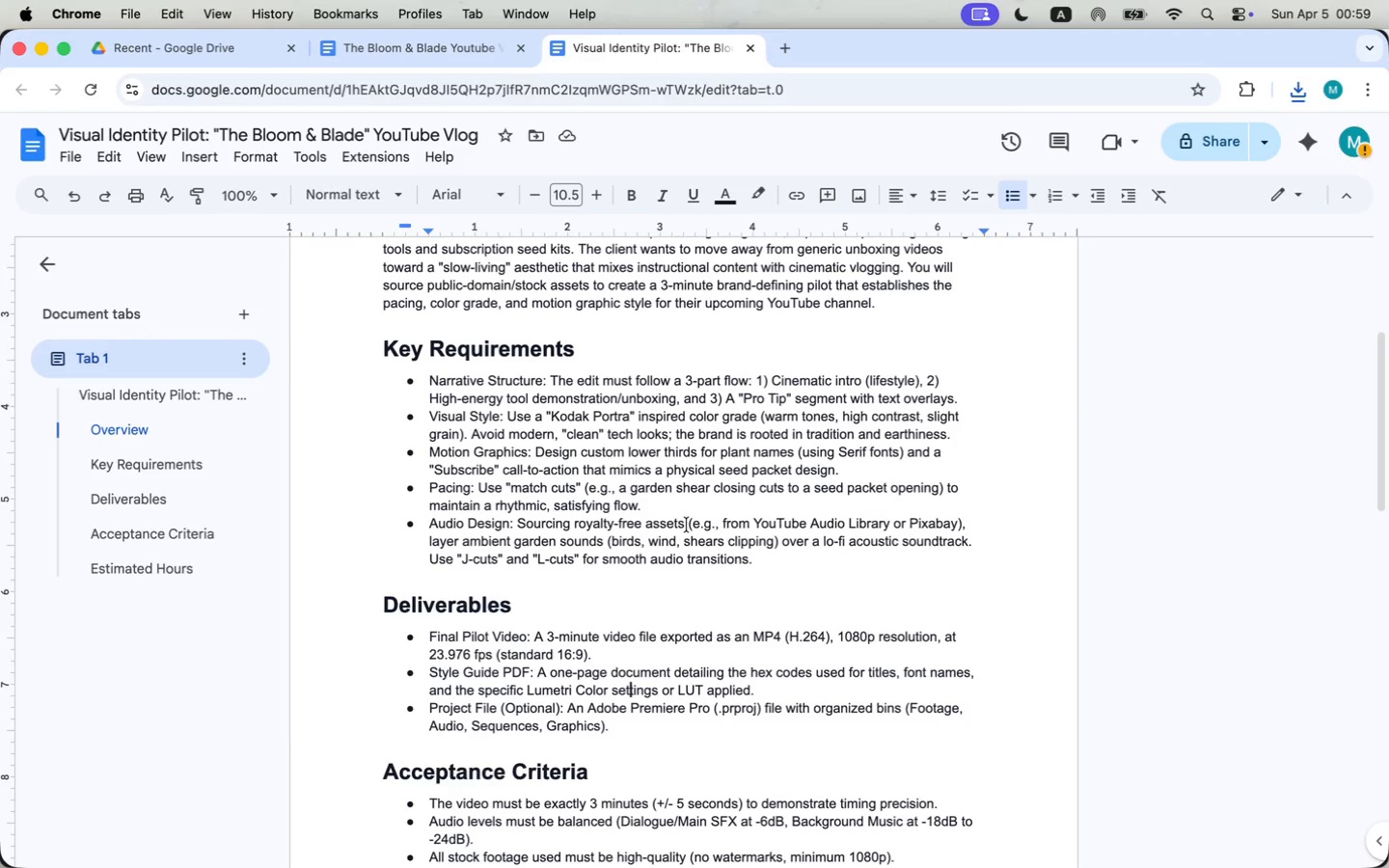 
scroll: coordinate [660, 630], scroll_direction: down, amount: 4.0
 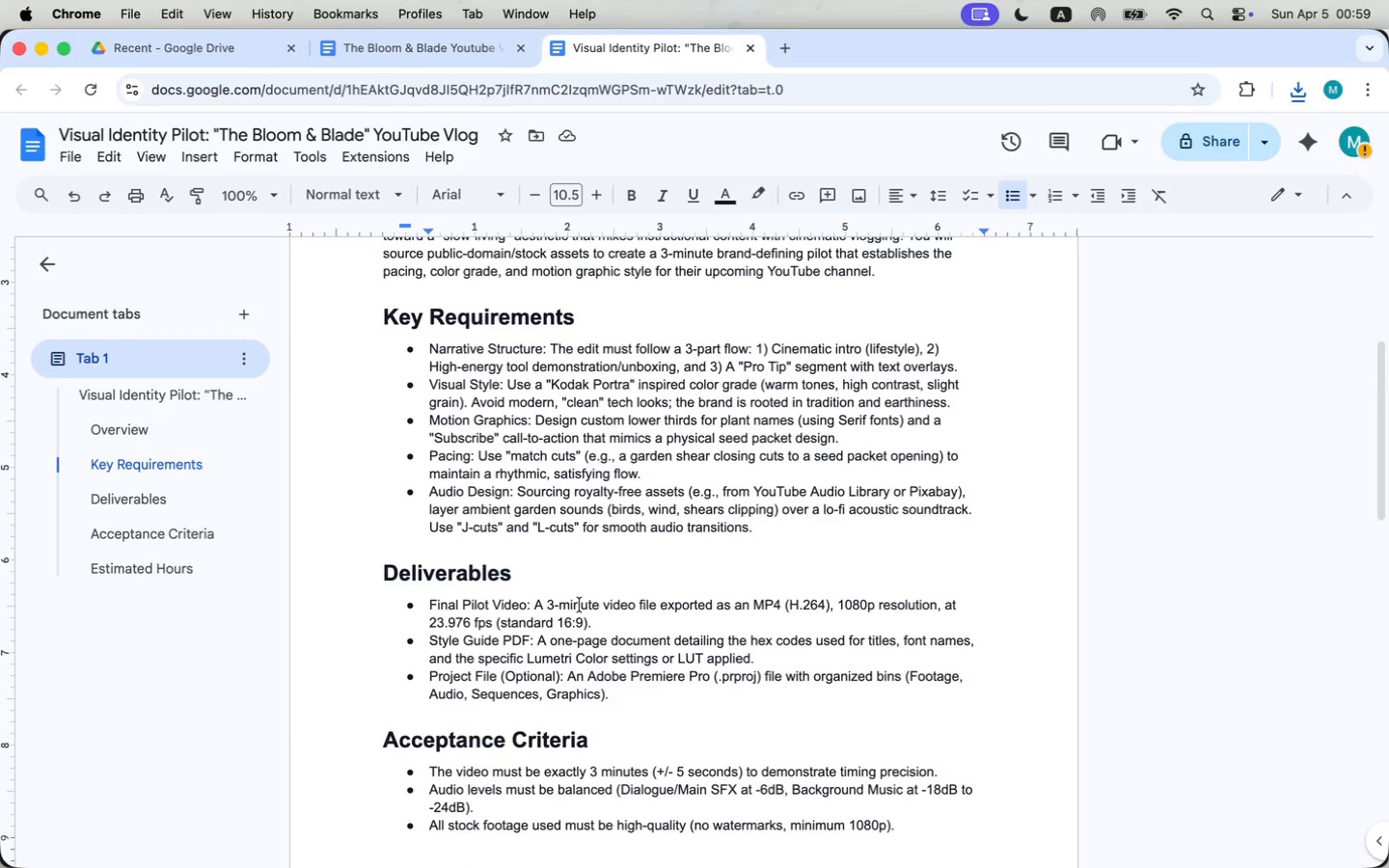 
left_click_drag(start_coordinate=[579, 605], to_coordinate=[694, 623])
 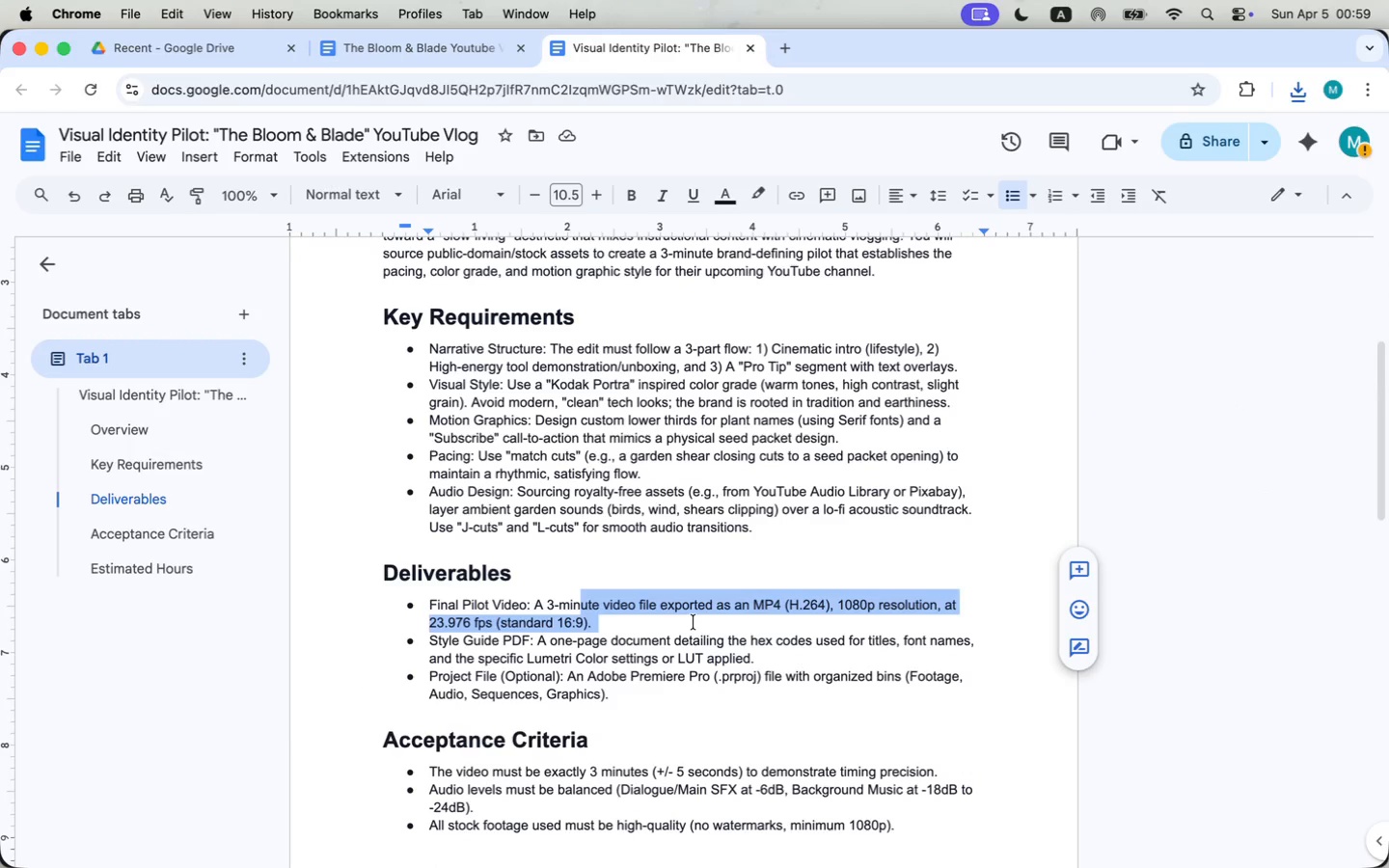 
scroll: coordinate [693, 622], scroll_direction: down, amount: 4.0
 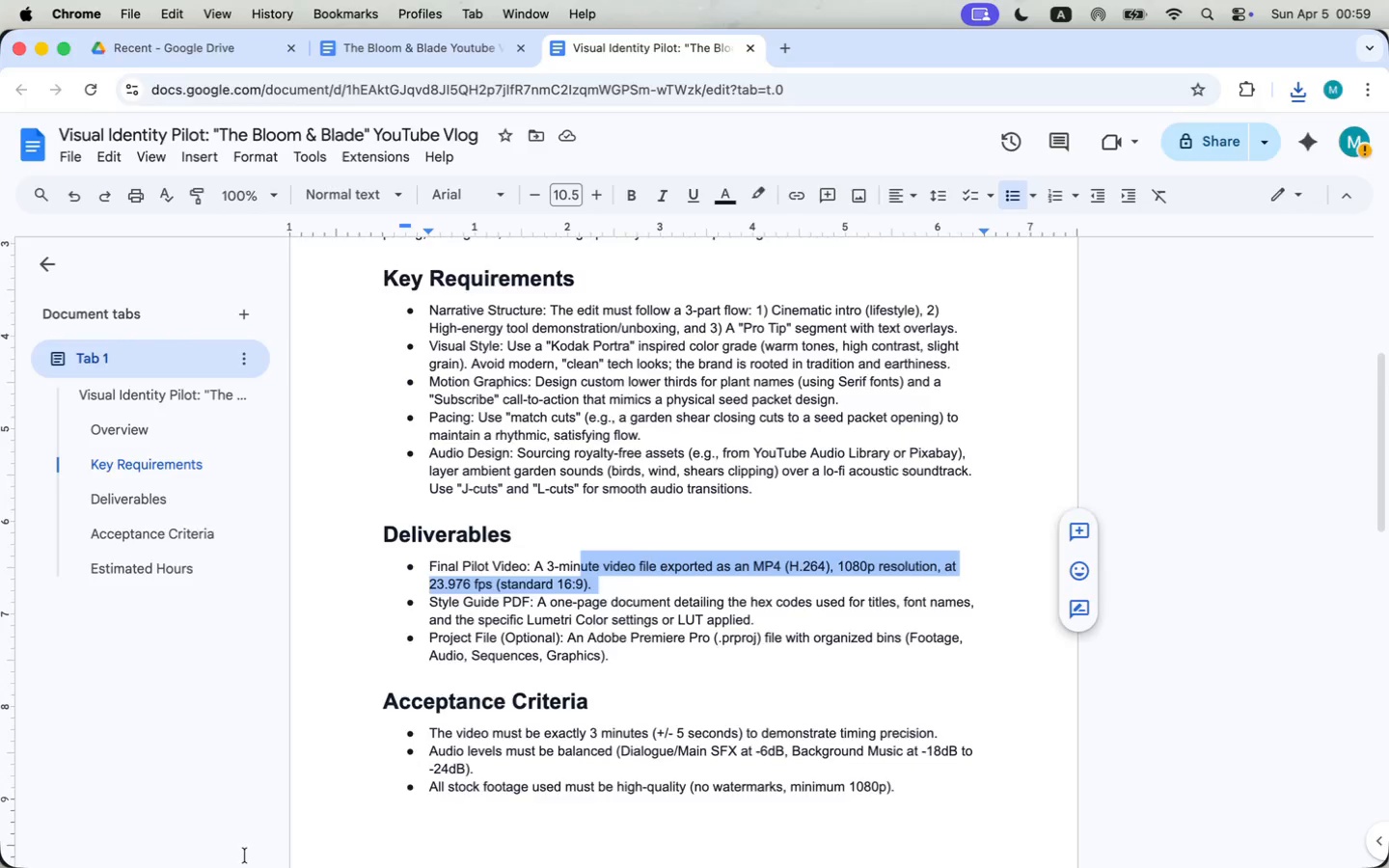 
left_click([704, 298])
 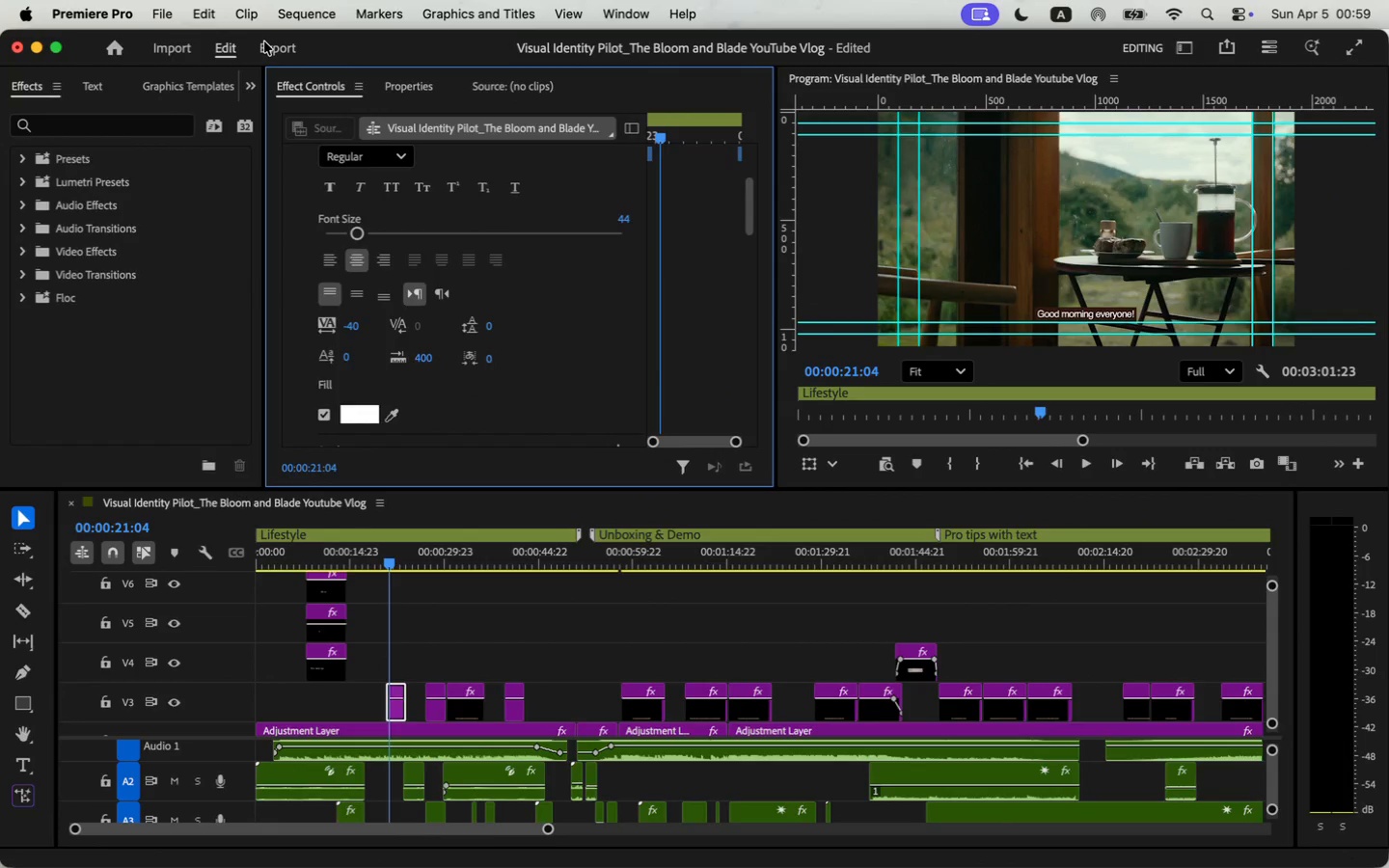 
mouse_move([370, 99])
 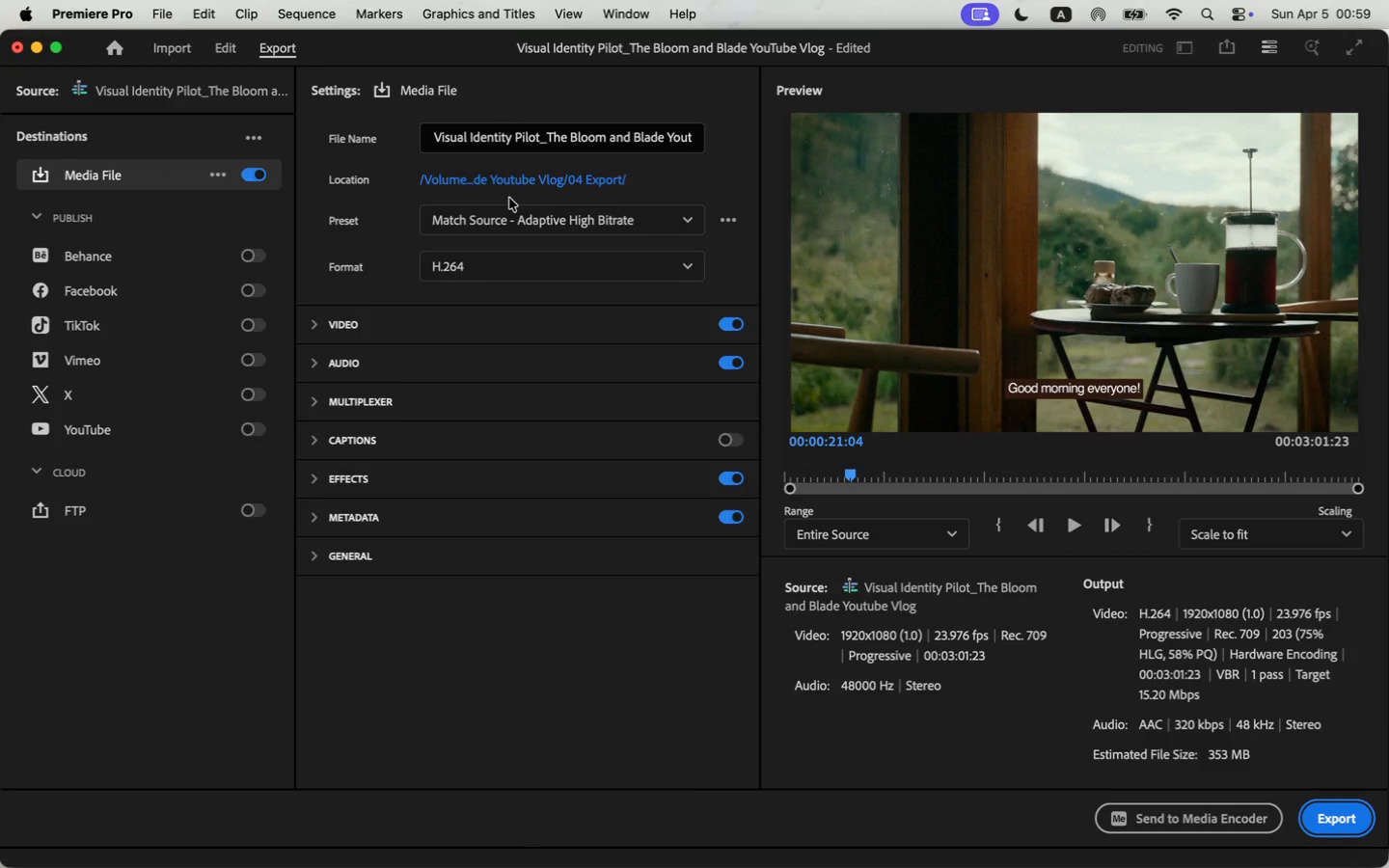 
left_click([512, 182])
 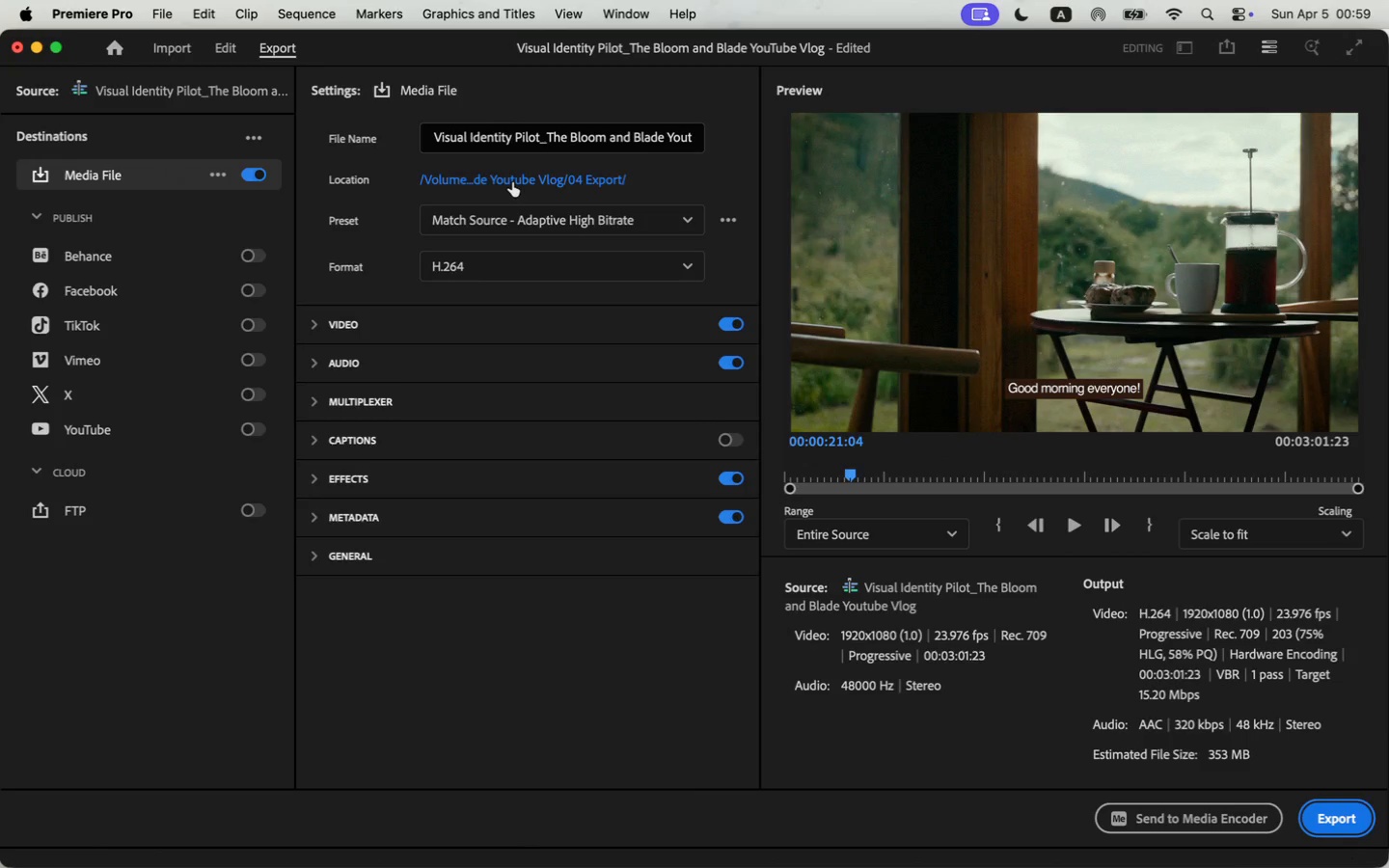 
left_click([512, 180])
 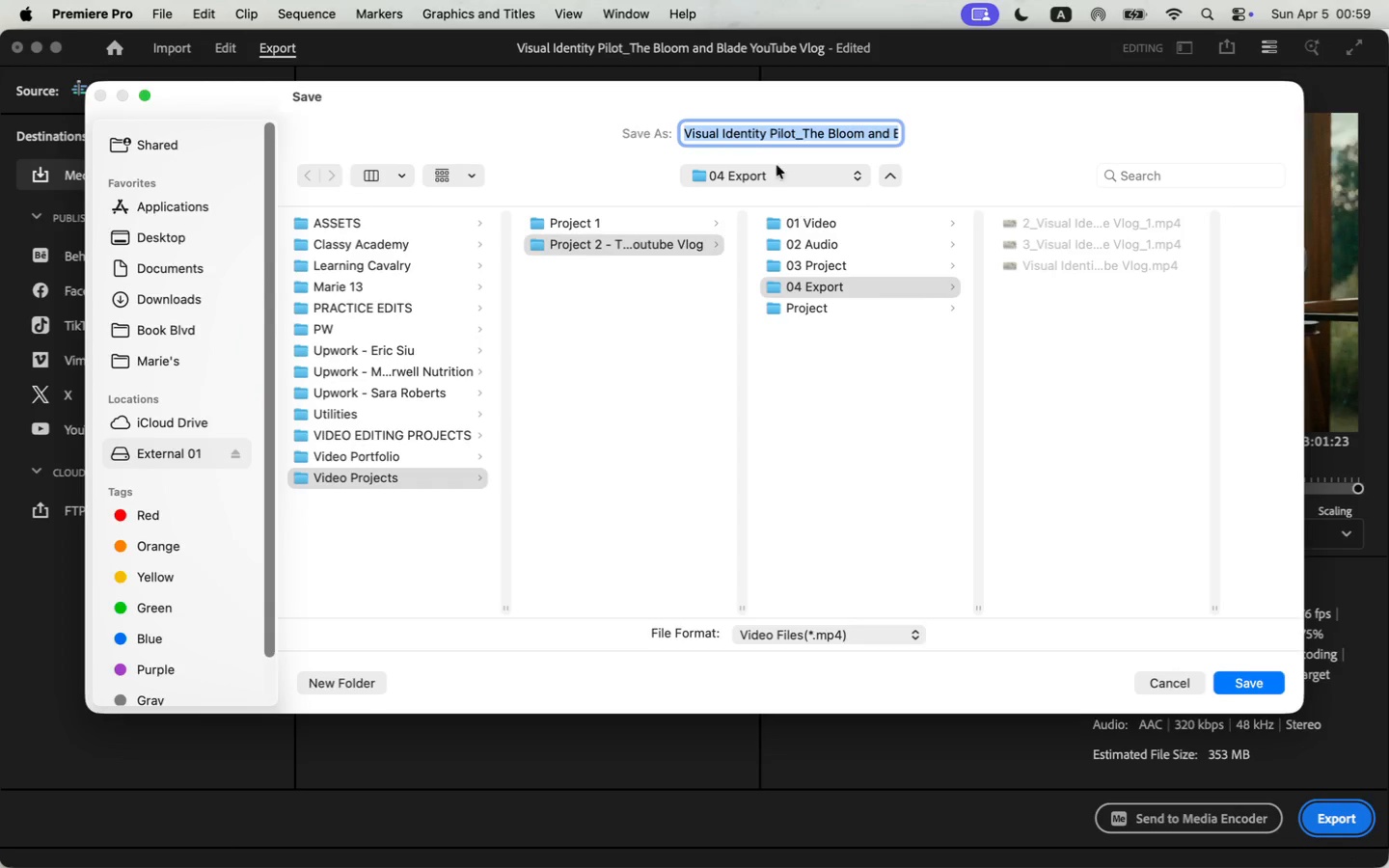 
left_click([759, 133])
 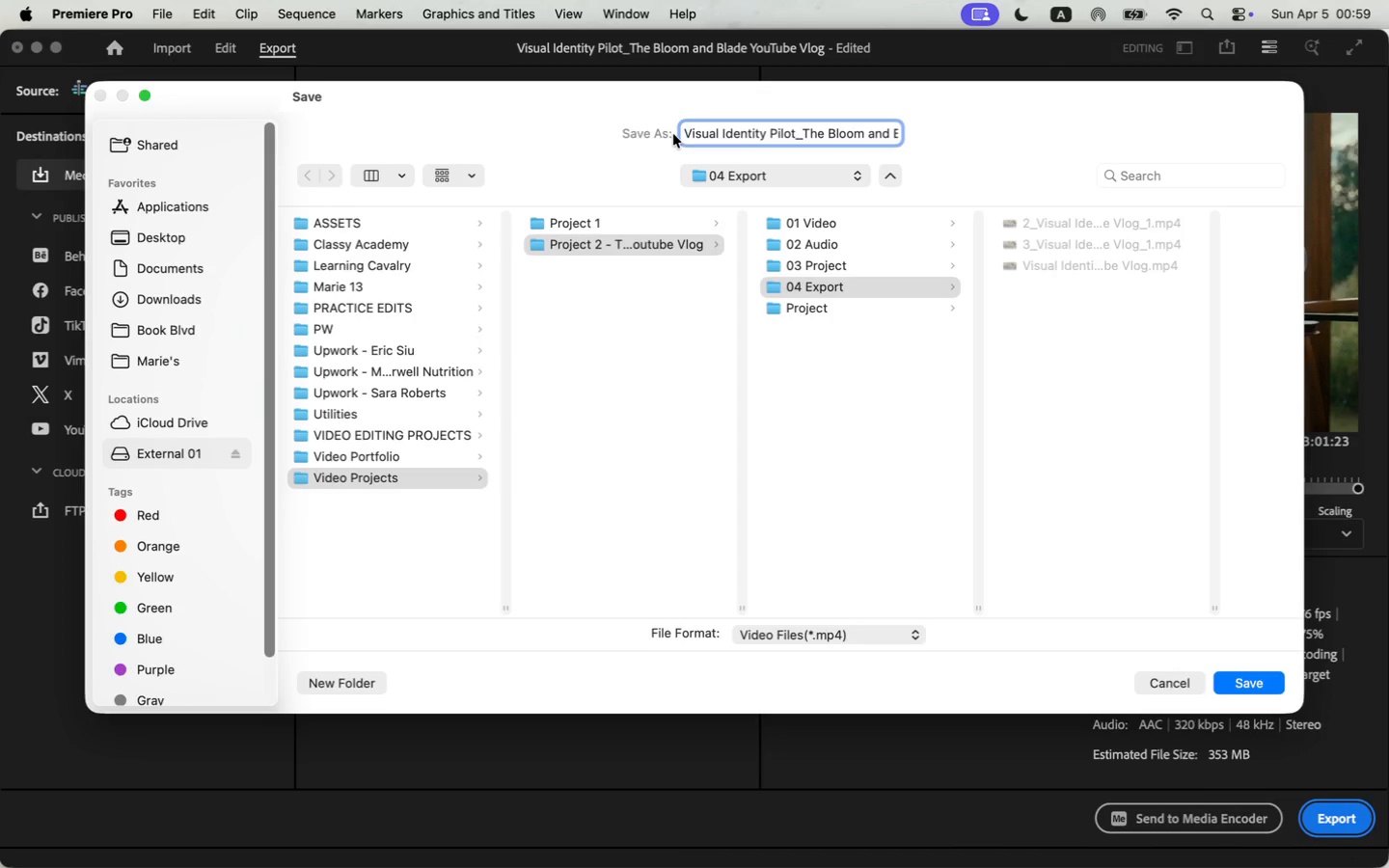 
left_click([684, 132])
 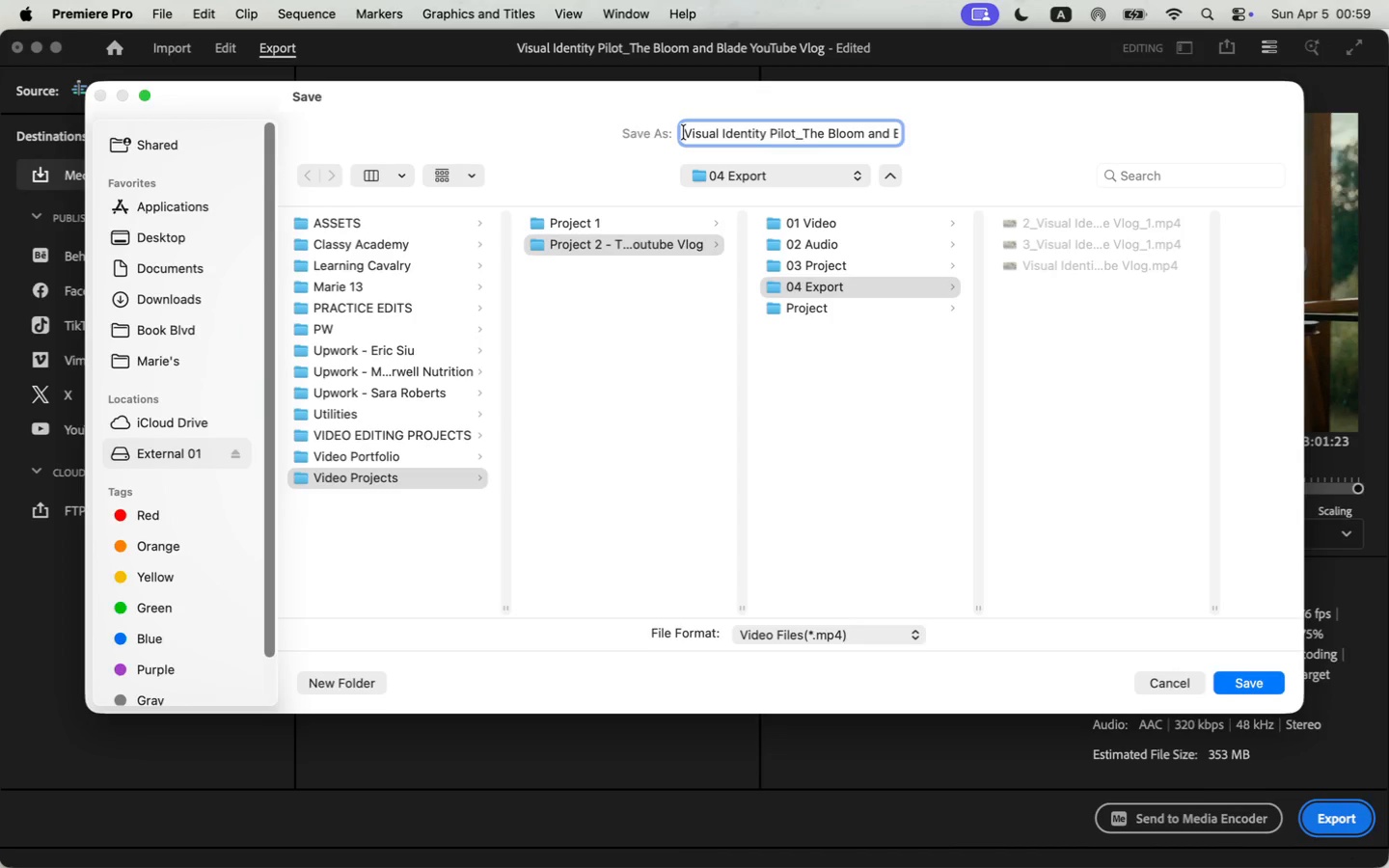 
type(Final )
key(Backspace)
type(_)
 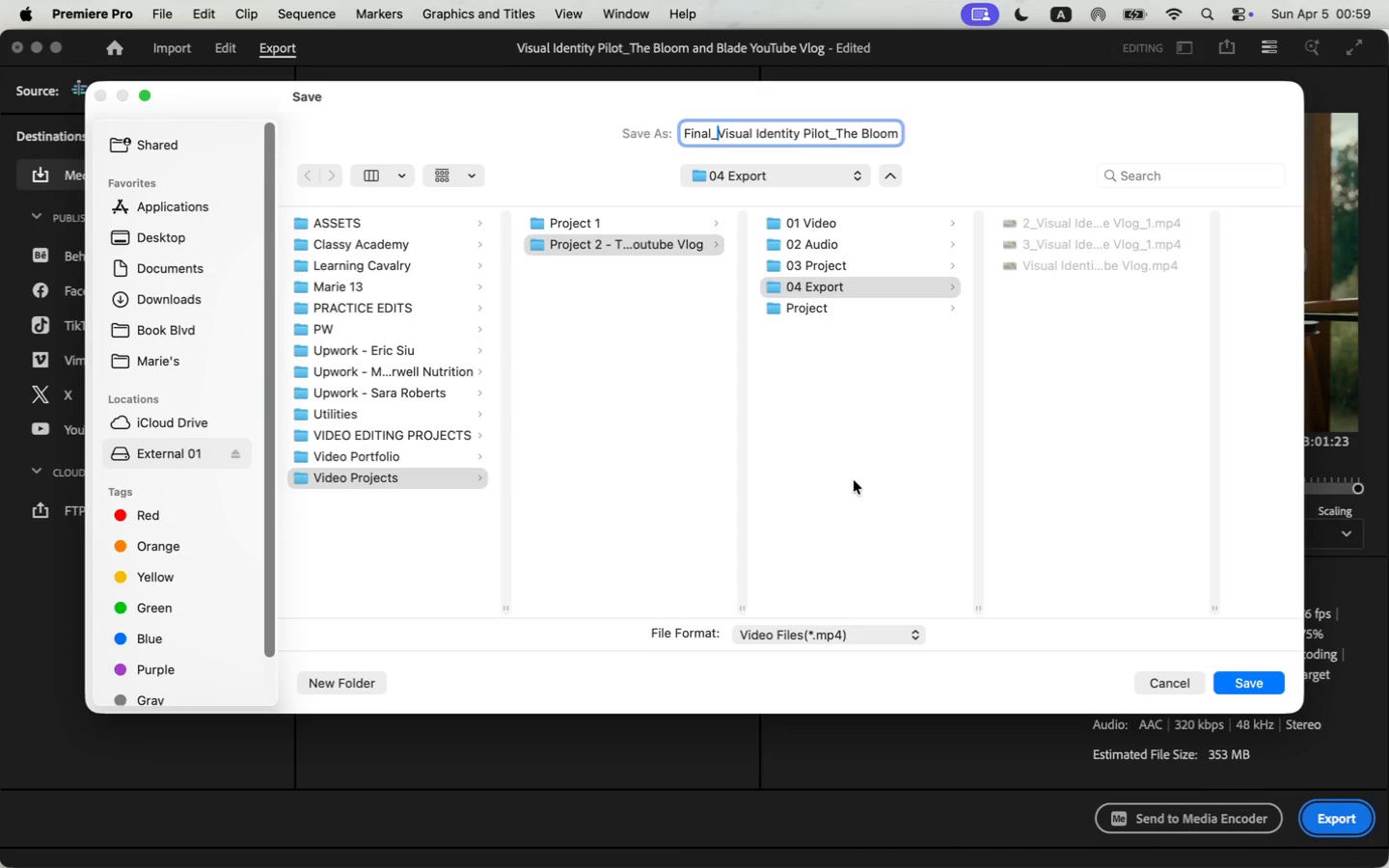 
left_click([853, 480])
 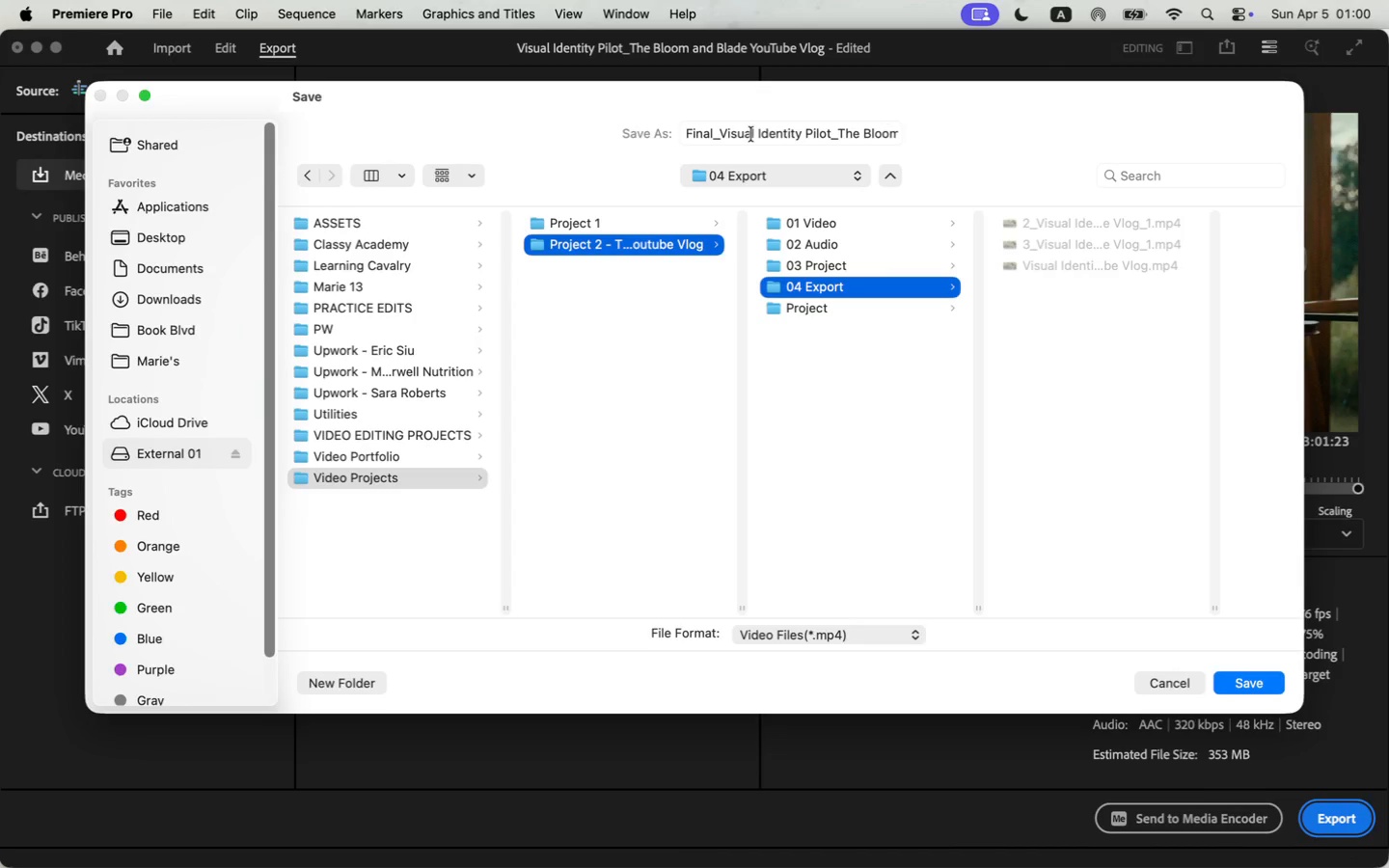 
wait(6.59)
 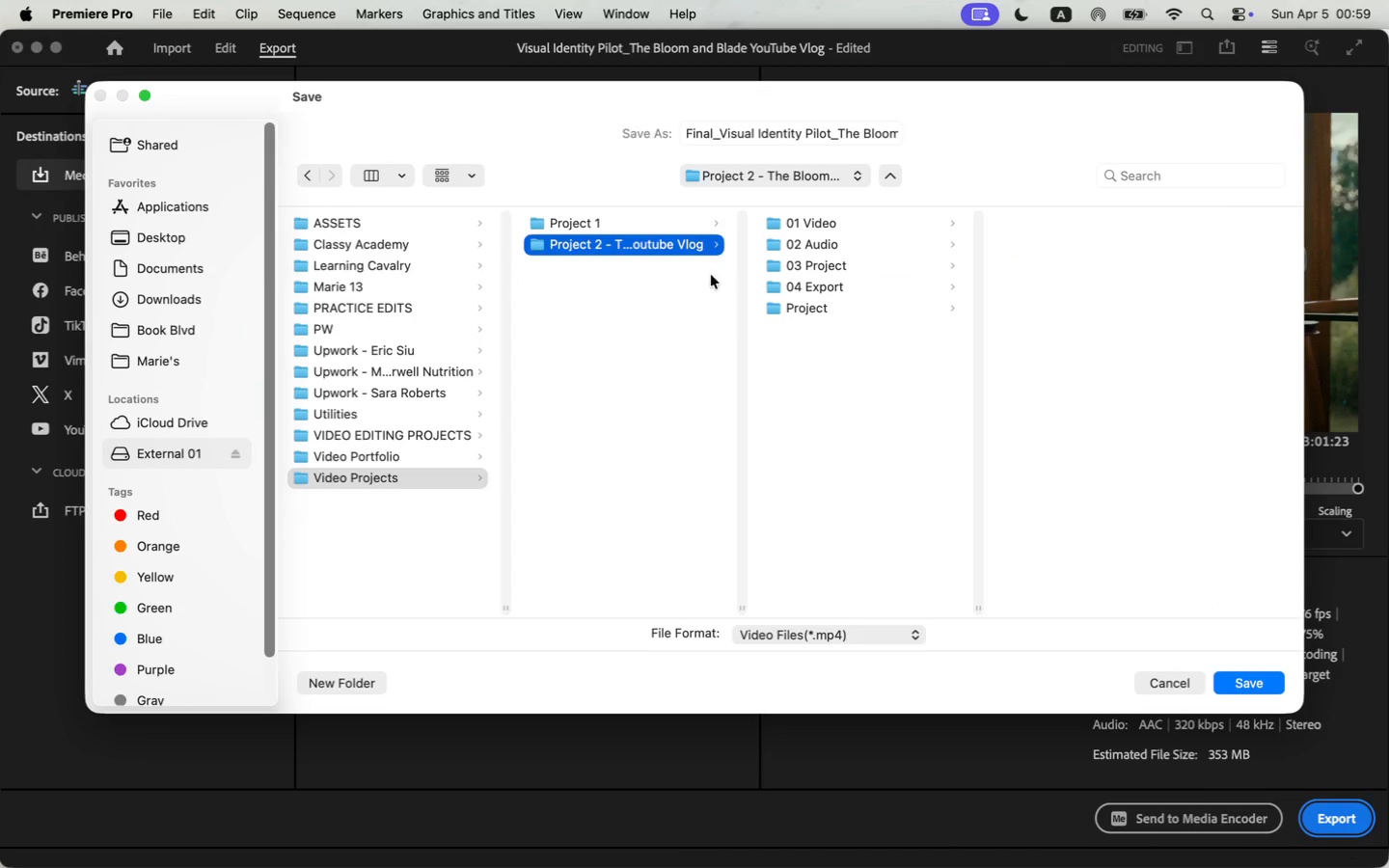 
left_click([1261, 682])
 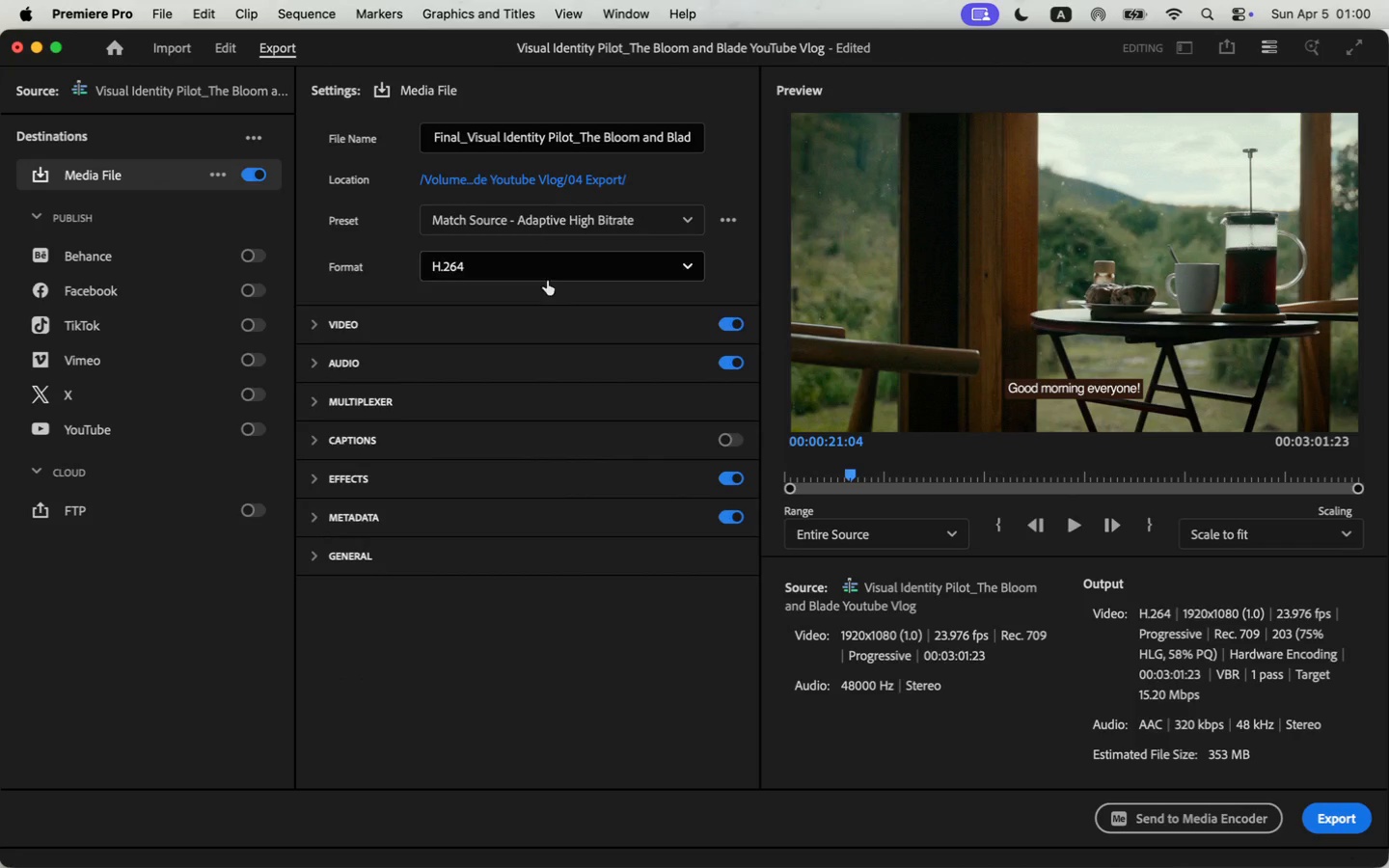 
left_click([316, 323])
 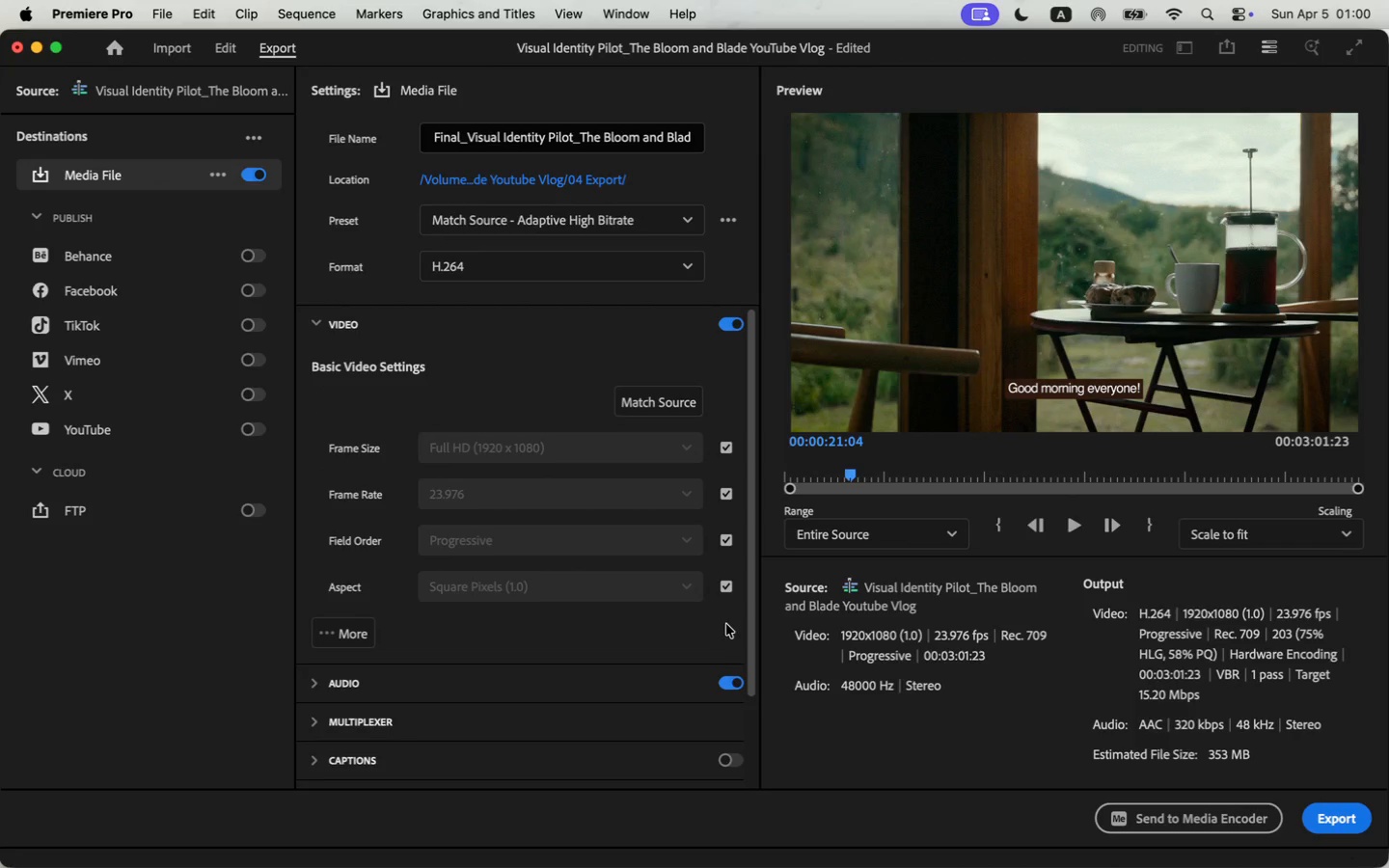 
key(Meta+CommandLeft)
 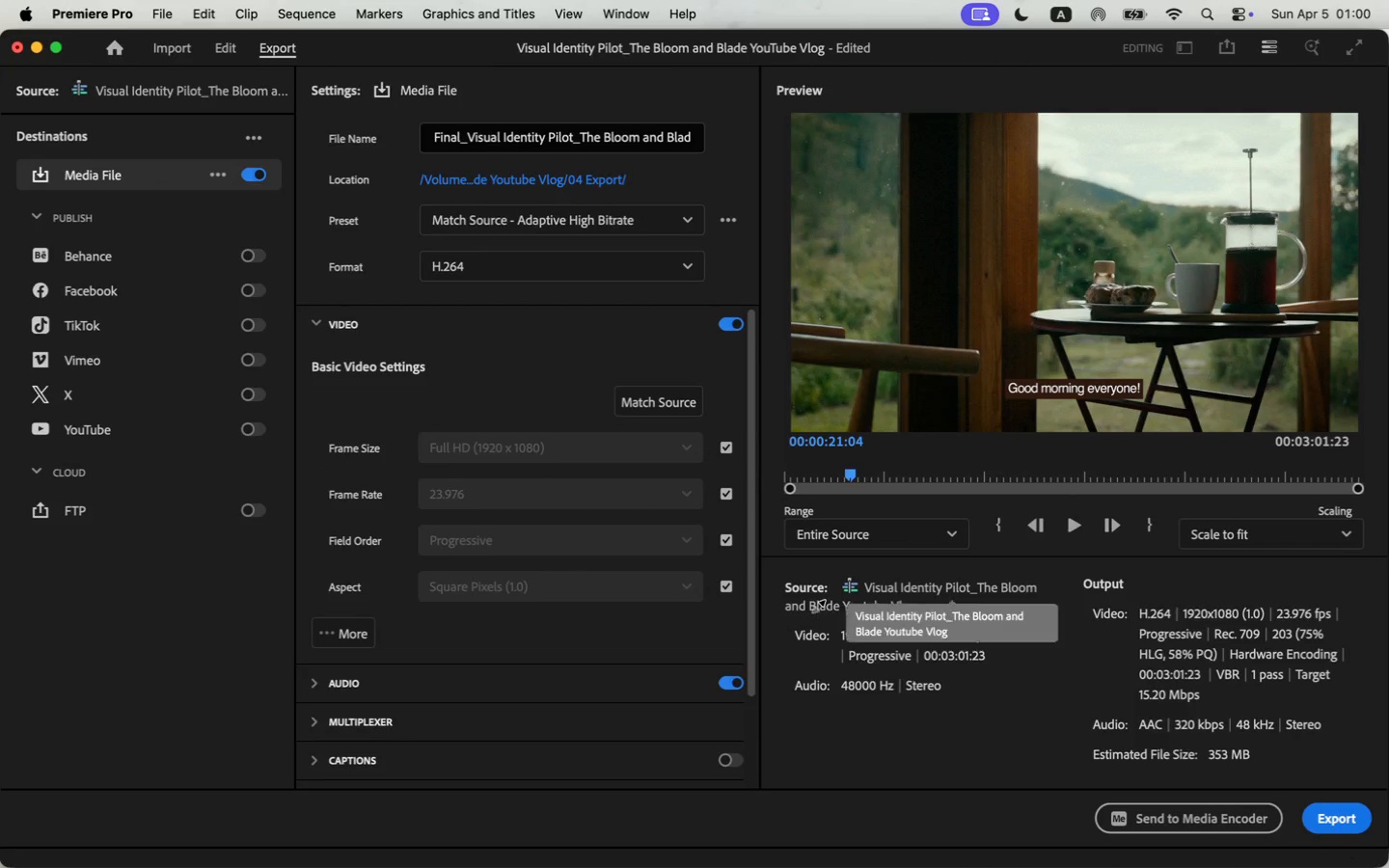 
key(Meta+Tab)
 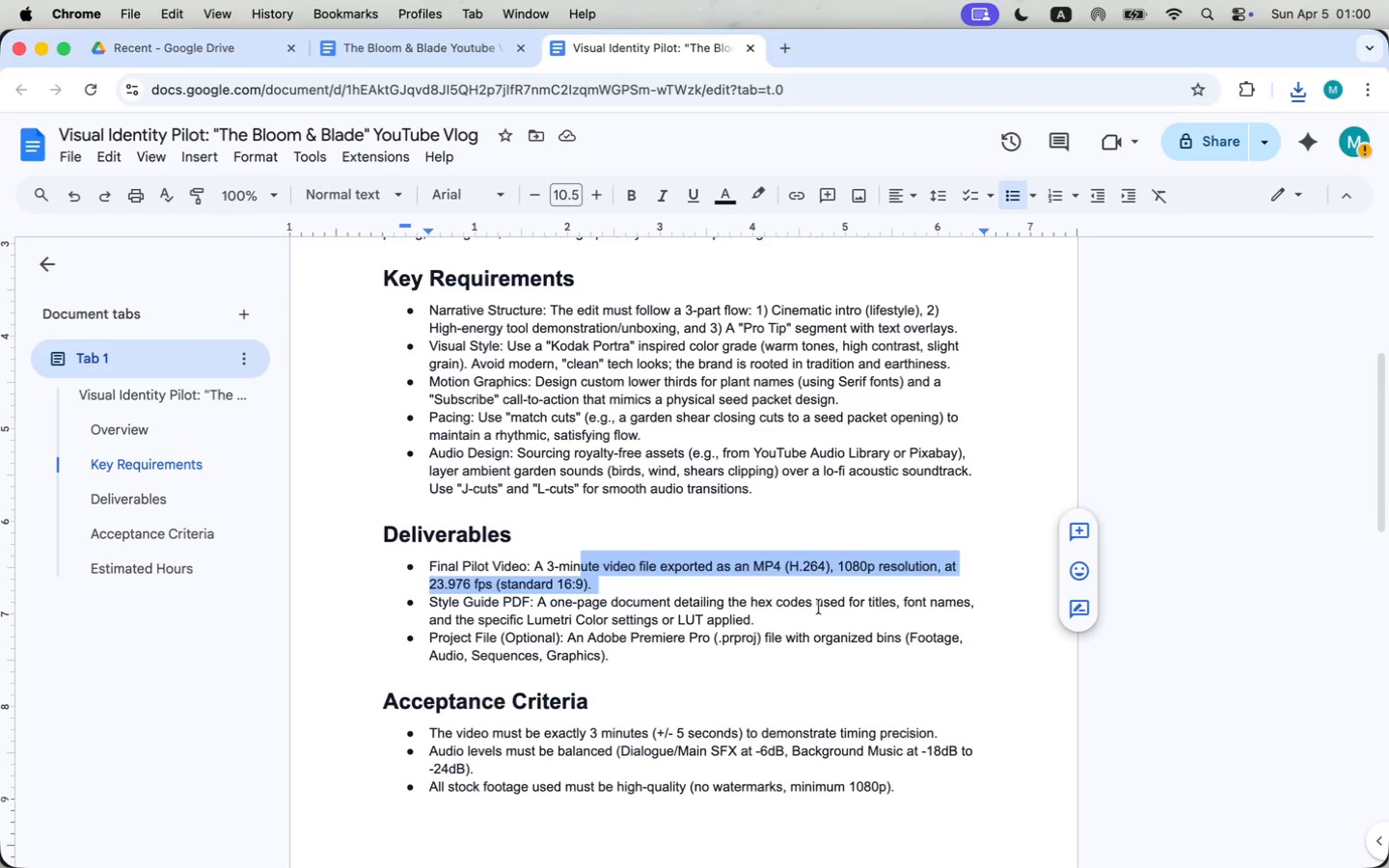 
key(Meta+CommandLeft)
 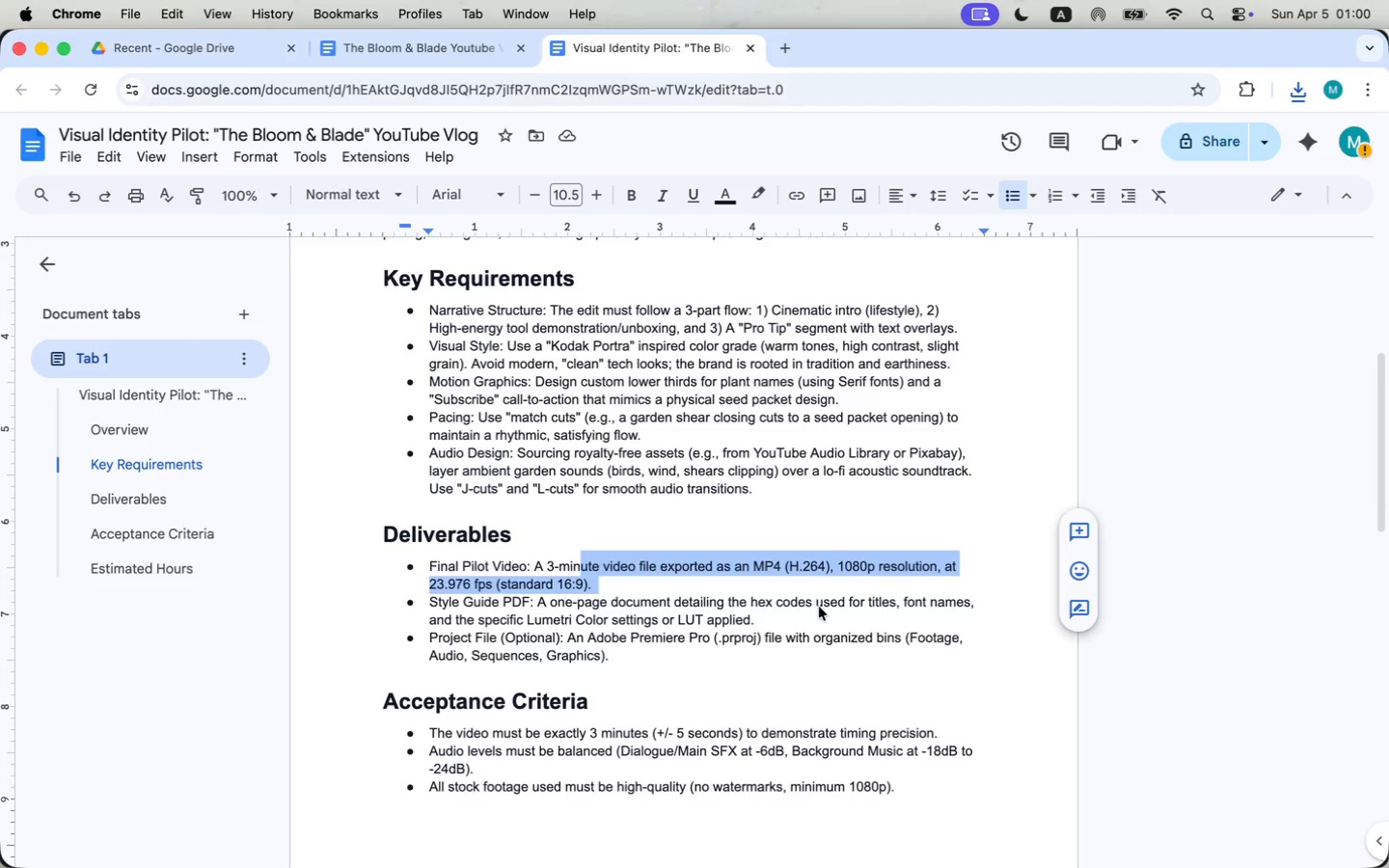 
key(Meta+Tab)
 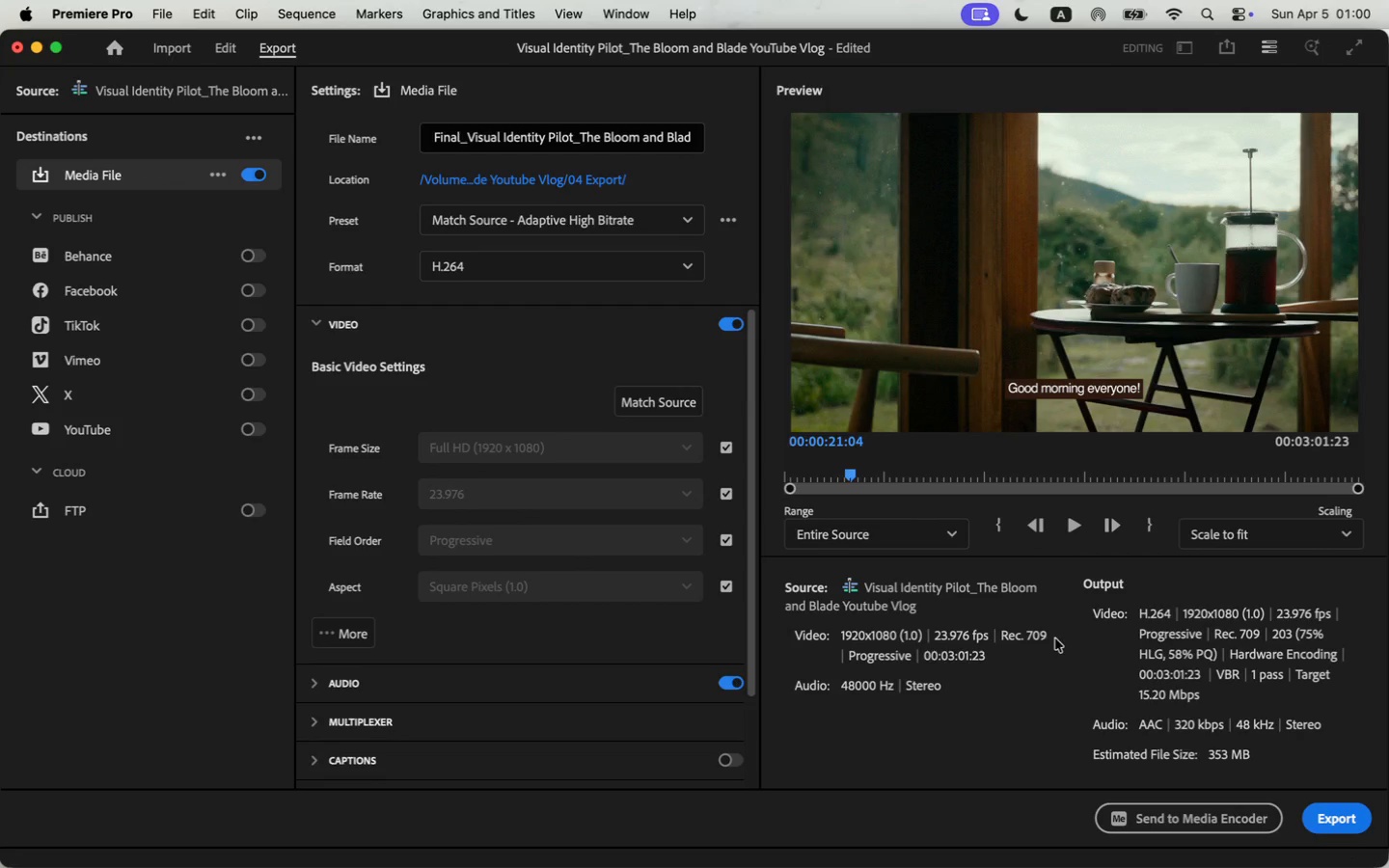 
wait(5.9)
 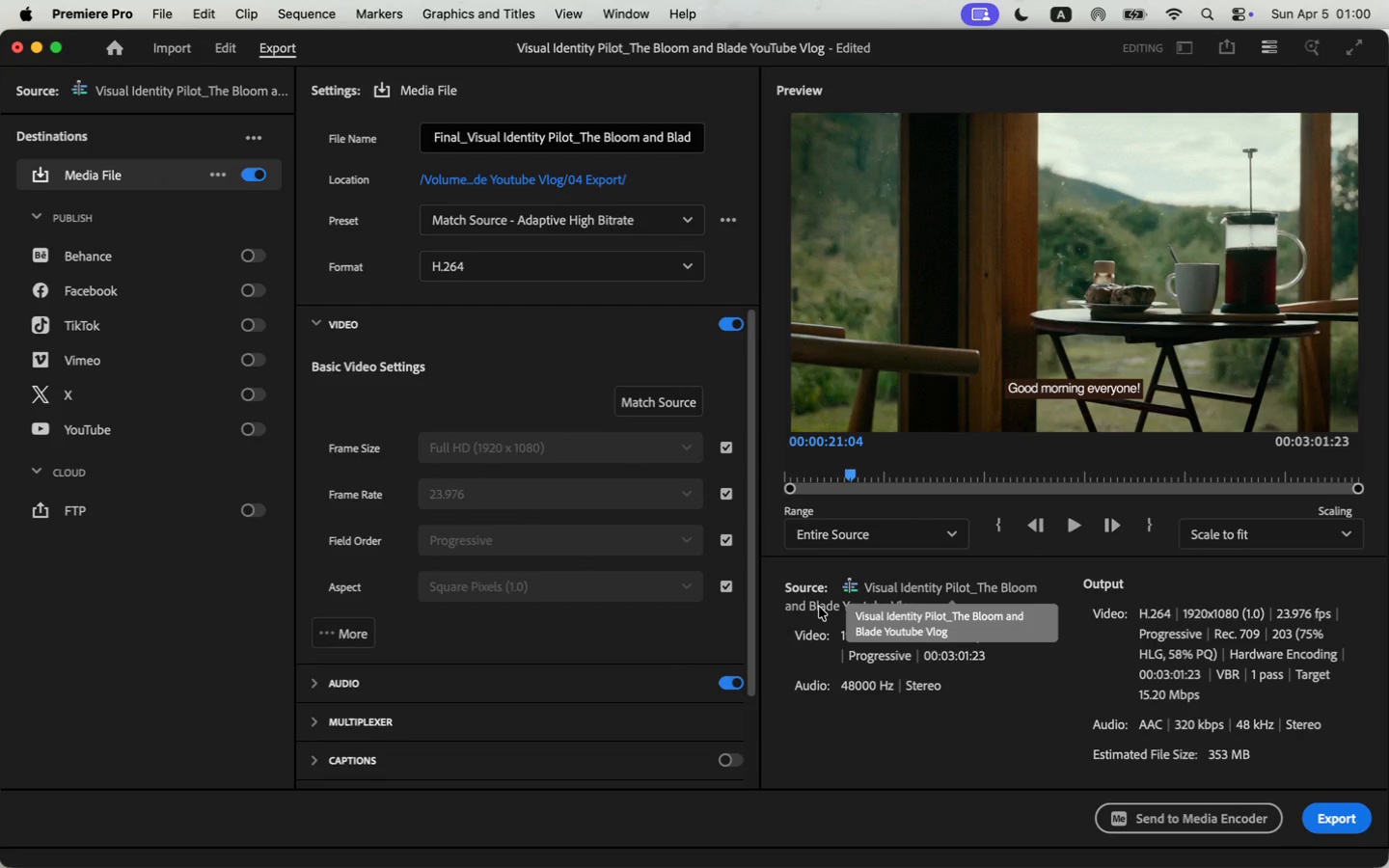 
key(Meta+CommandLeft)
 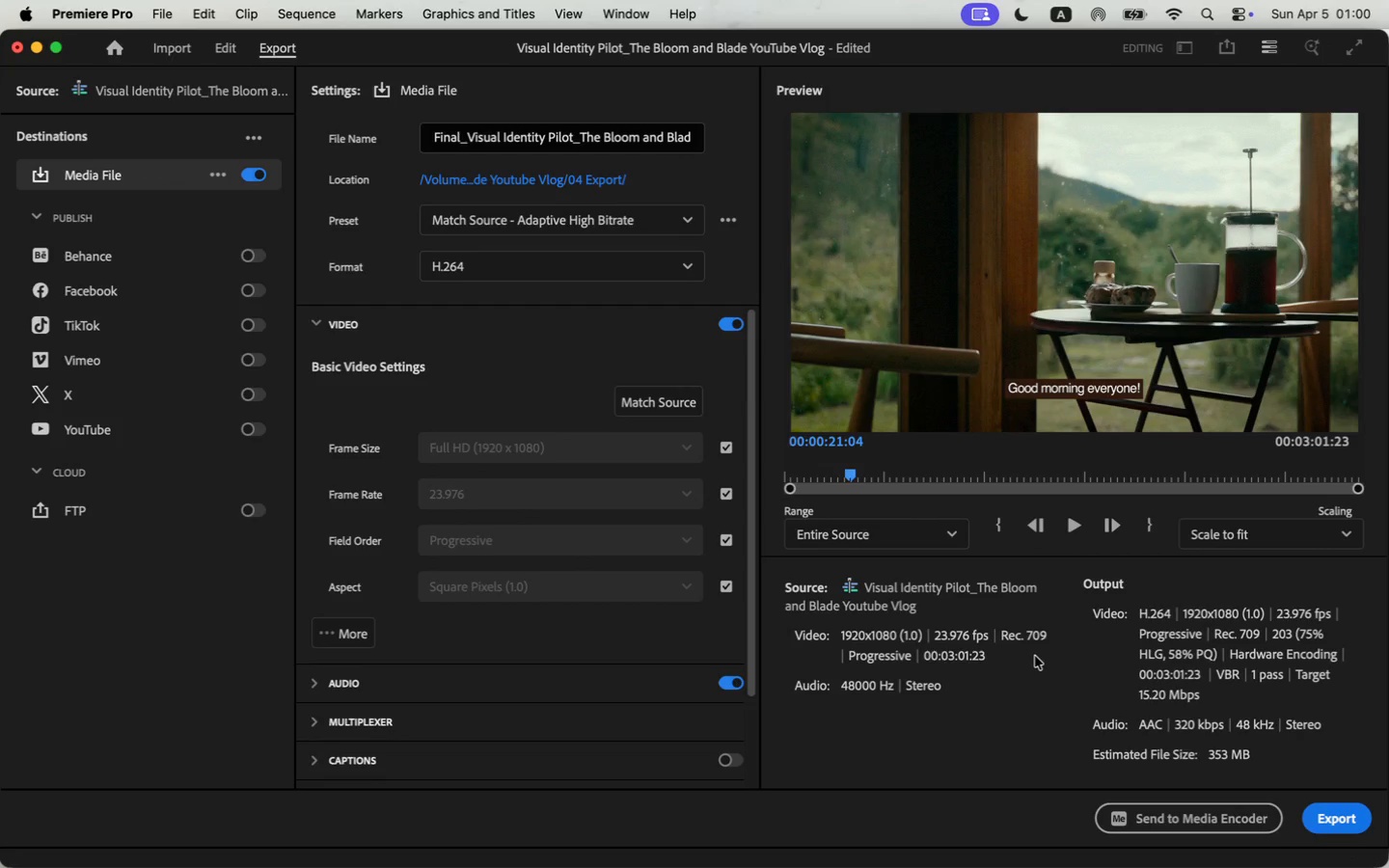 
key(Meta+Tab)
 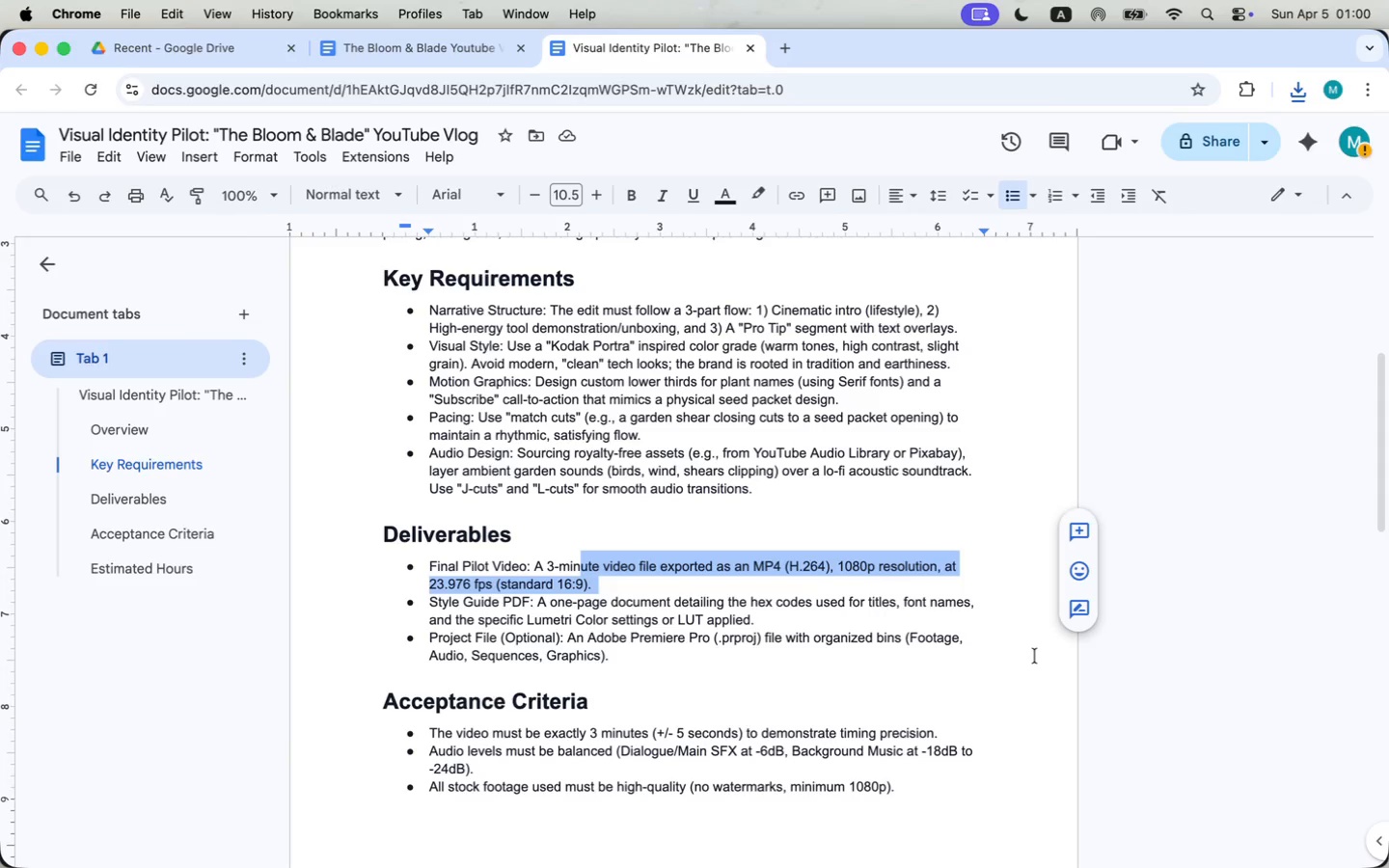 
key(Meta+CommandLeft)
 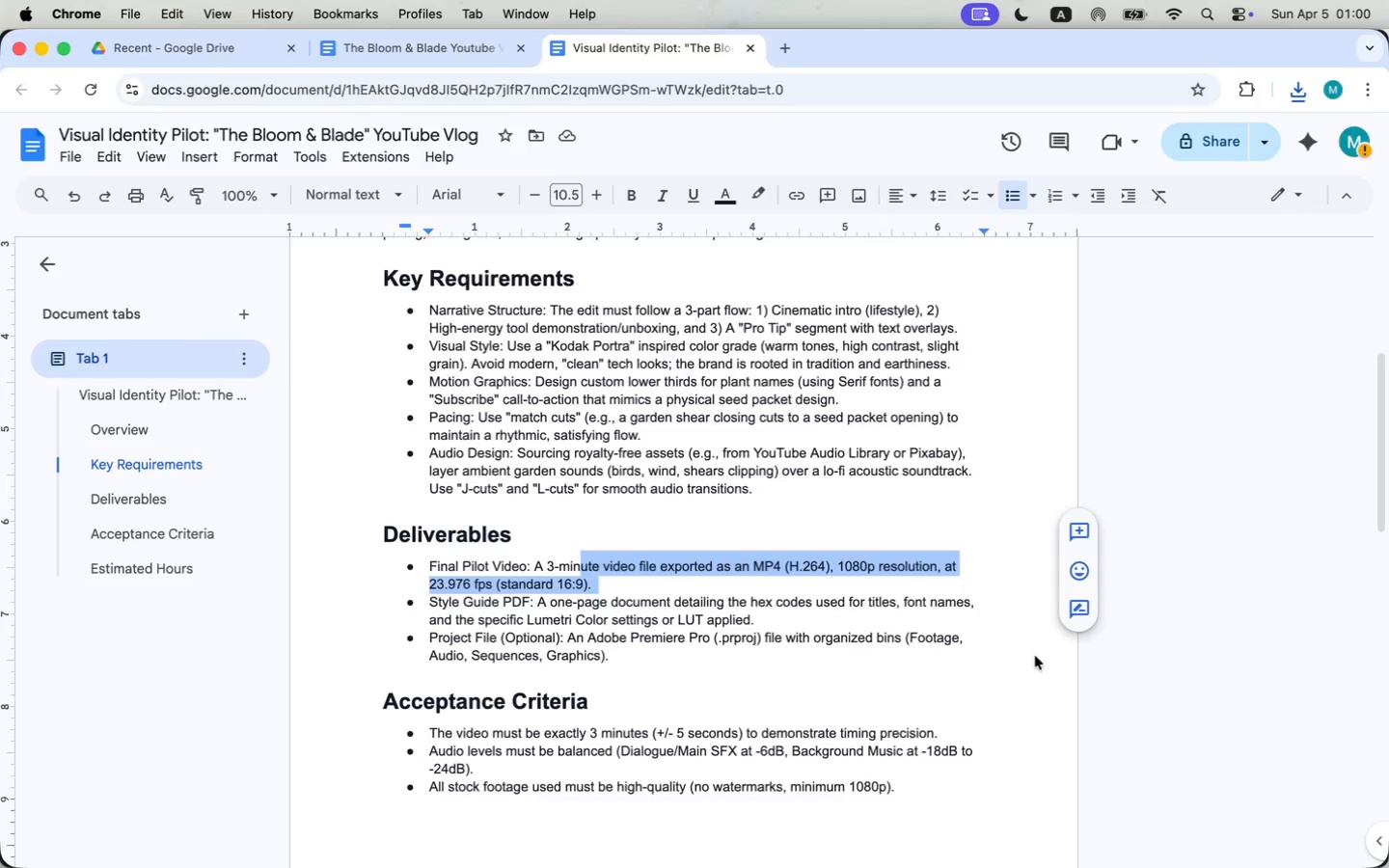 
key(Meta+Tab)
 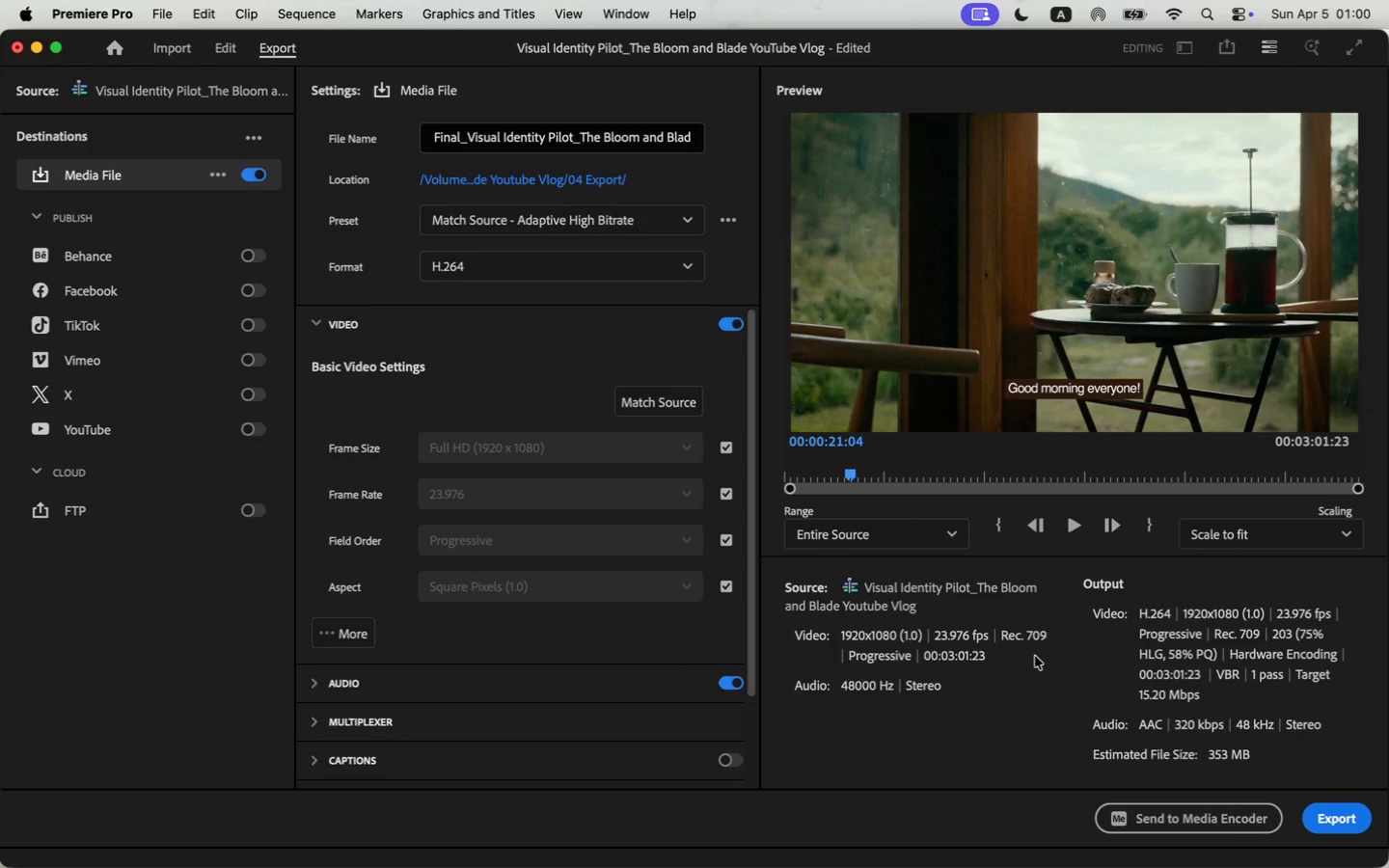 
key(Meta+CommandLeft)
 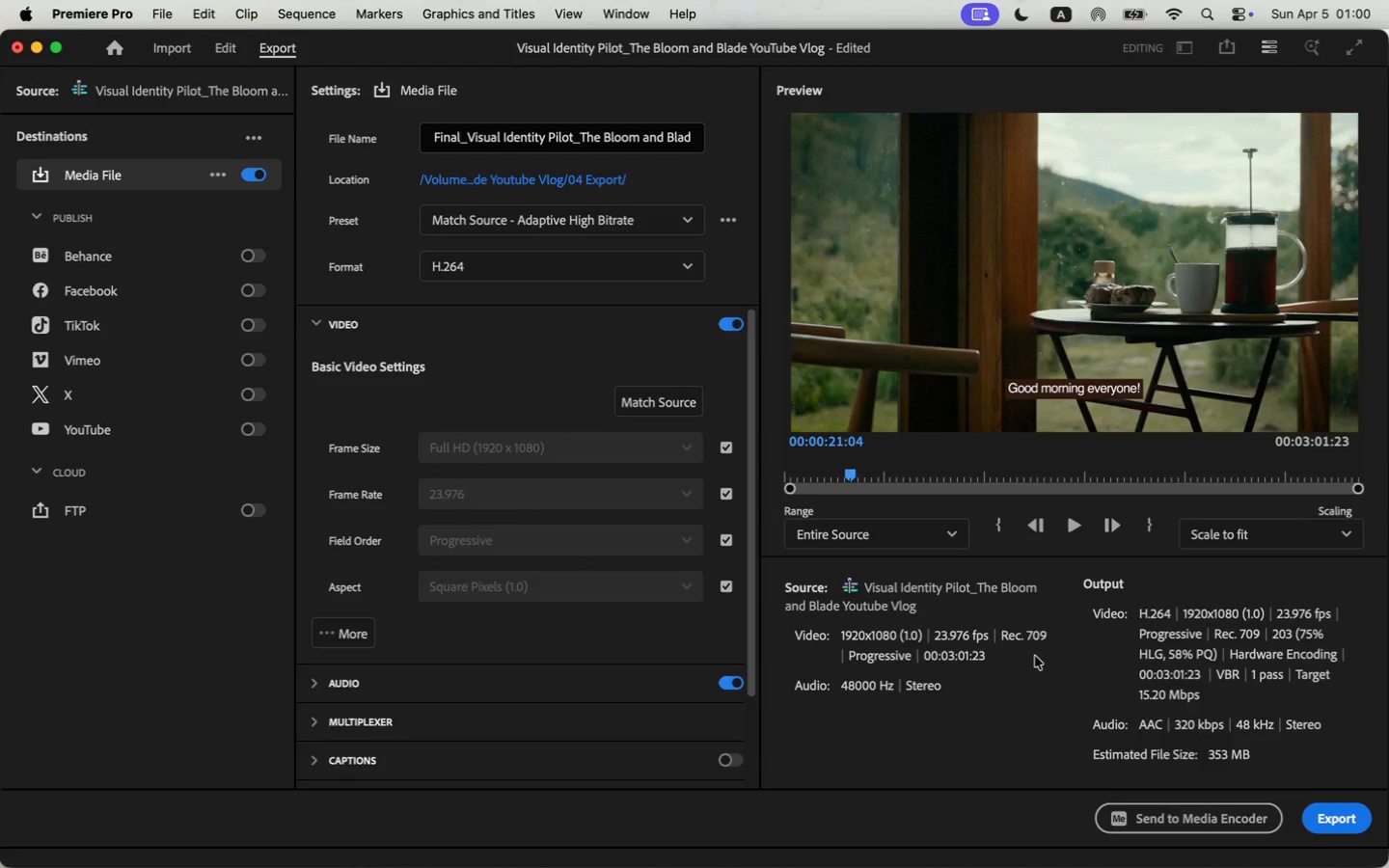 
key(Meta+Tab)
 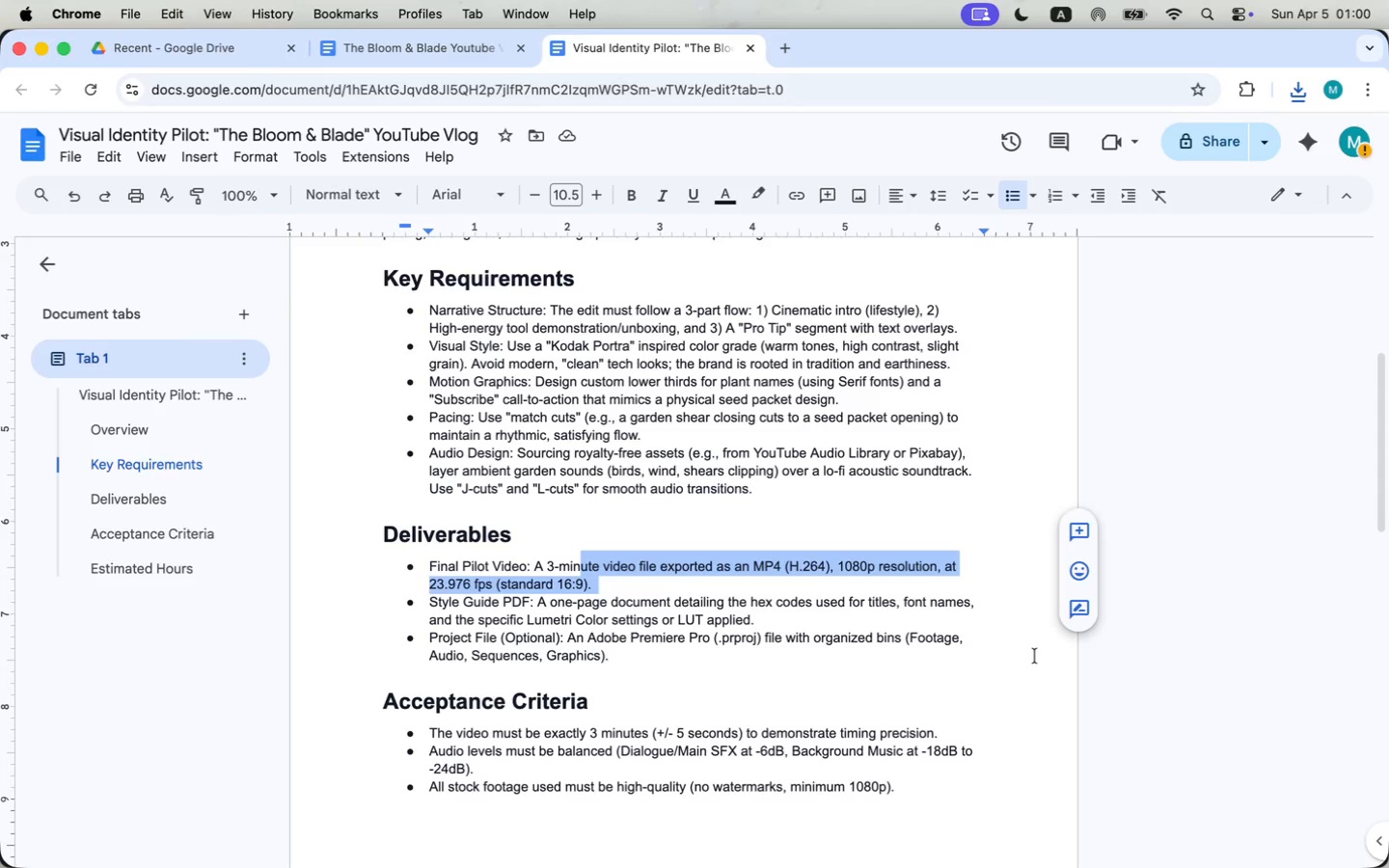 
key(Meta+CommandLeft)
 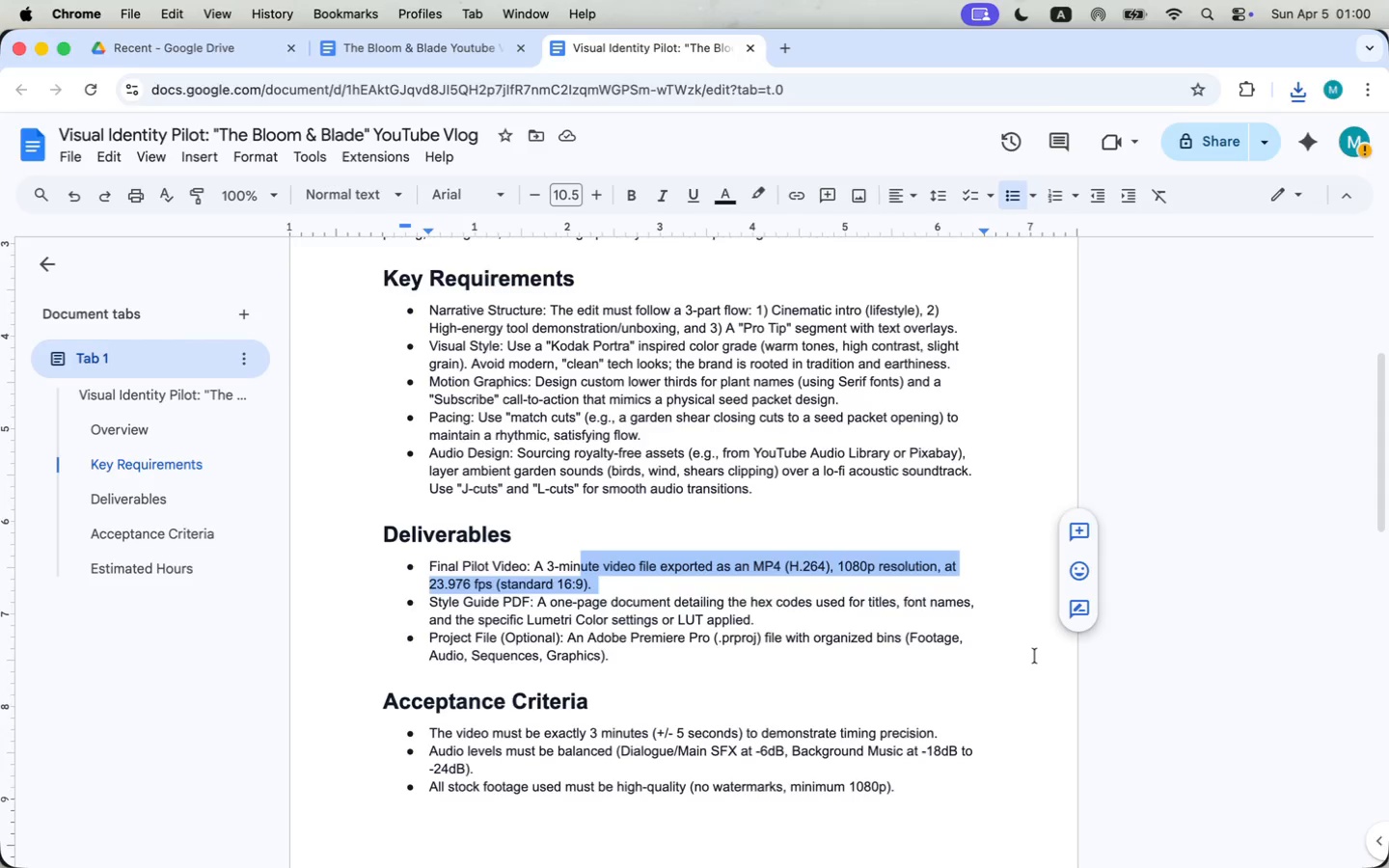 
key(Meta+Tab)
 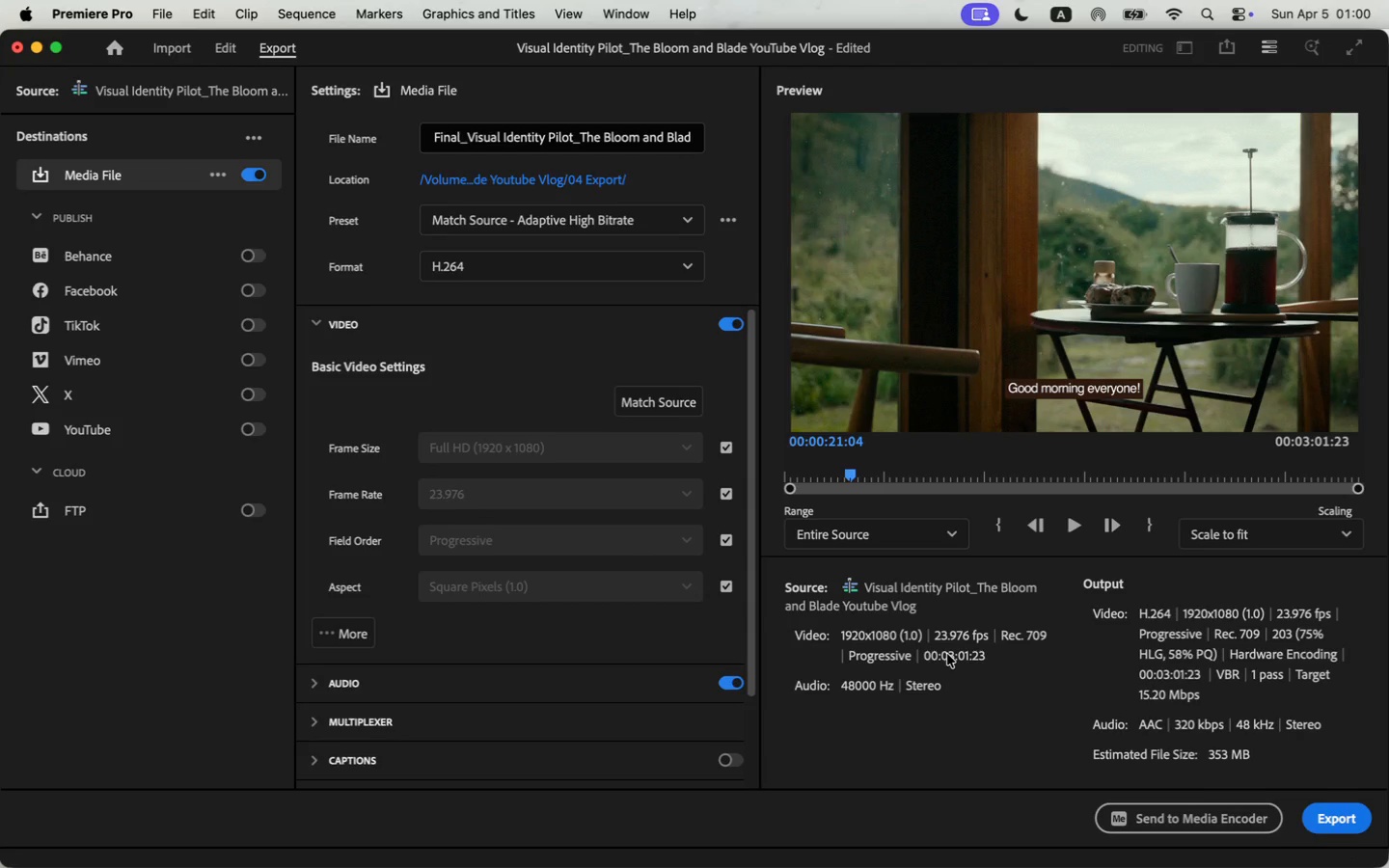 
wait(5.97)
 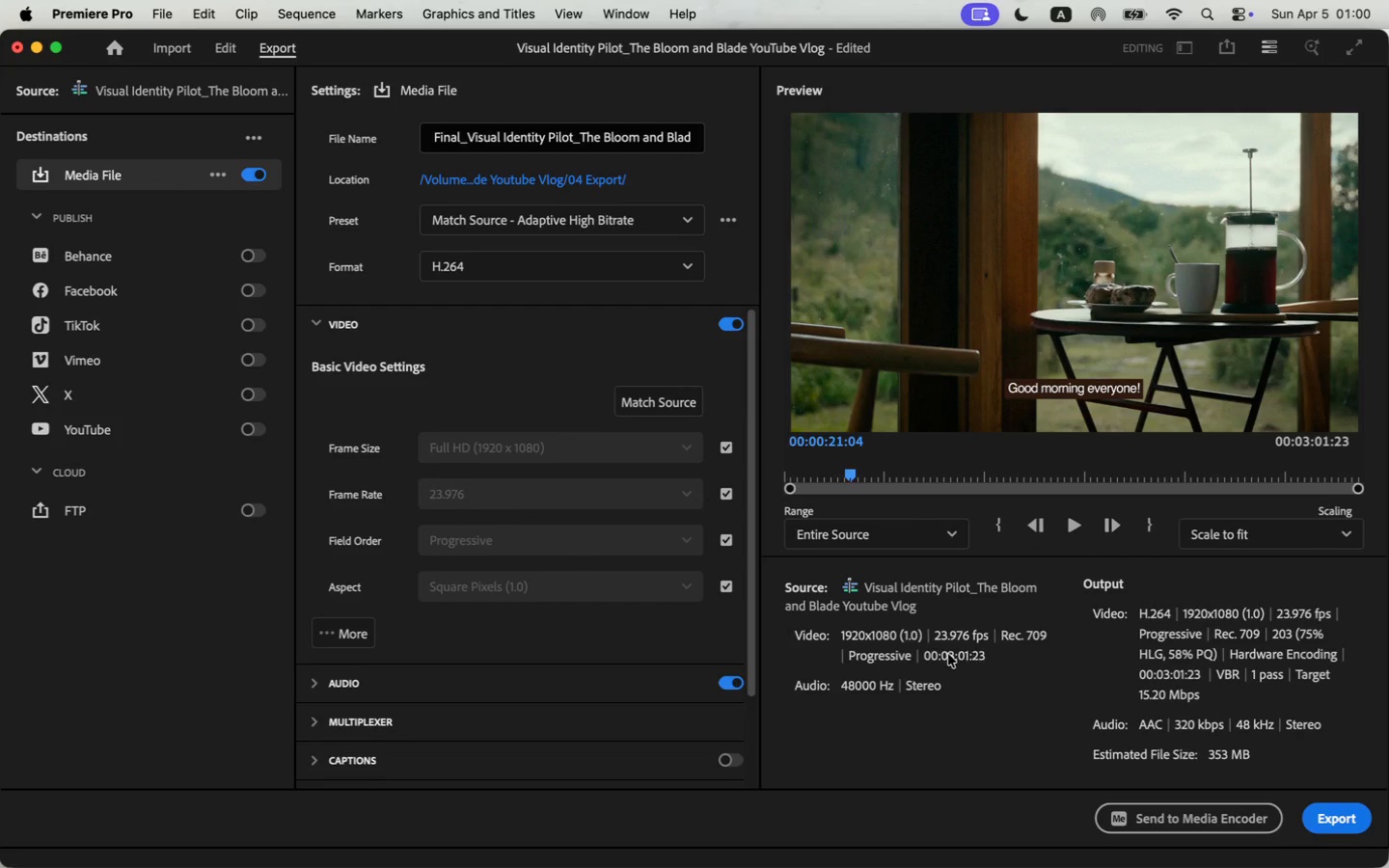 
scroll: coordinate [953, 643], scroll_direction: down, amount: 4.0
 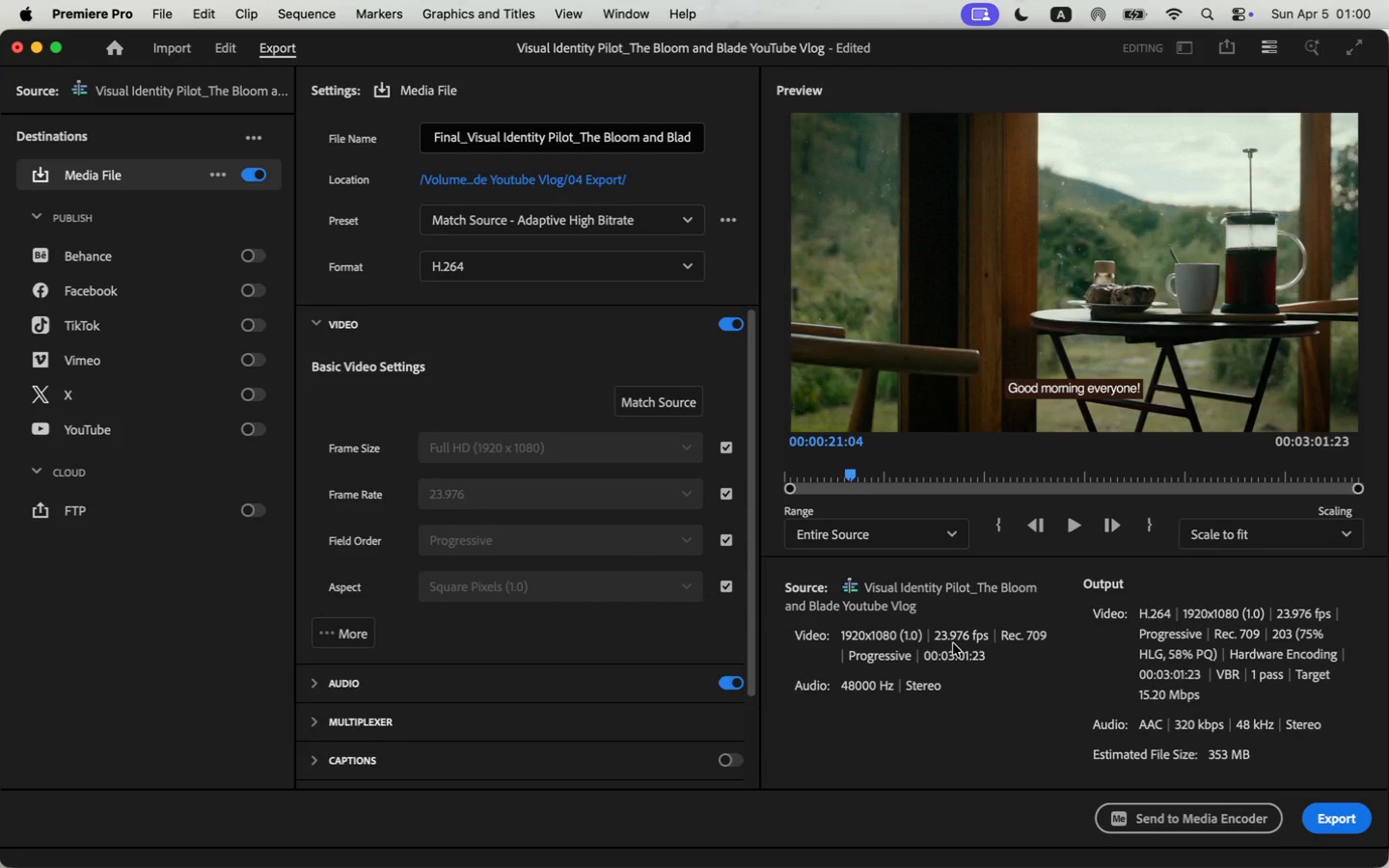 
key(Meta+CommandLeft)
 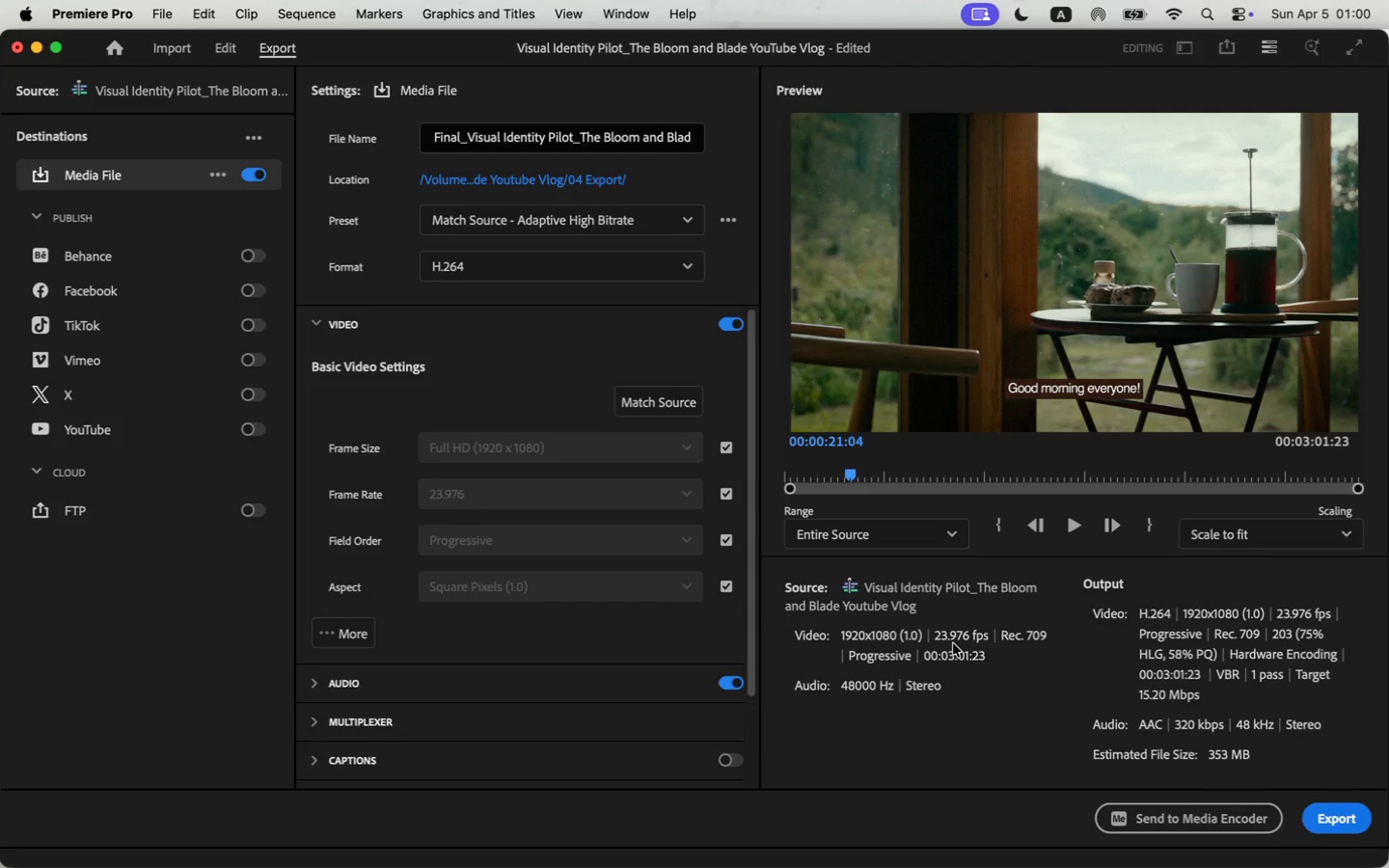 
key(Meta+Tab)
 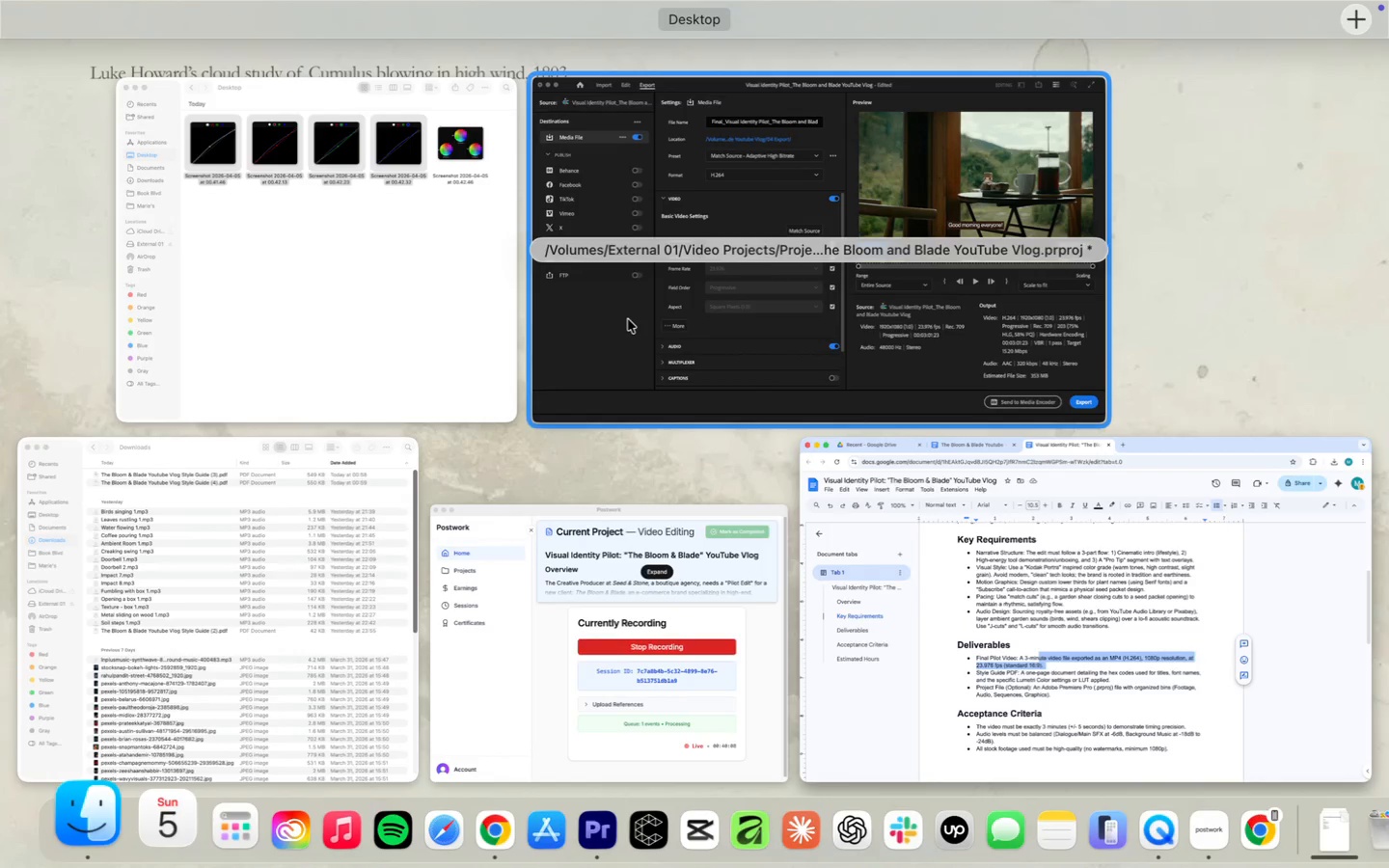 
wait(25.42)
 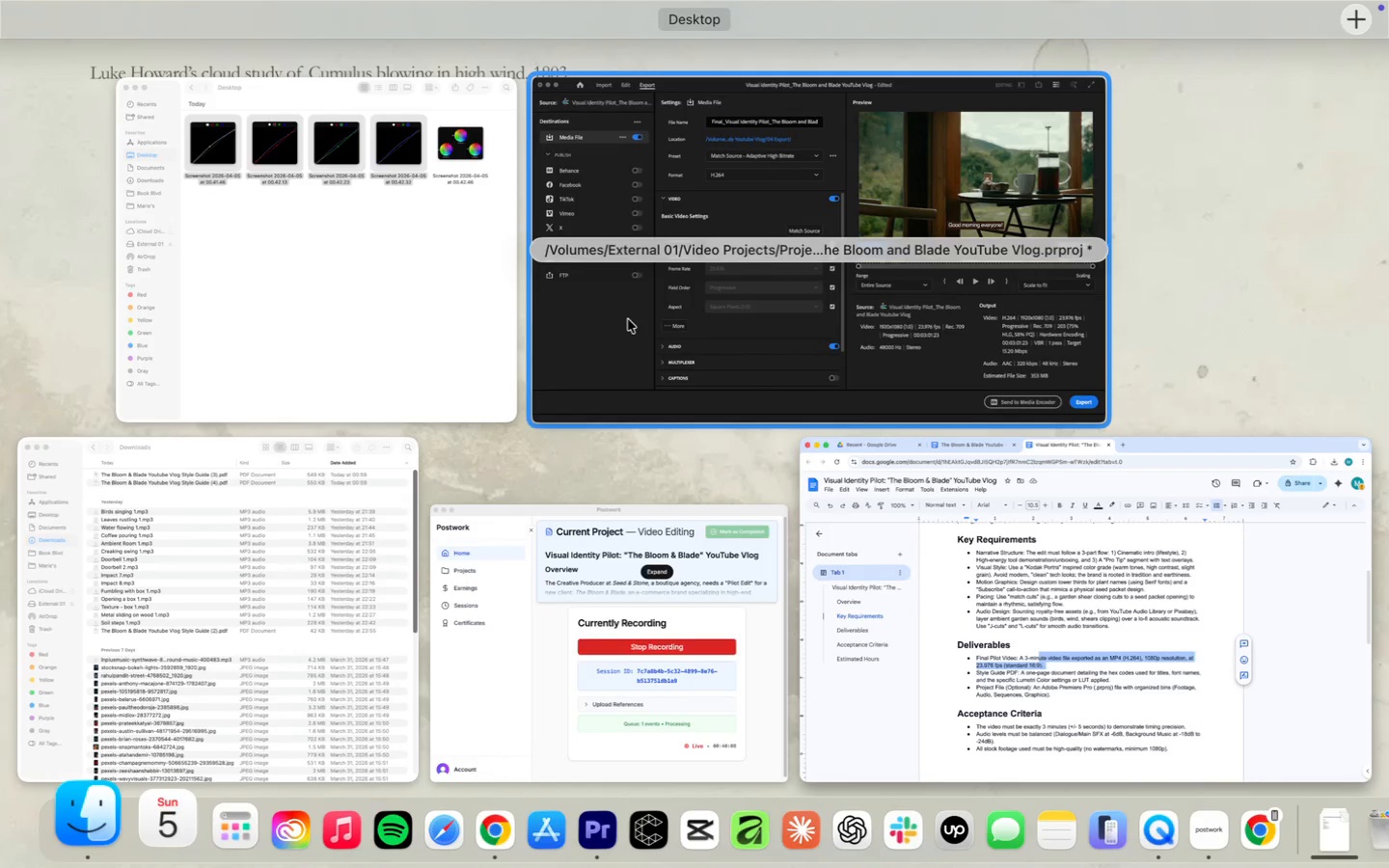 
left_click([627, 323])
 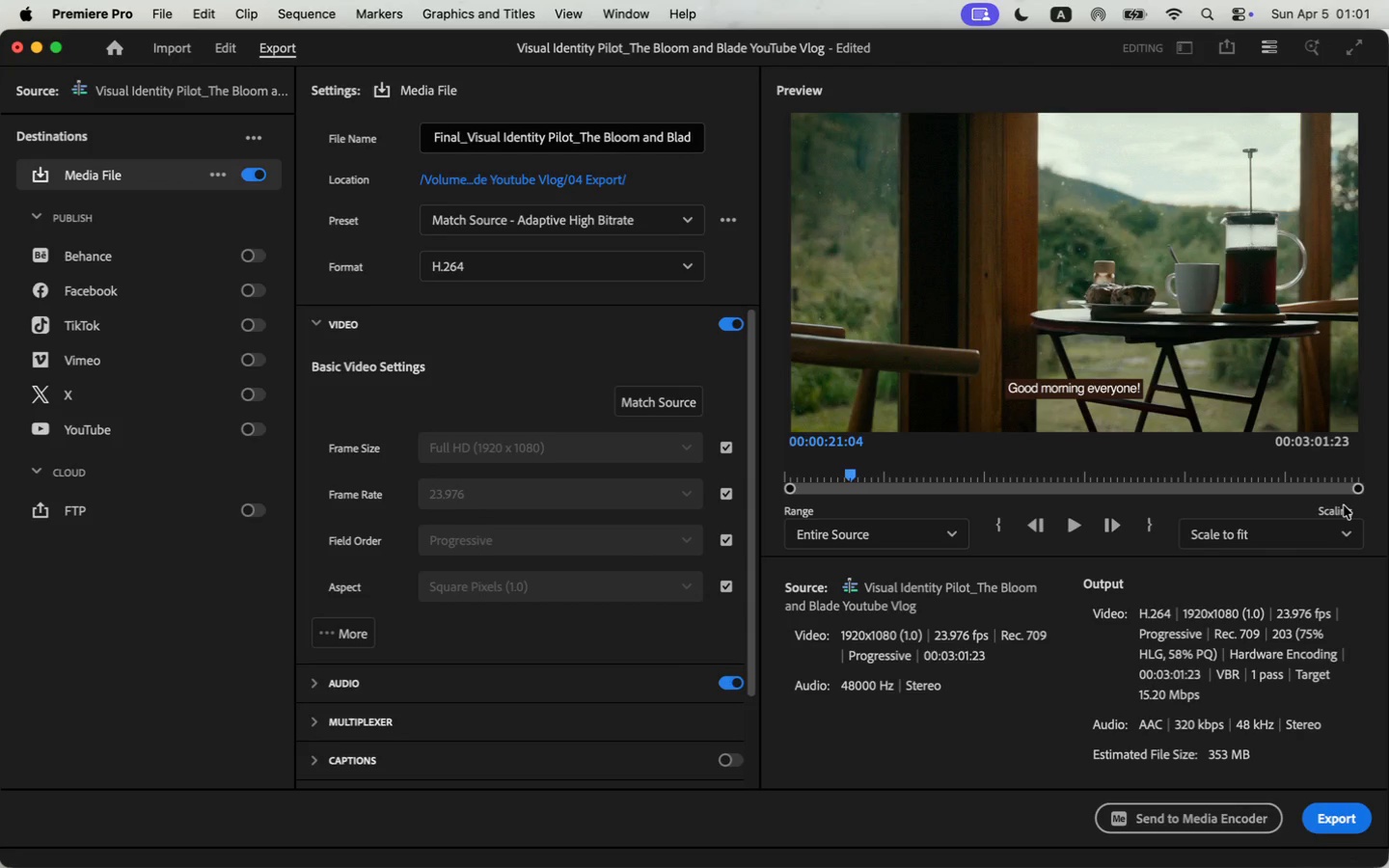 
wait(20.63)
 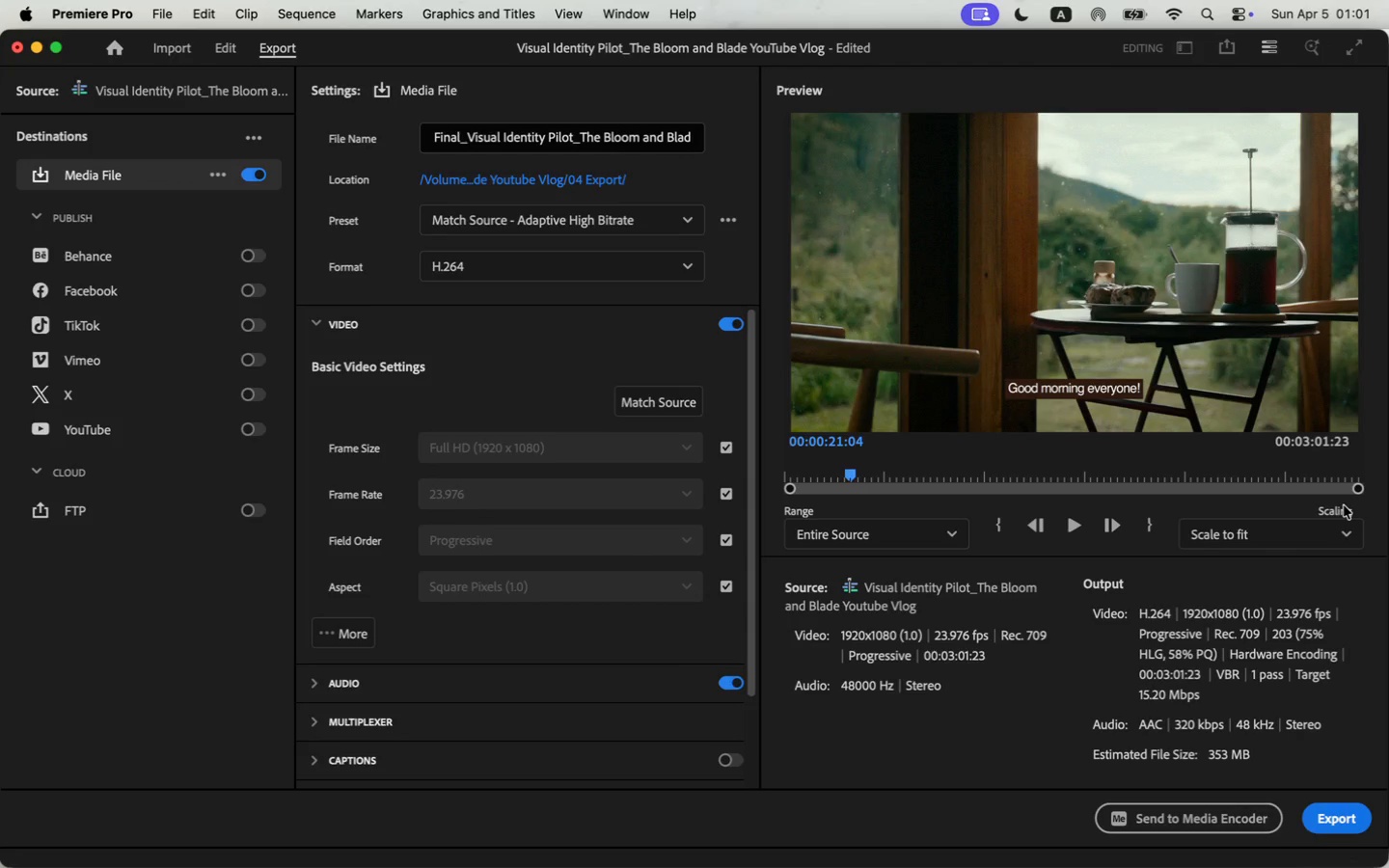 
mouse_move([922, 392])
 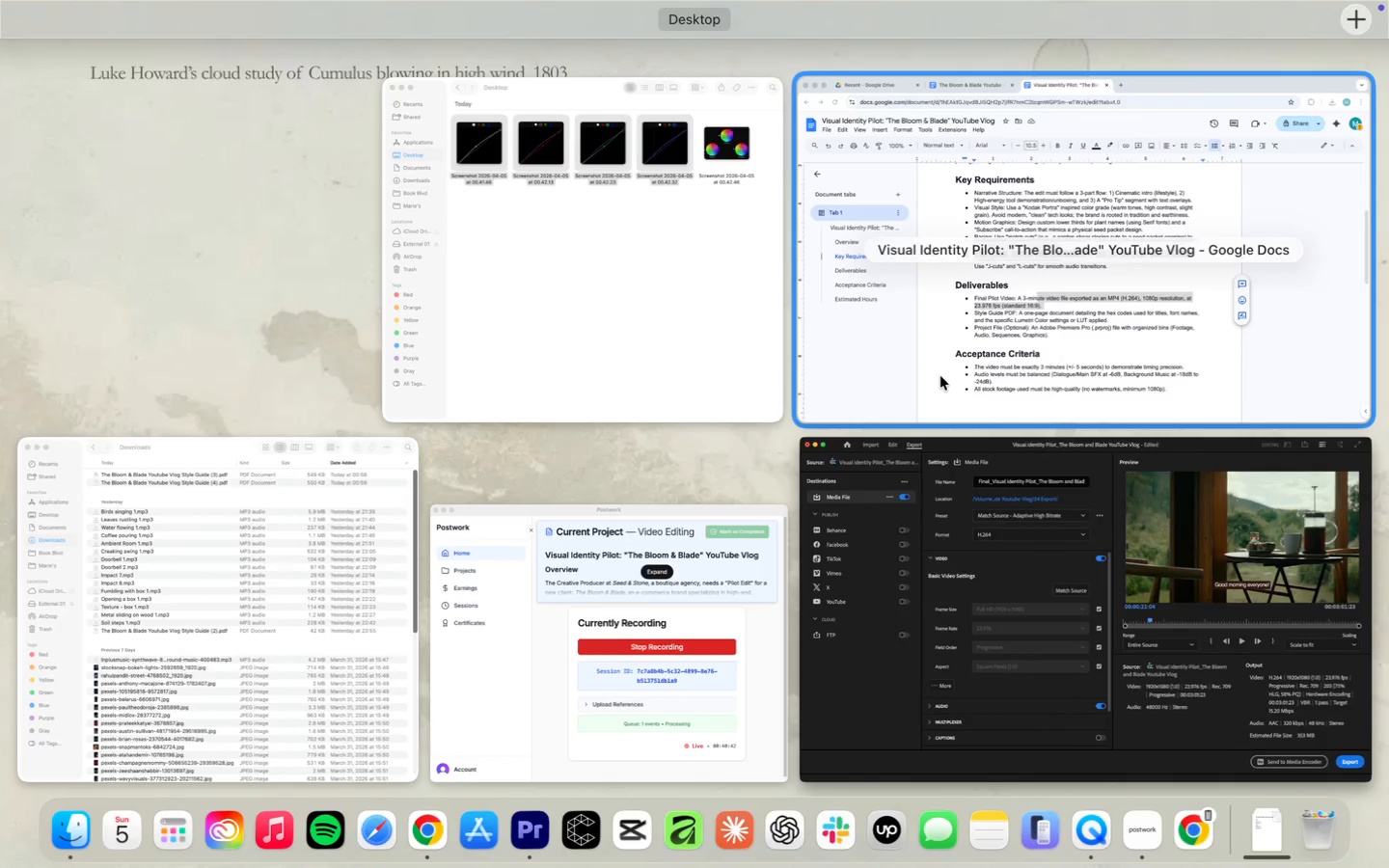 
wait(7.25)
 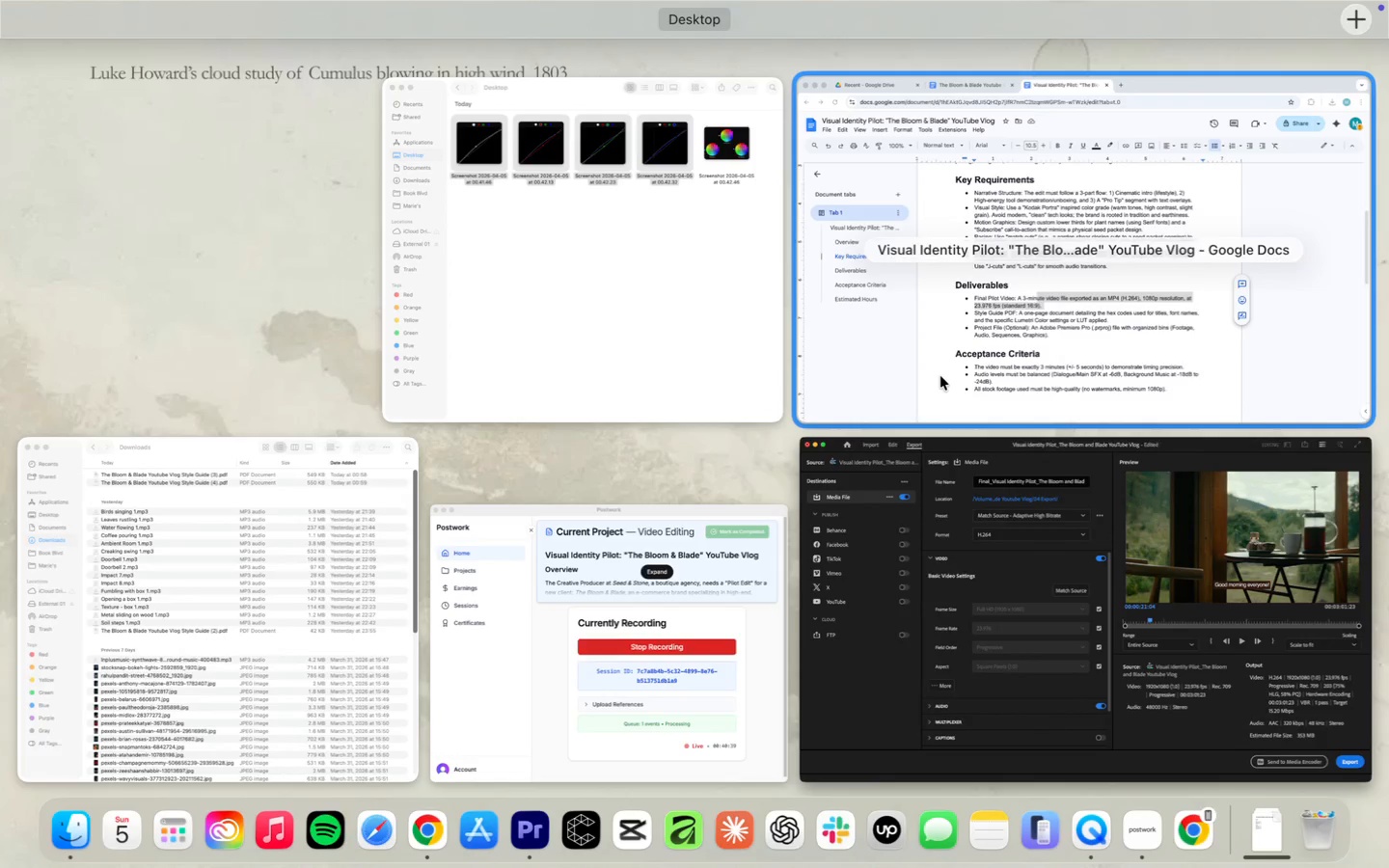 
left_click([877, 708])
 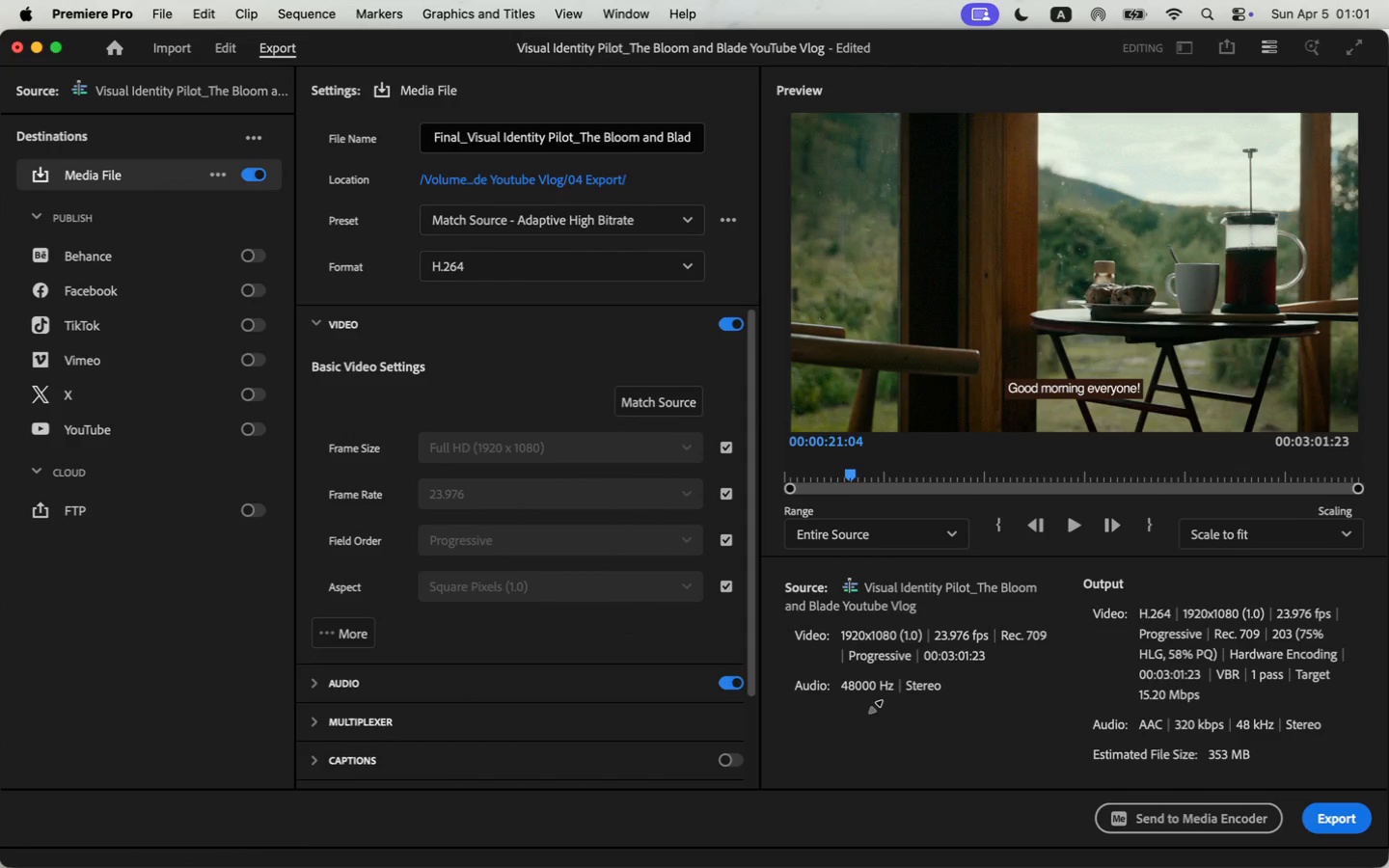 
wait(8.69)
 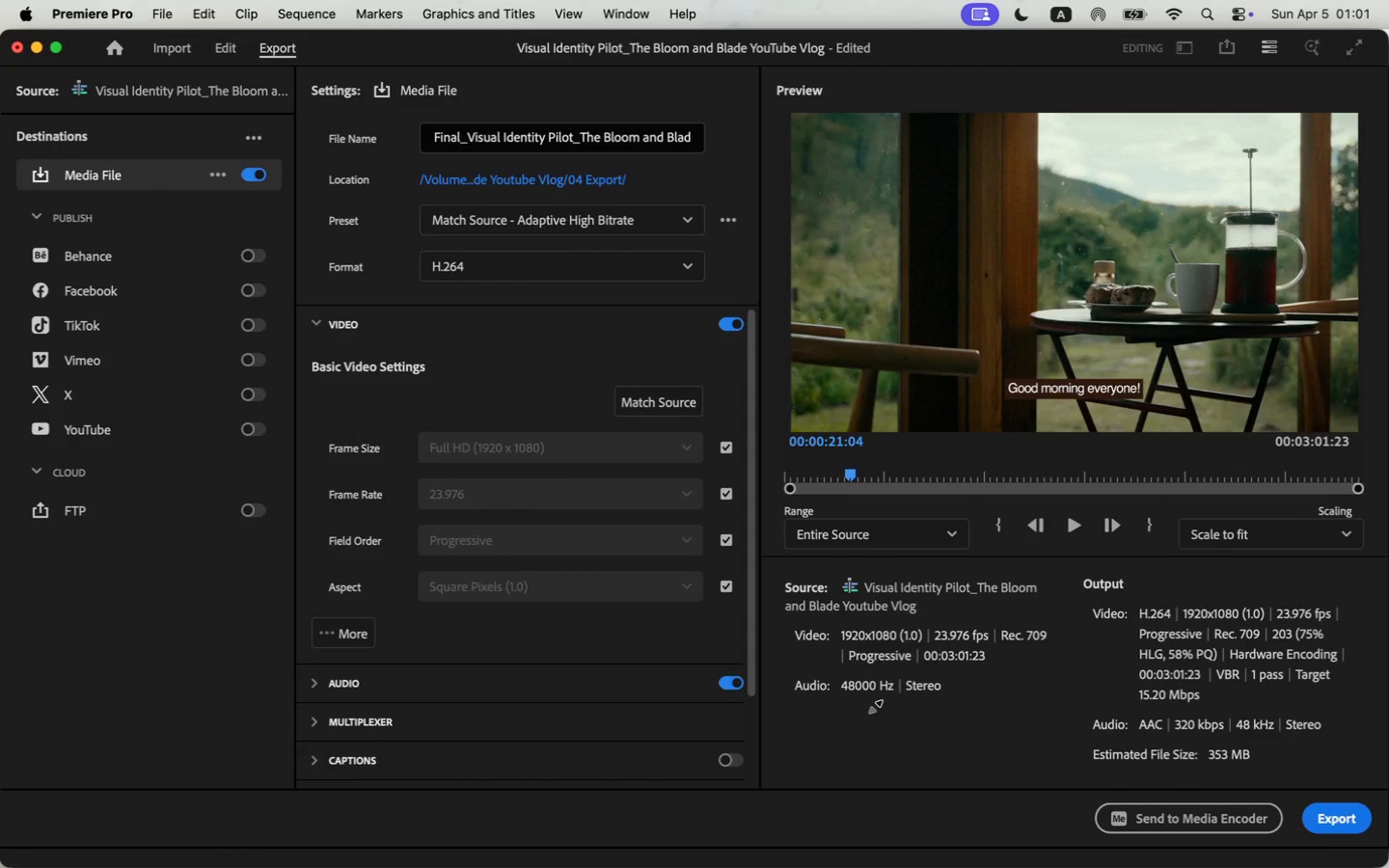 
key(Meta+Tab)
 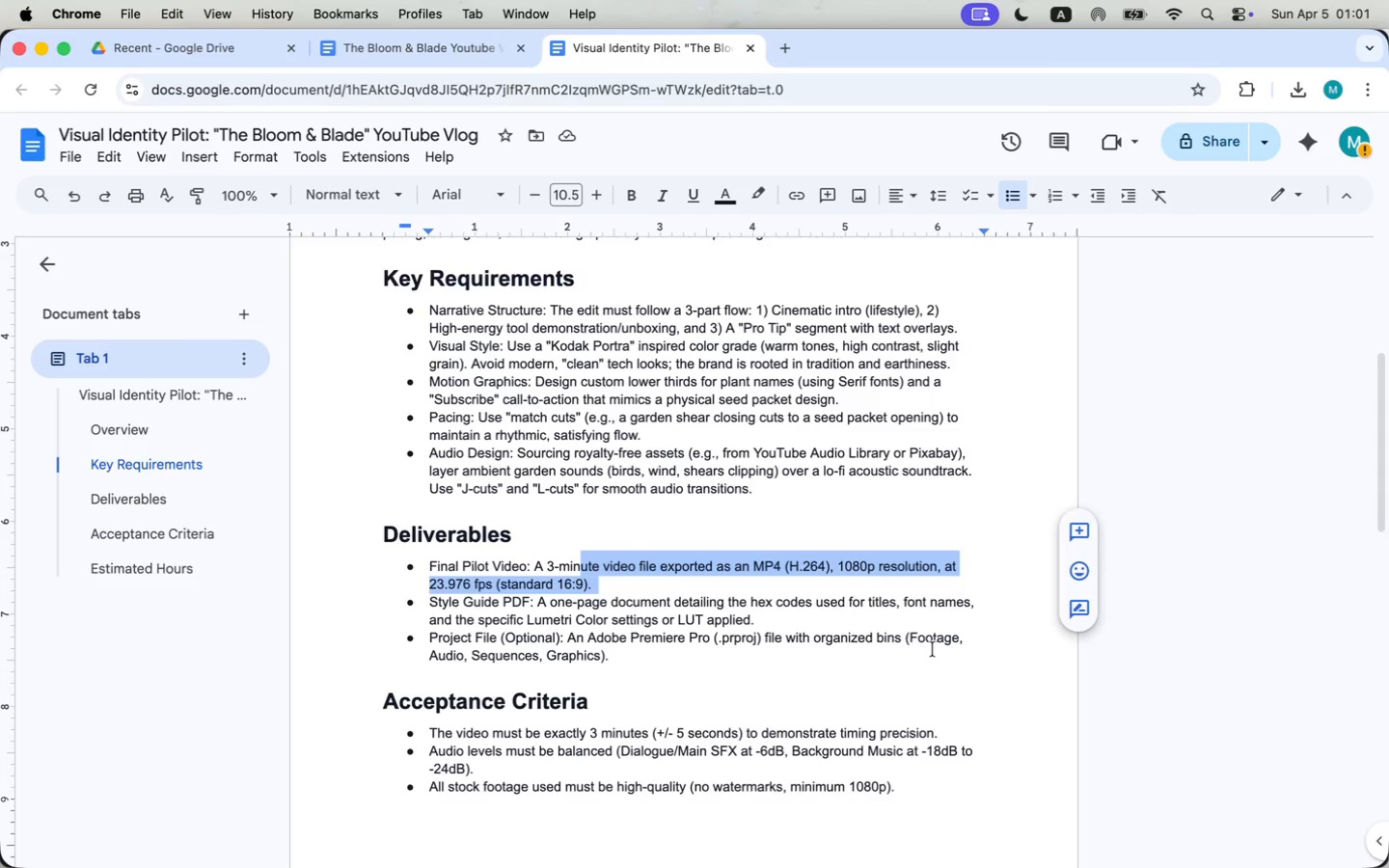 
key(Meta+CommandLeft)
 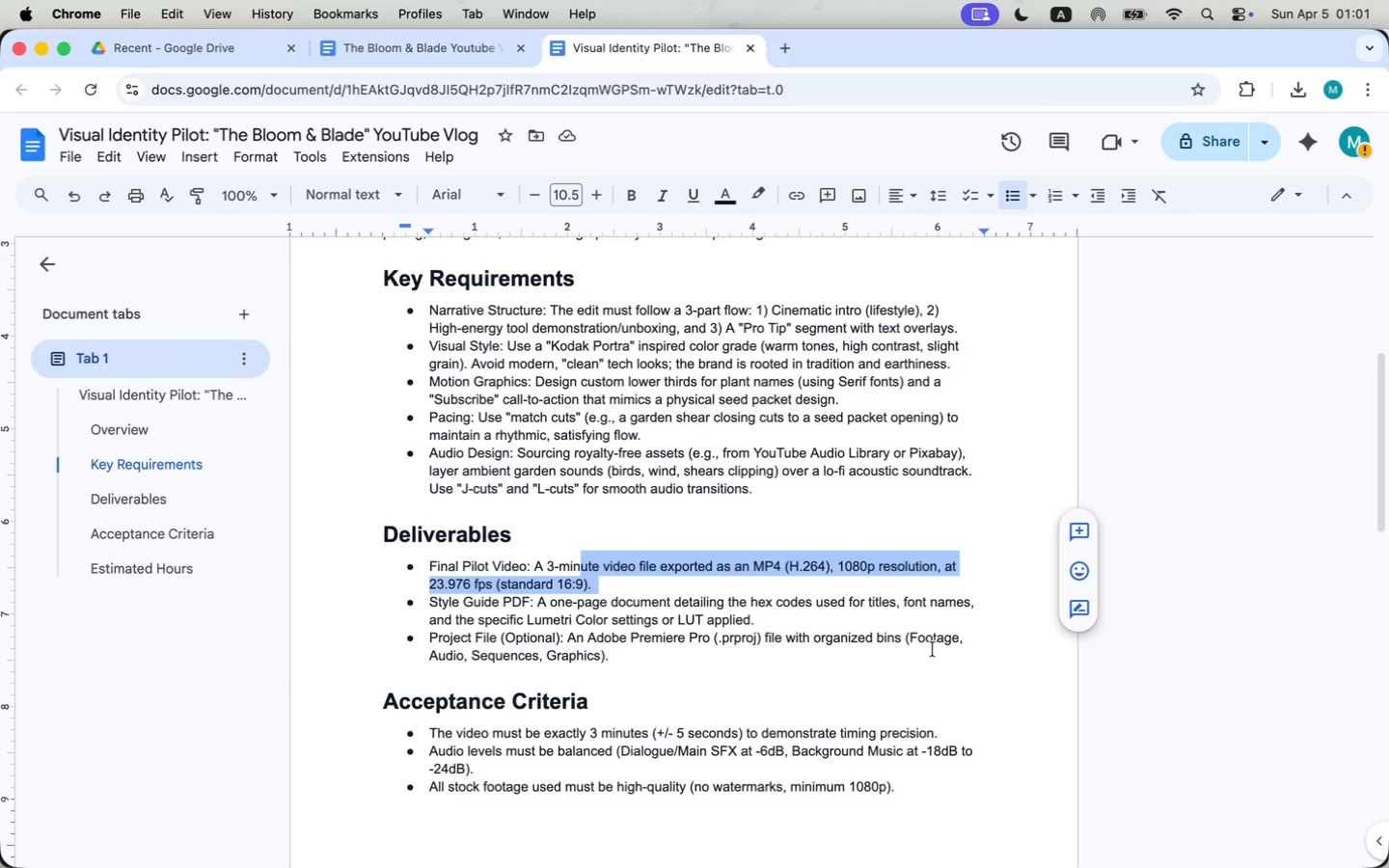 
key(Meta+Tab)
 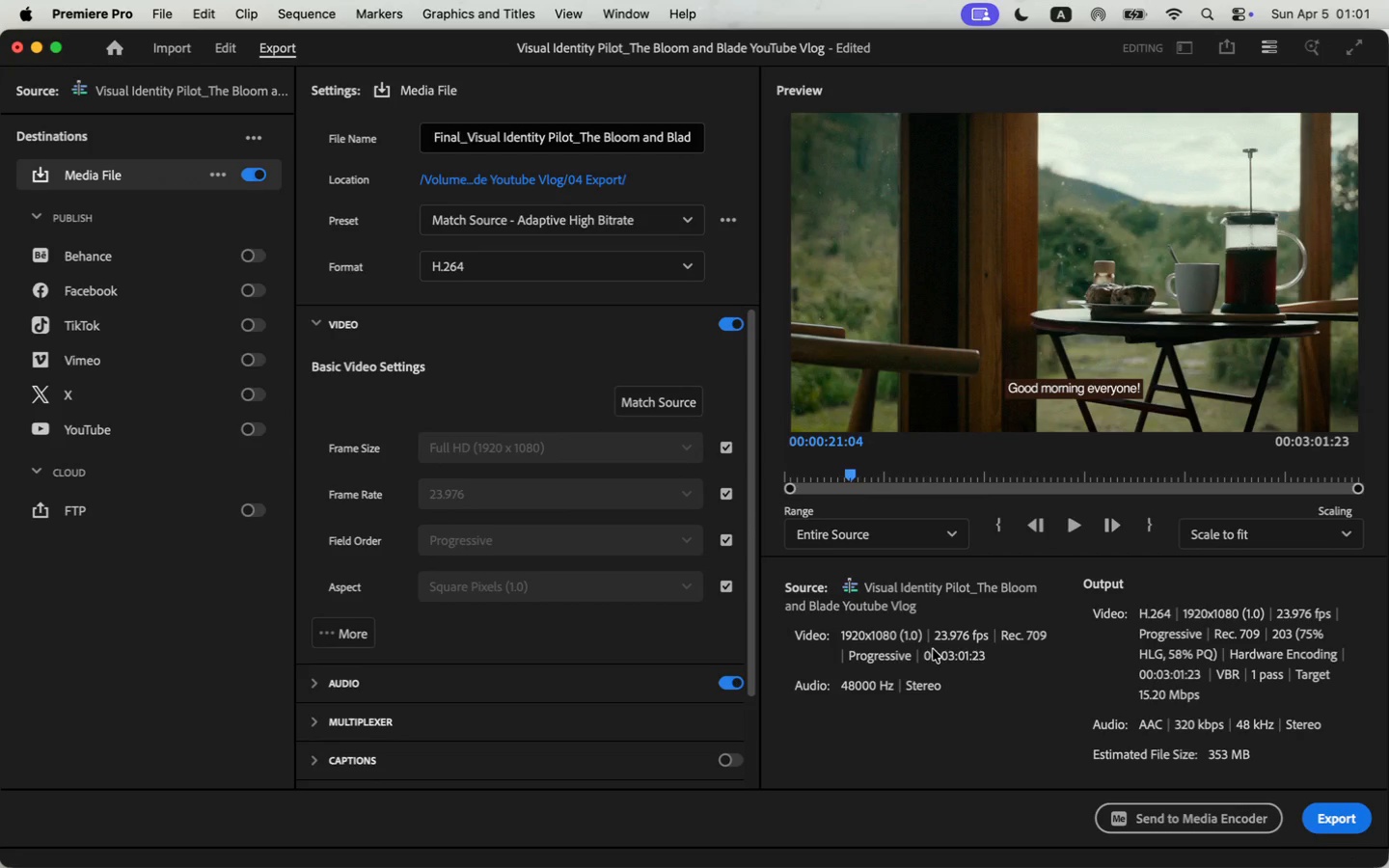 
key(Meta+CommandLeft)
 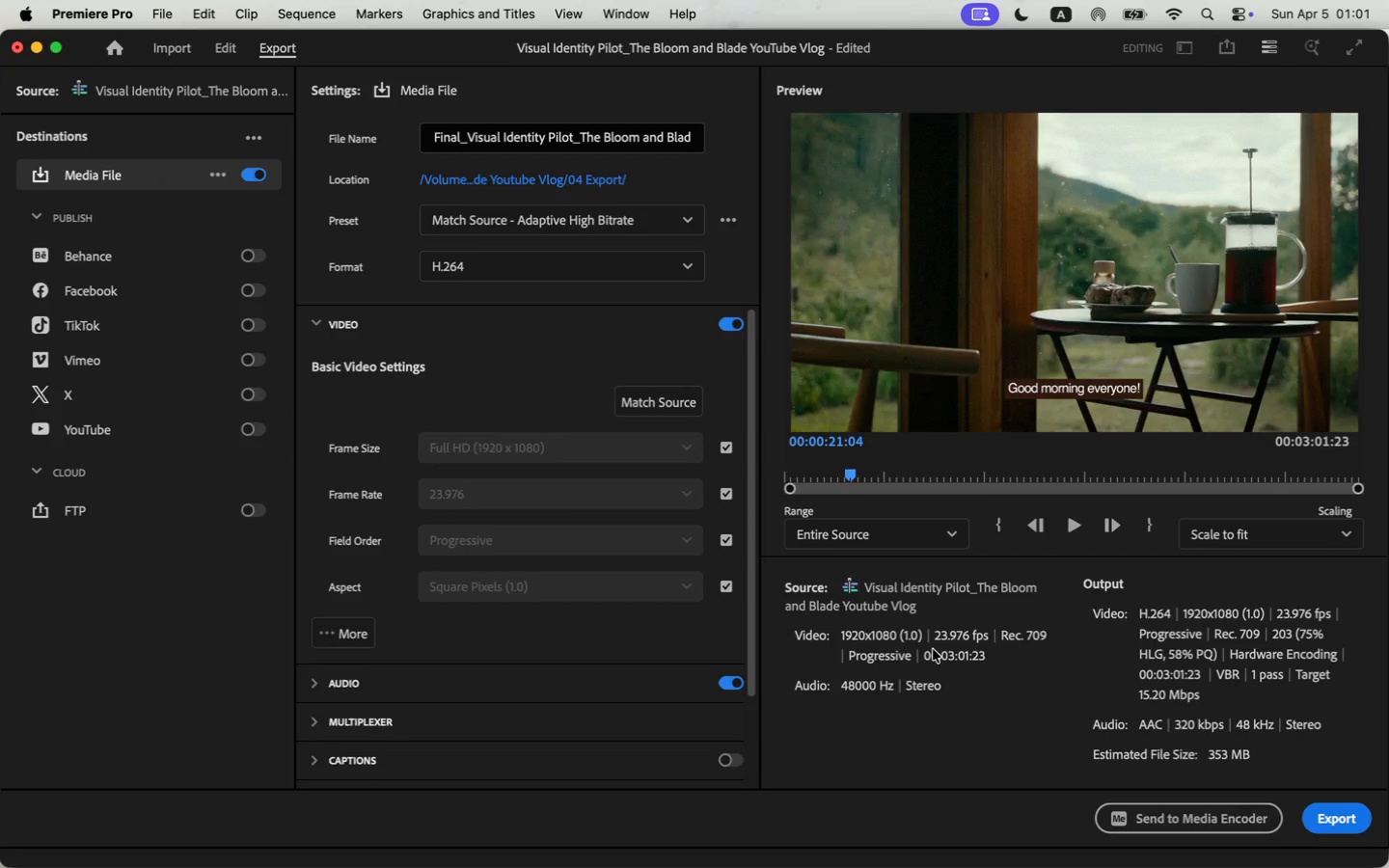 
key(Meta+Tab)
 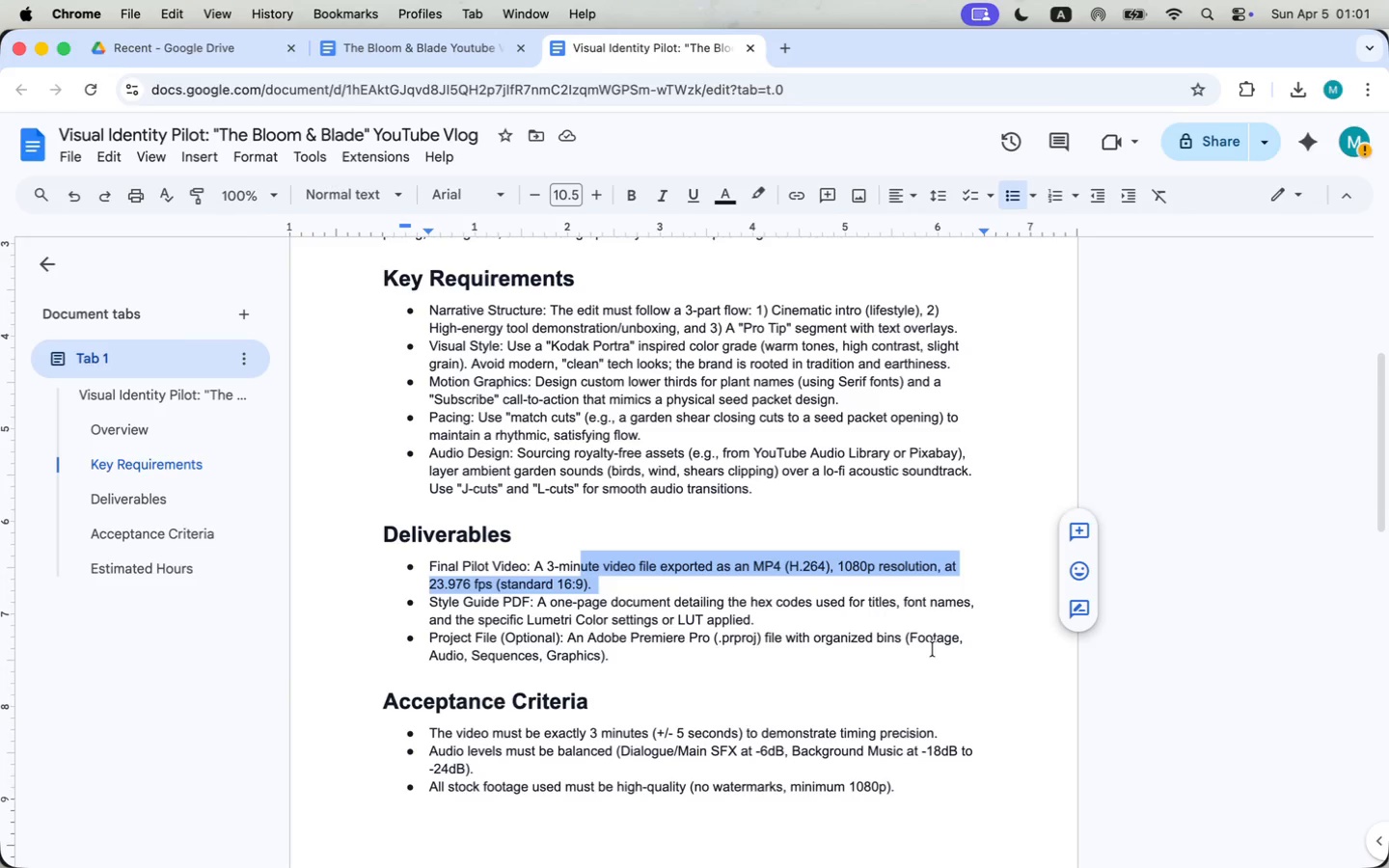 
key(Meta+Tab)
 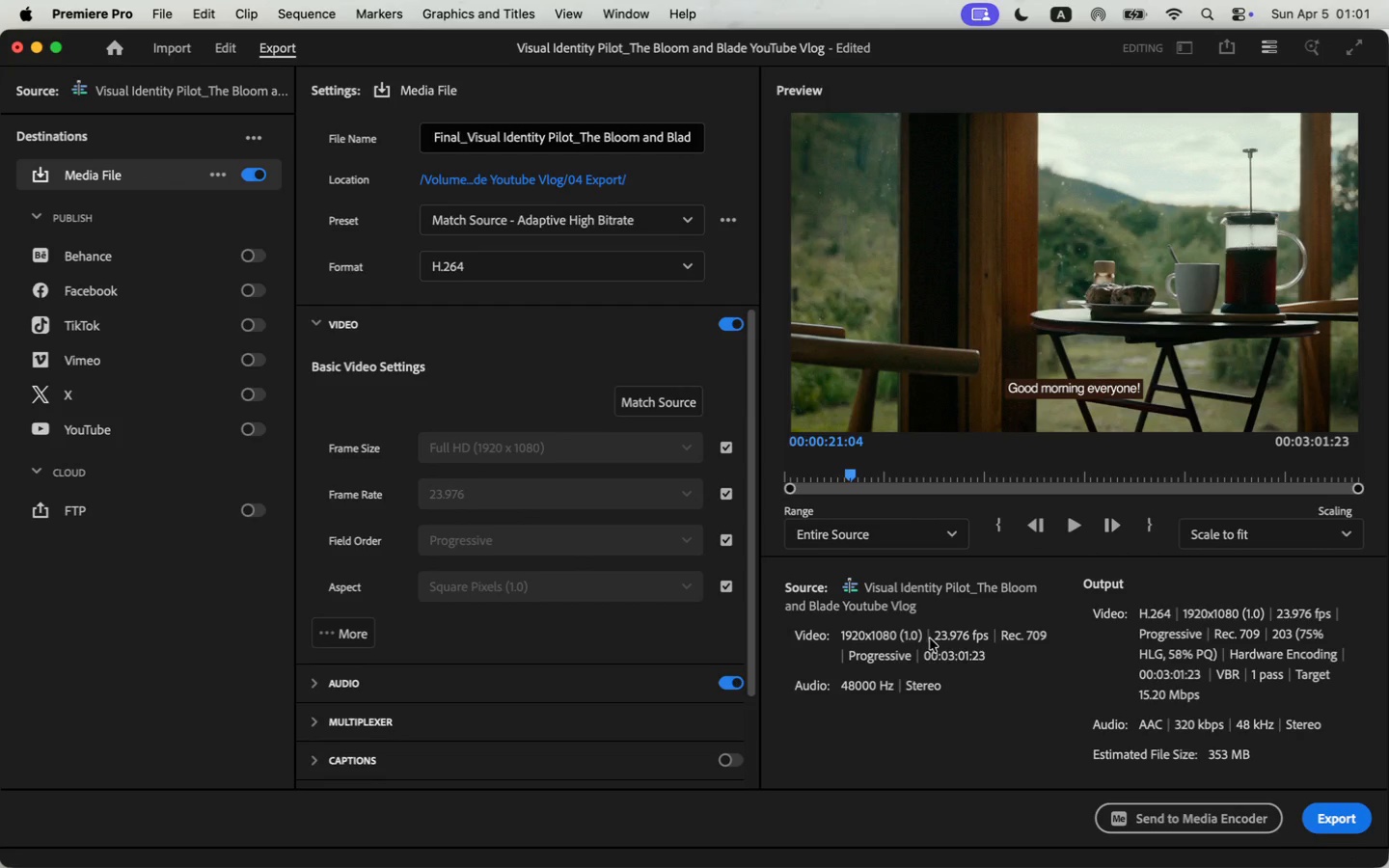 
wait(8.2)
 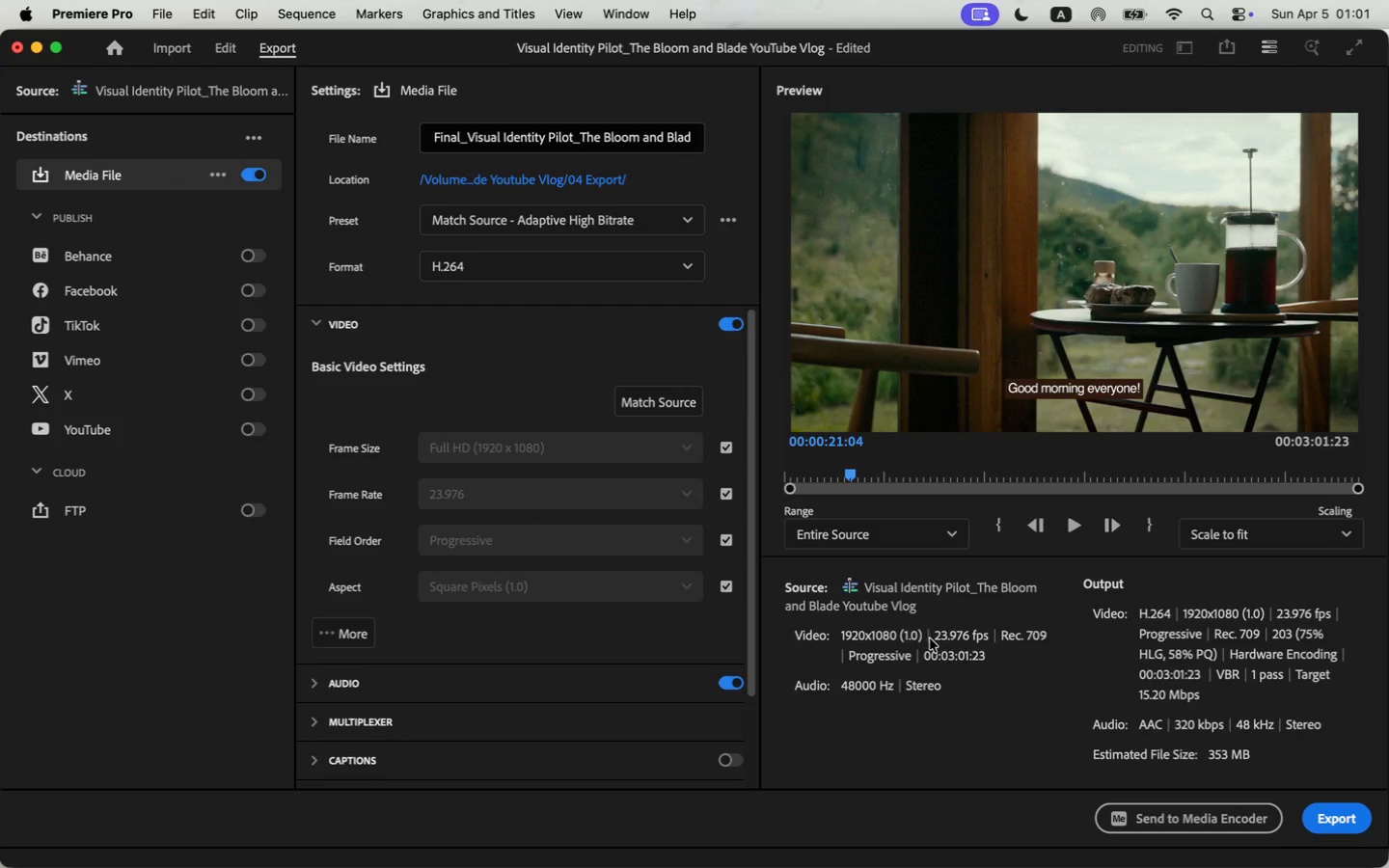 
key(Meta+CommandLeft)
 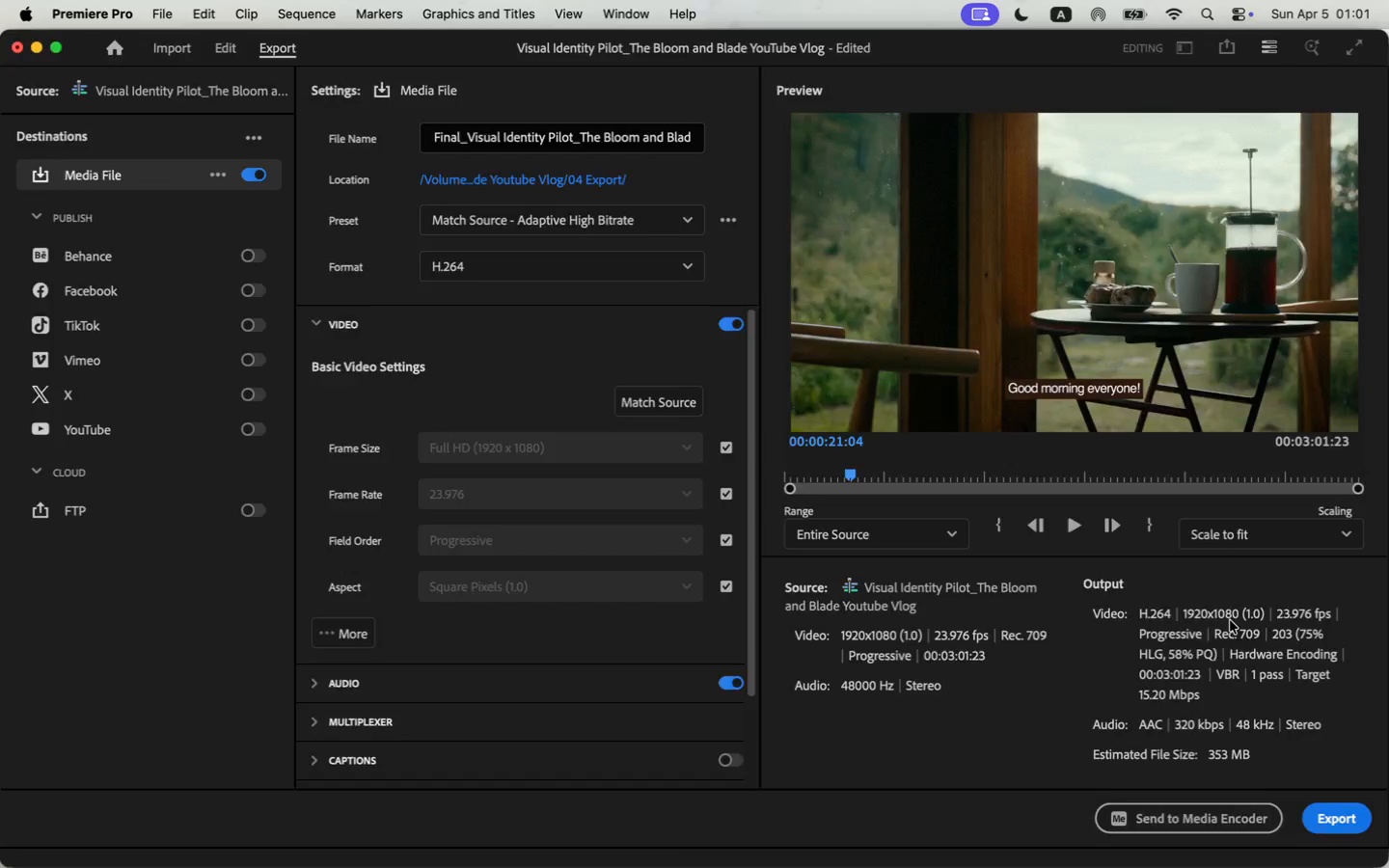 
key(Meta+Tab)
 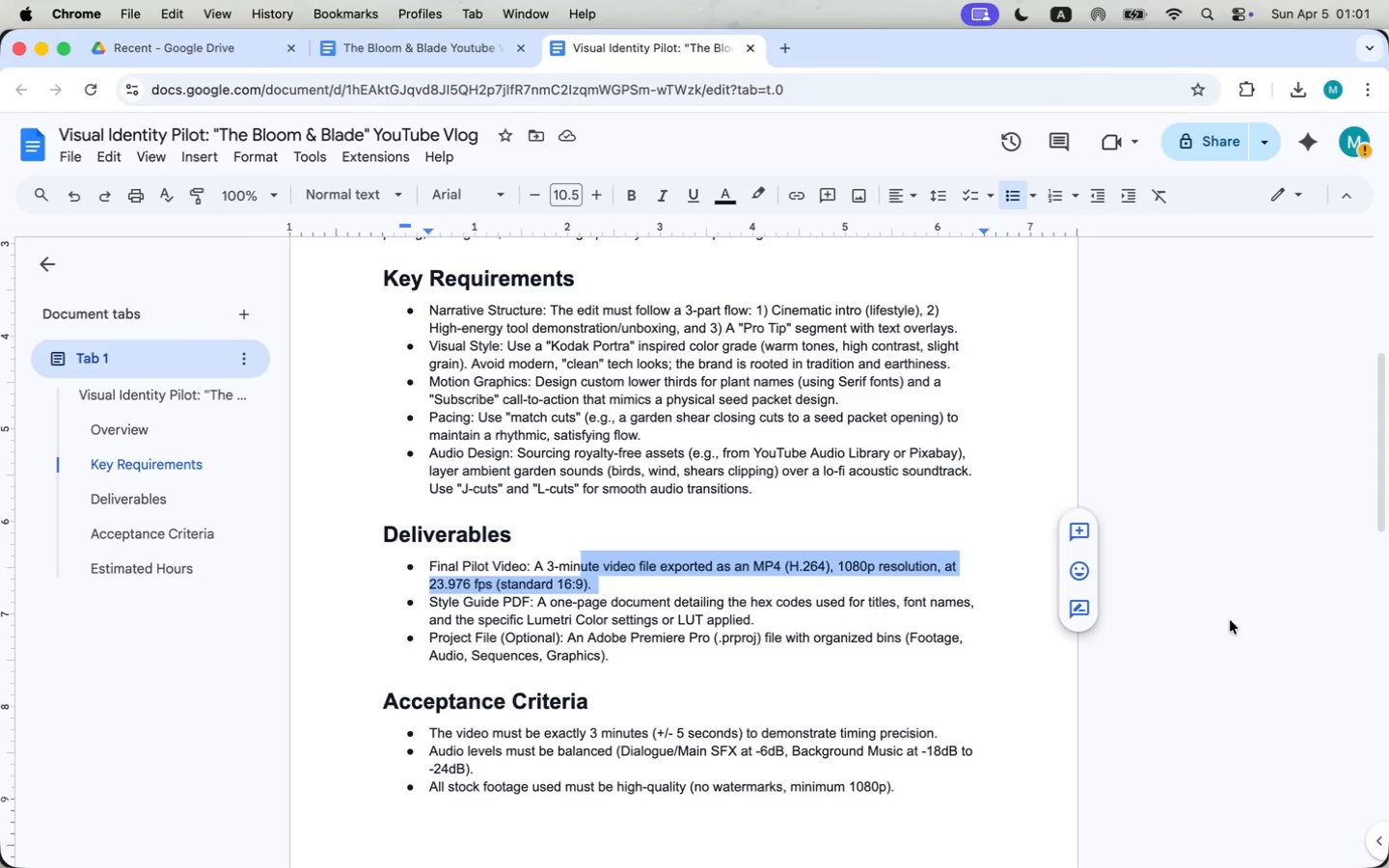 
key(Meta+Tab)
 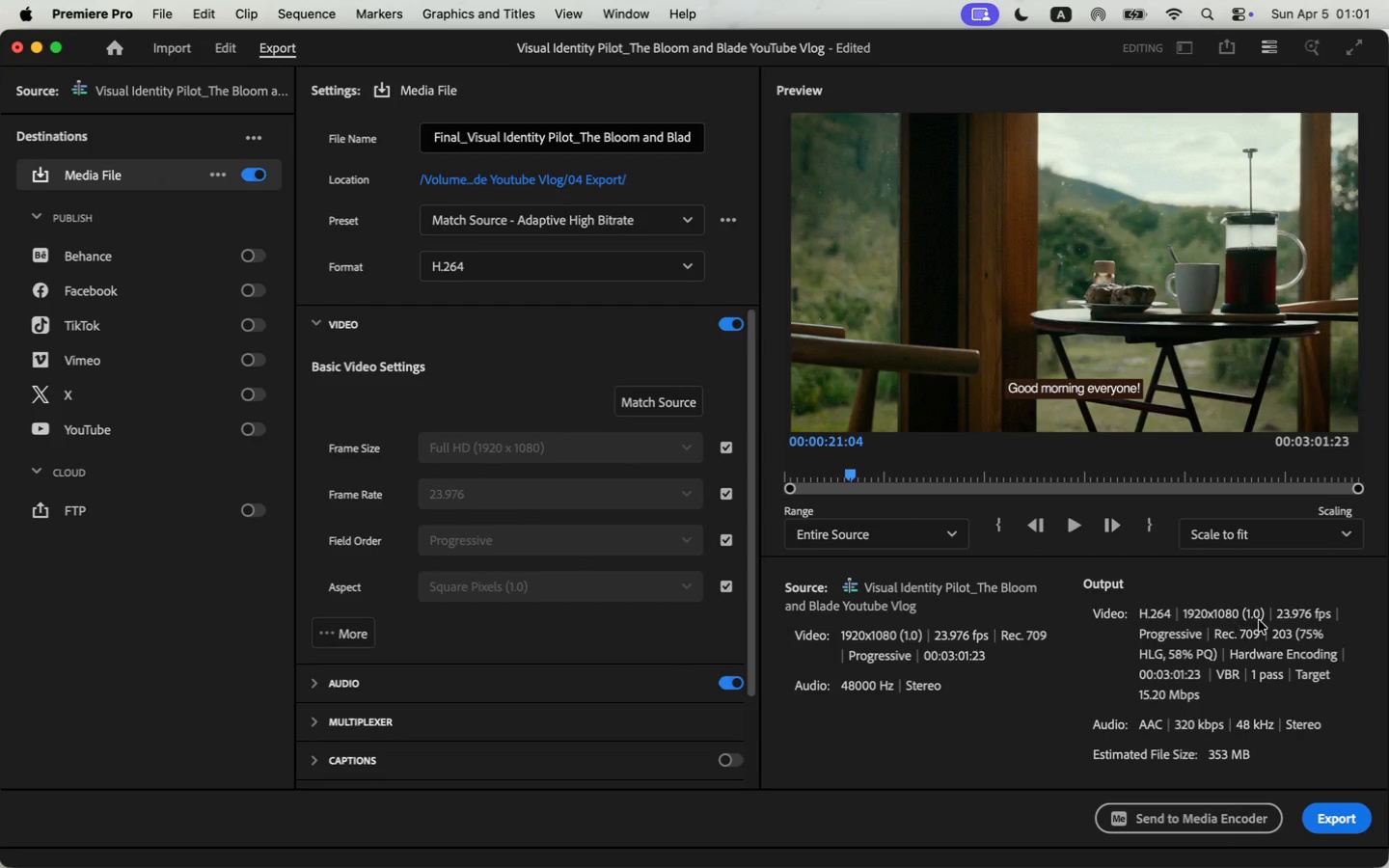 
key(Meta+CommandLeft)
 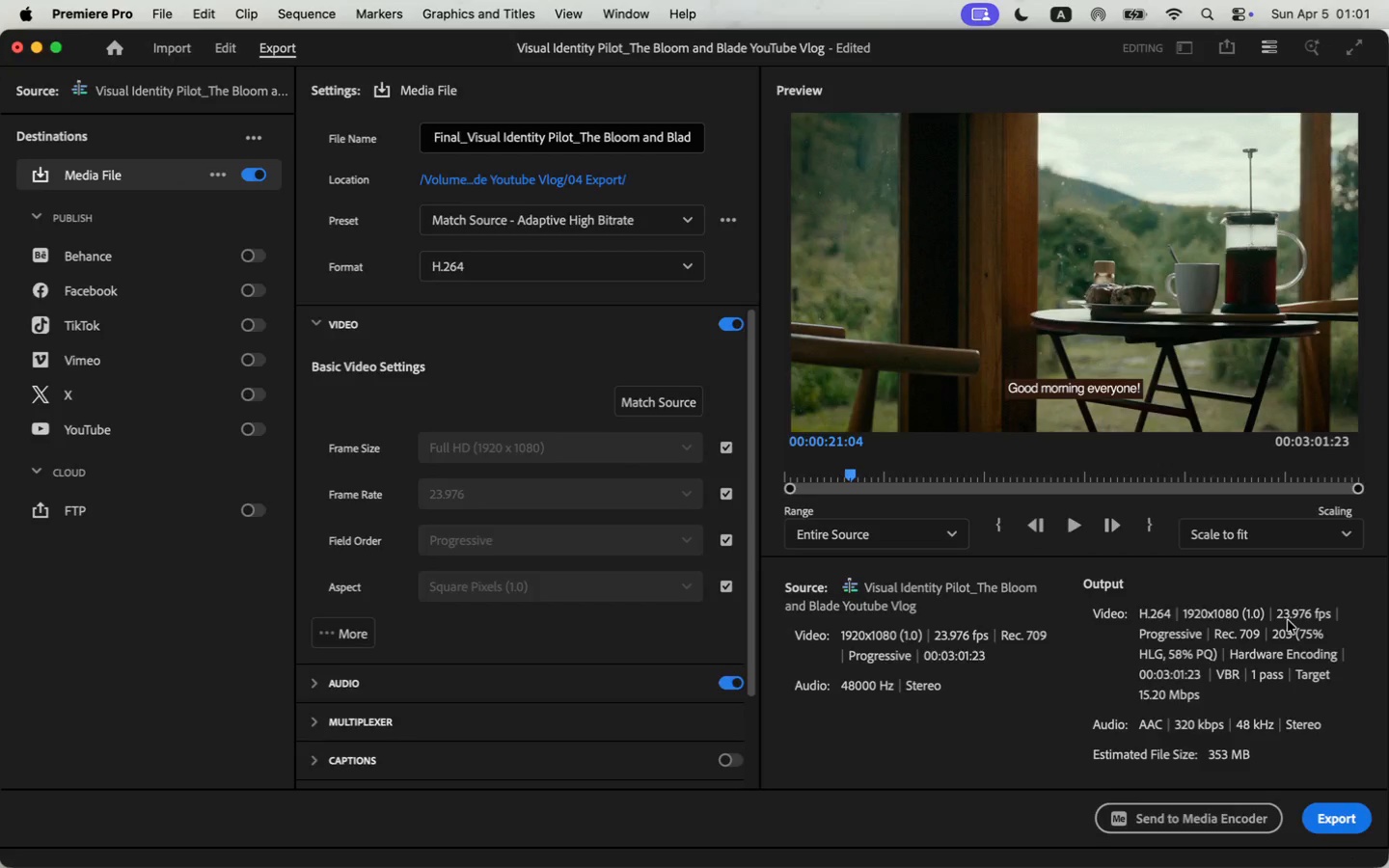 
key(Meta+Tab)
 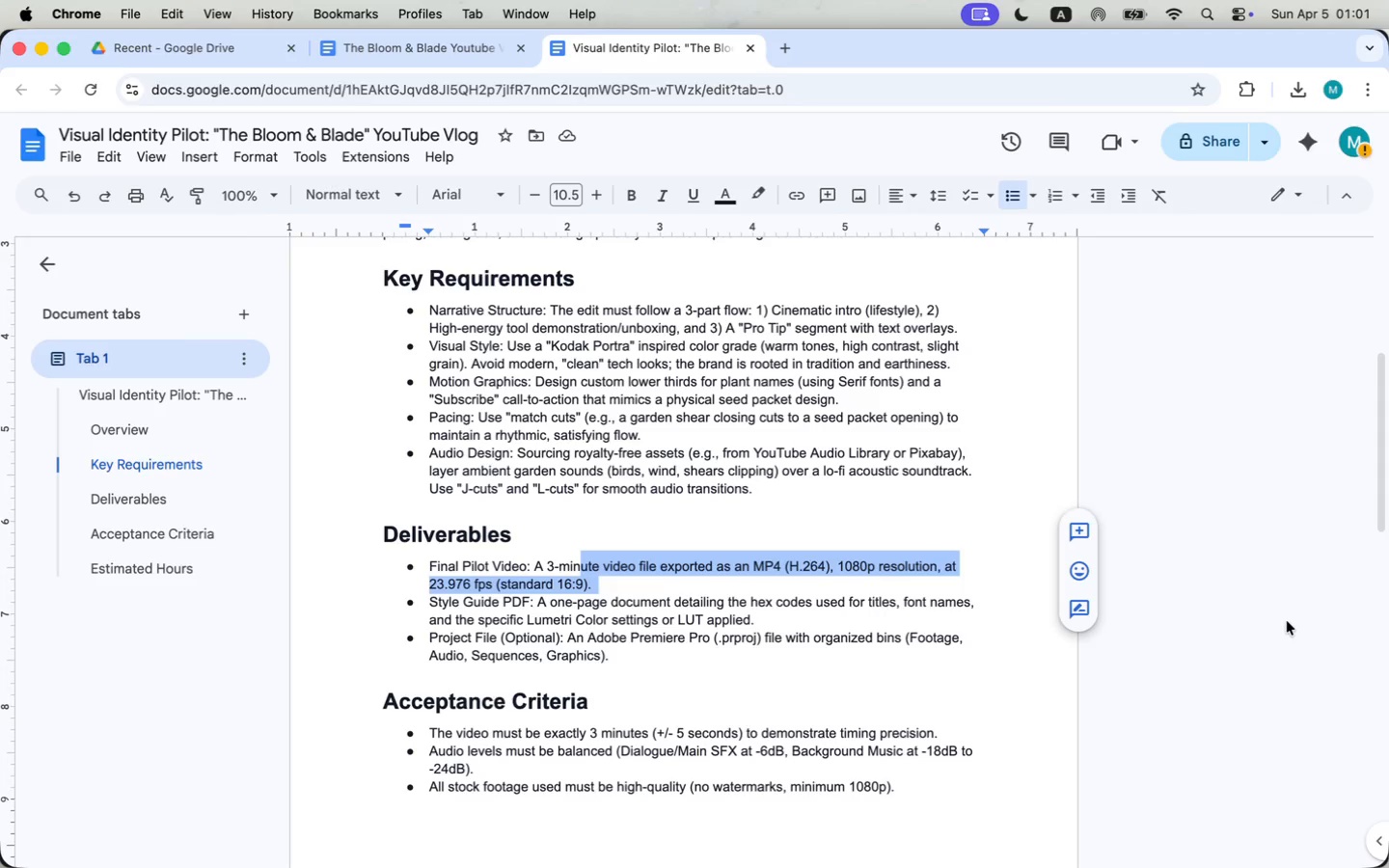 
key(Meta+CommandLeft)
 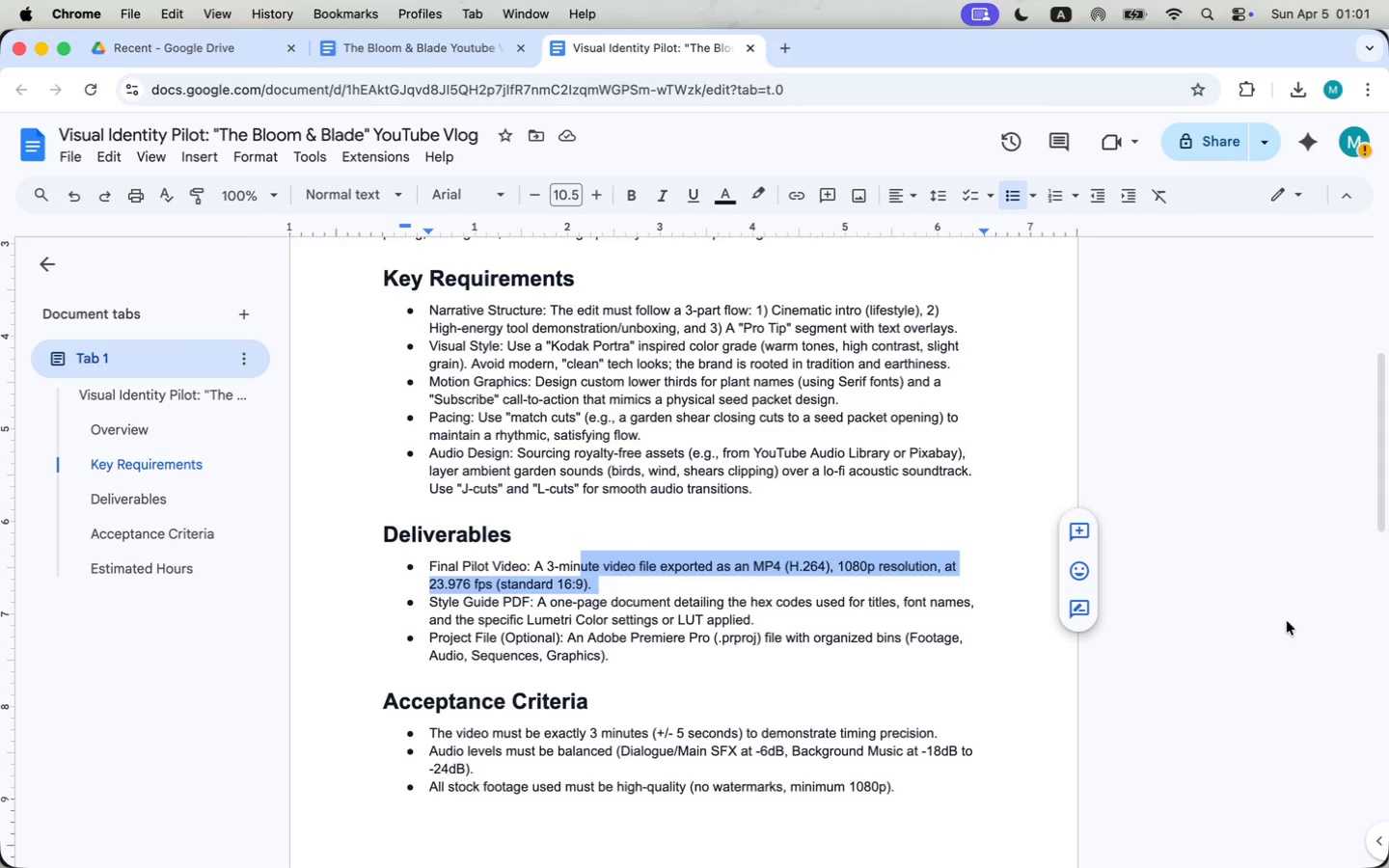 